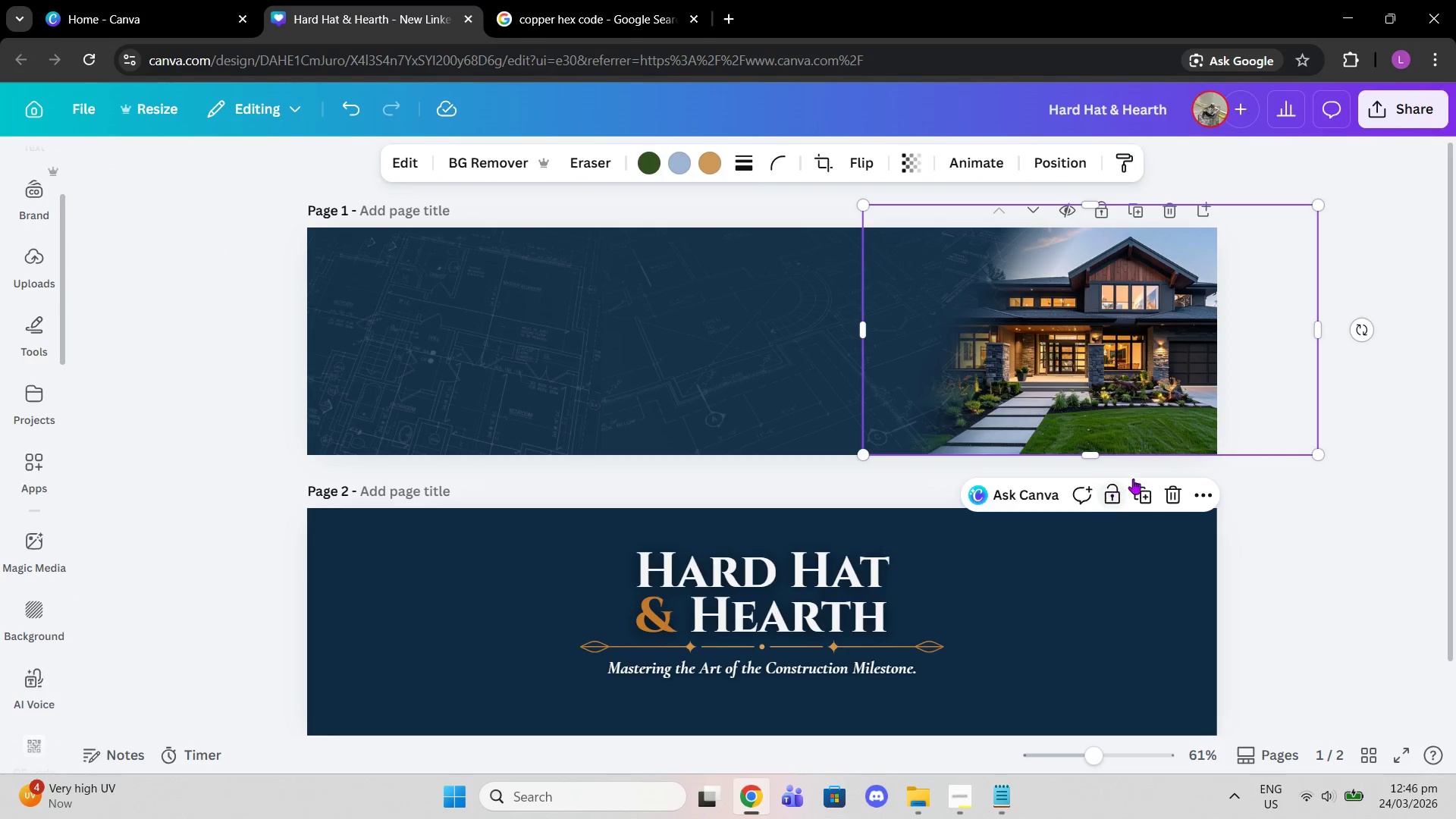 
left_click([1169, 488])
 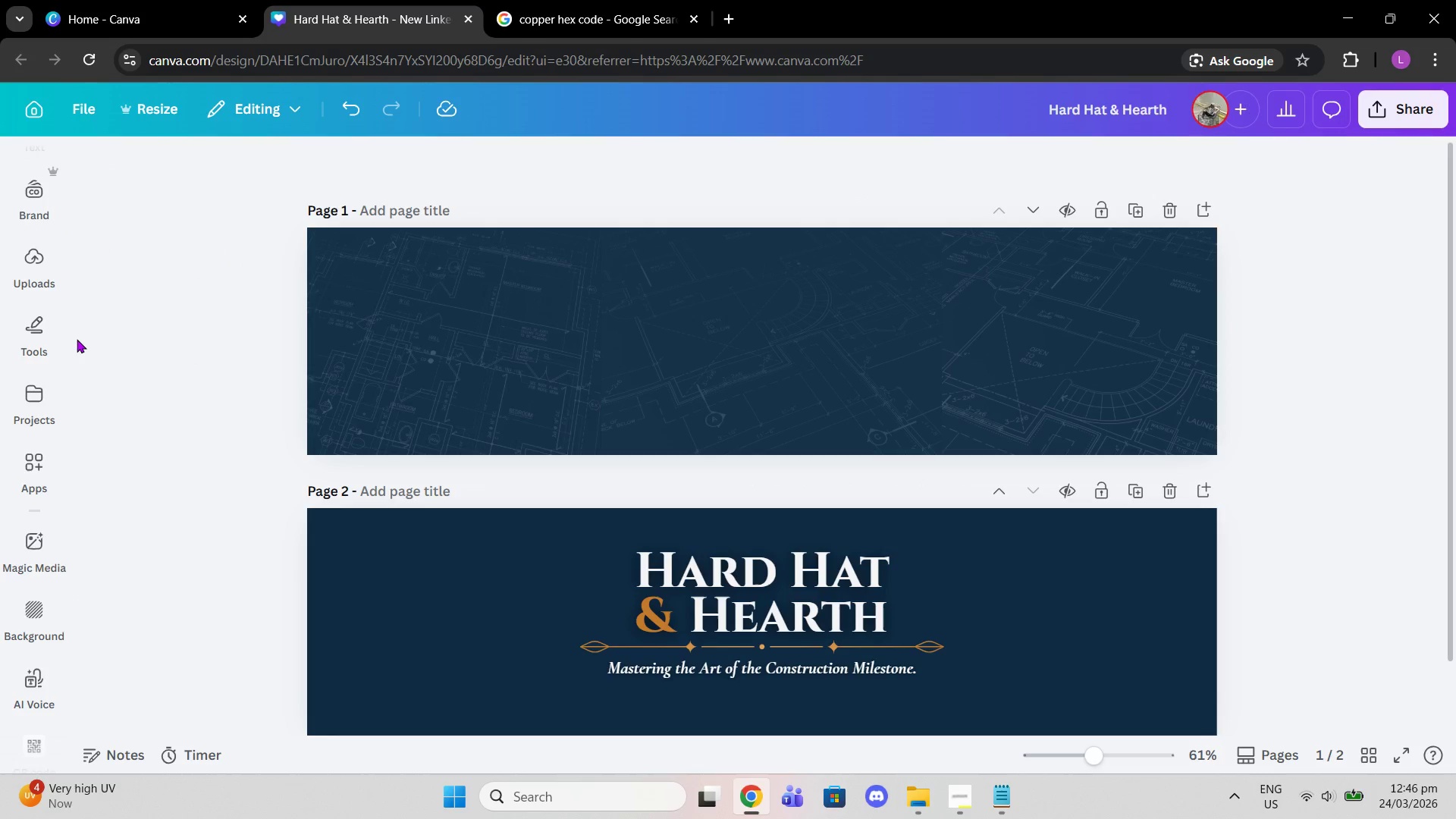 
scroll: coordinate [40, 240], scroll_direction: up, amount: 4.0
 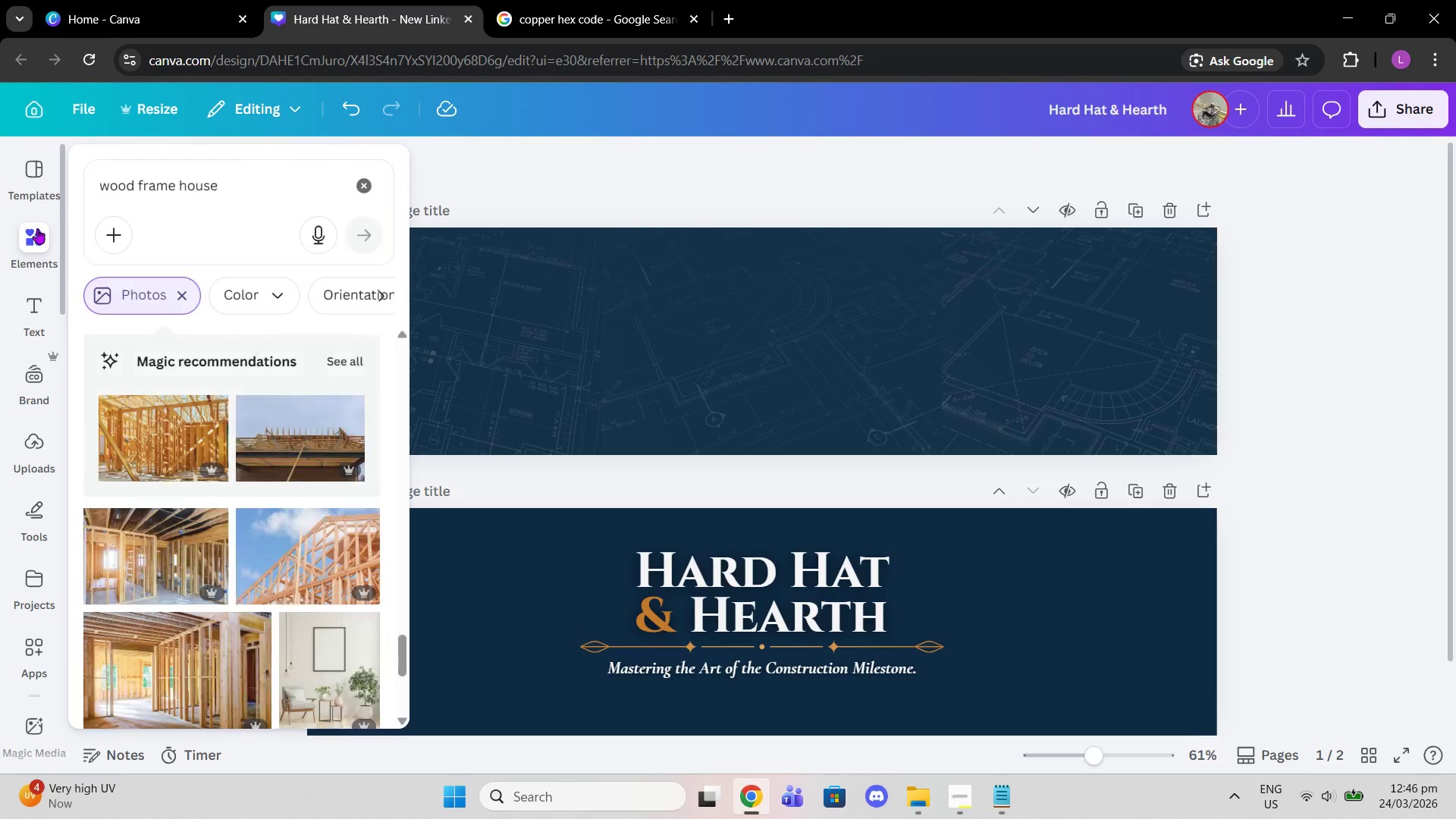 
left_click([35, 234])
 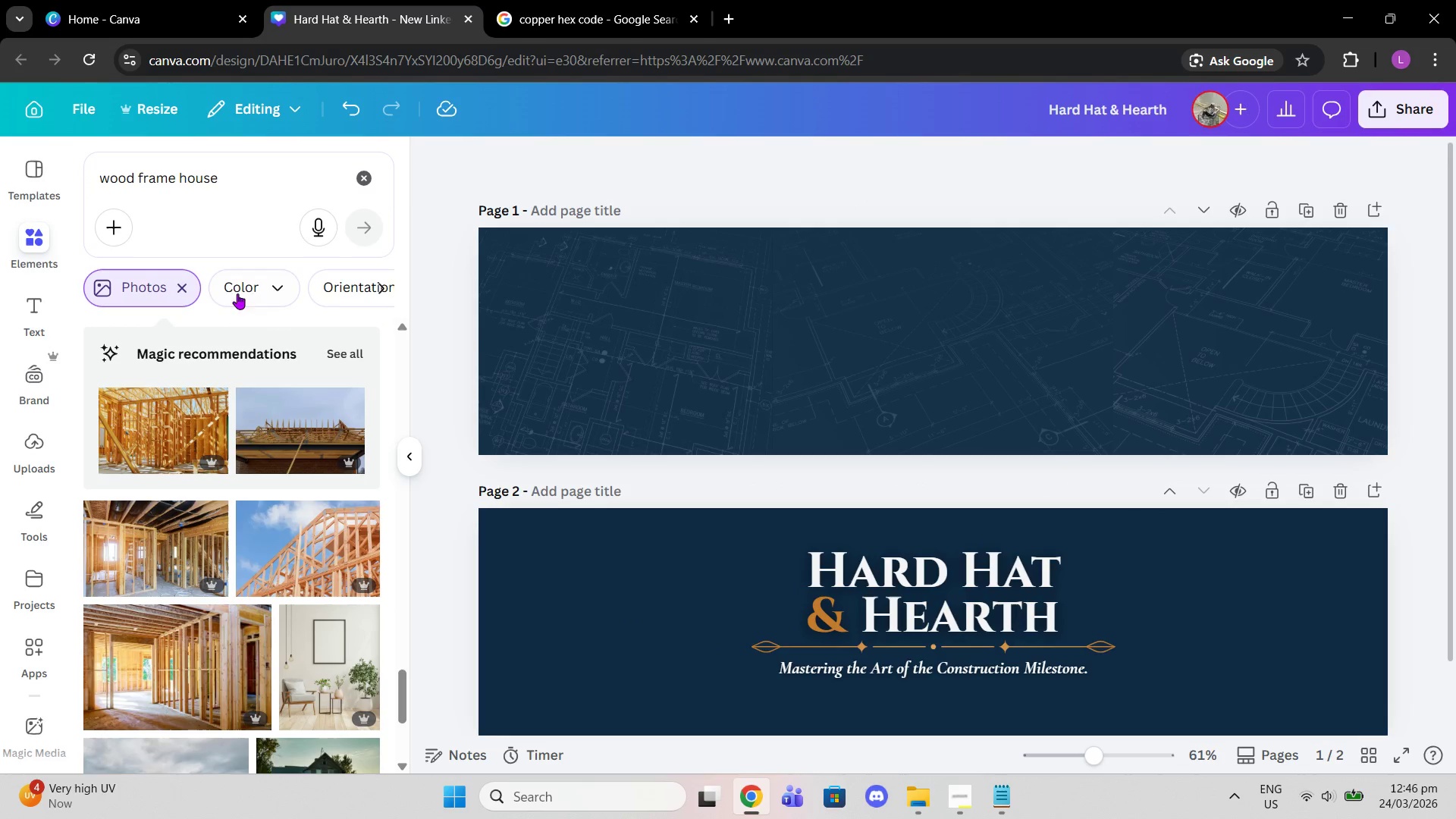 
left_click([186, 287])
 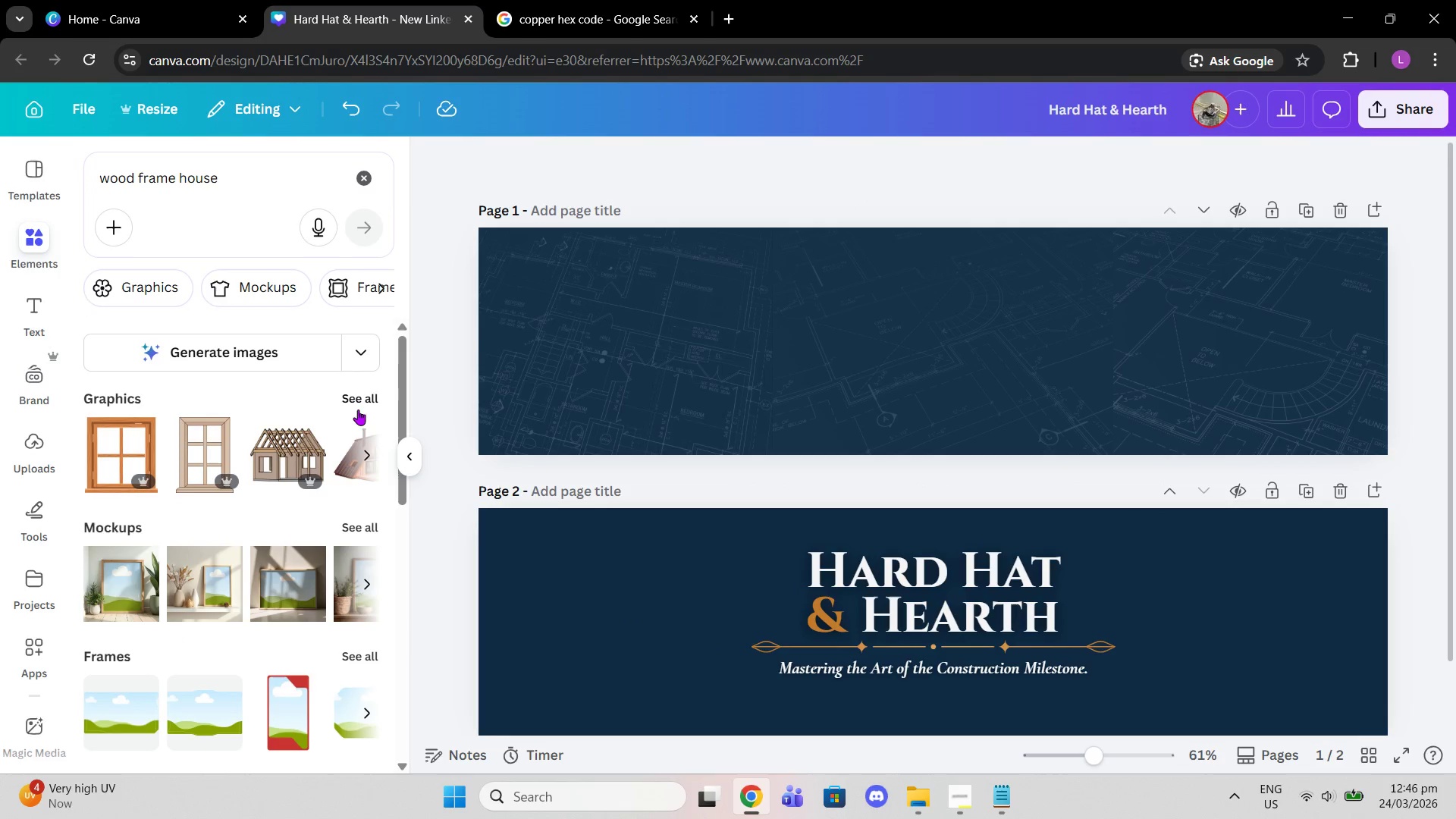 
left_click([356, 184])
 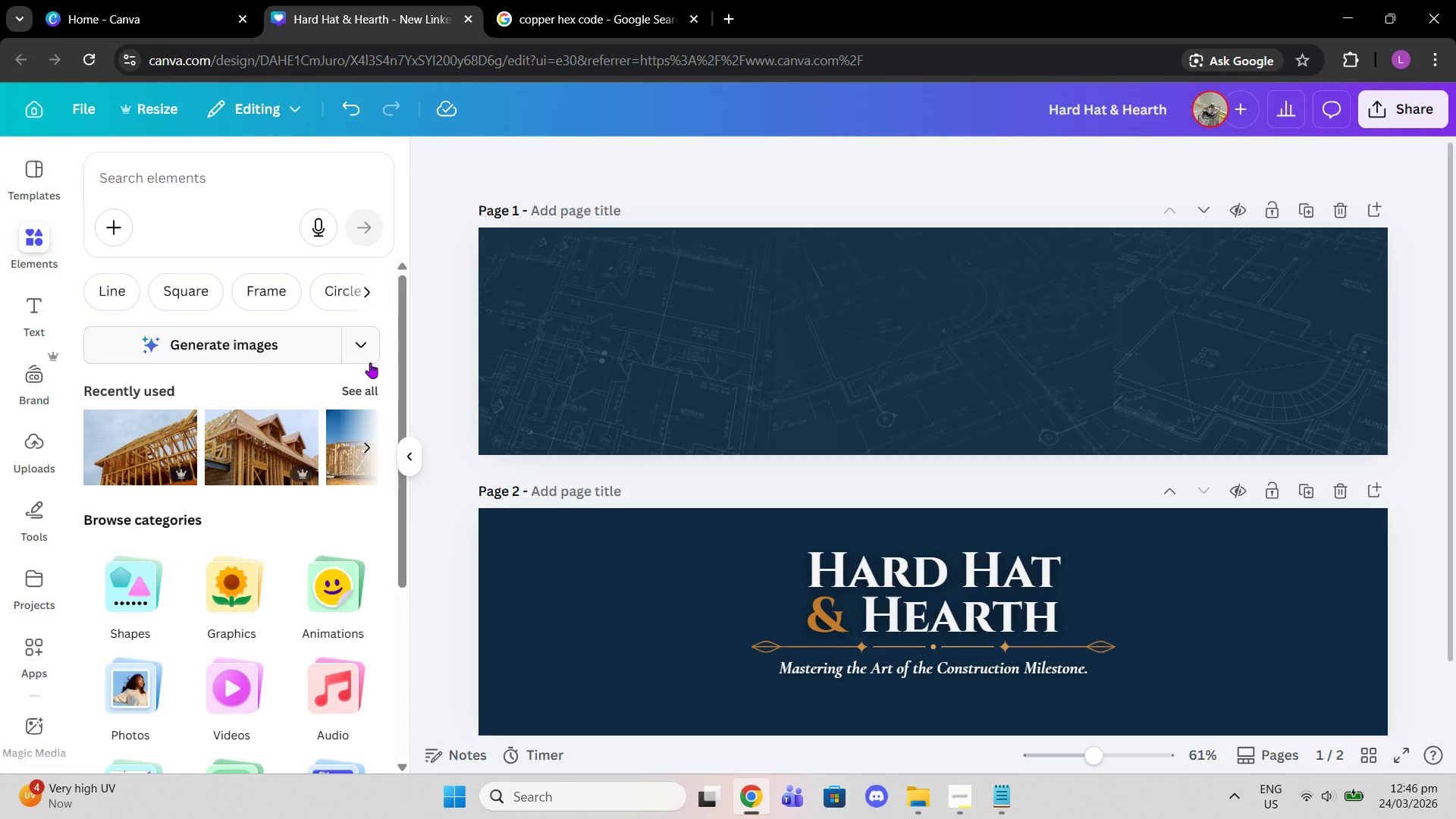 
left_click([363, 385])
 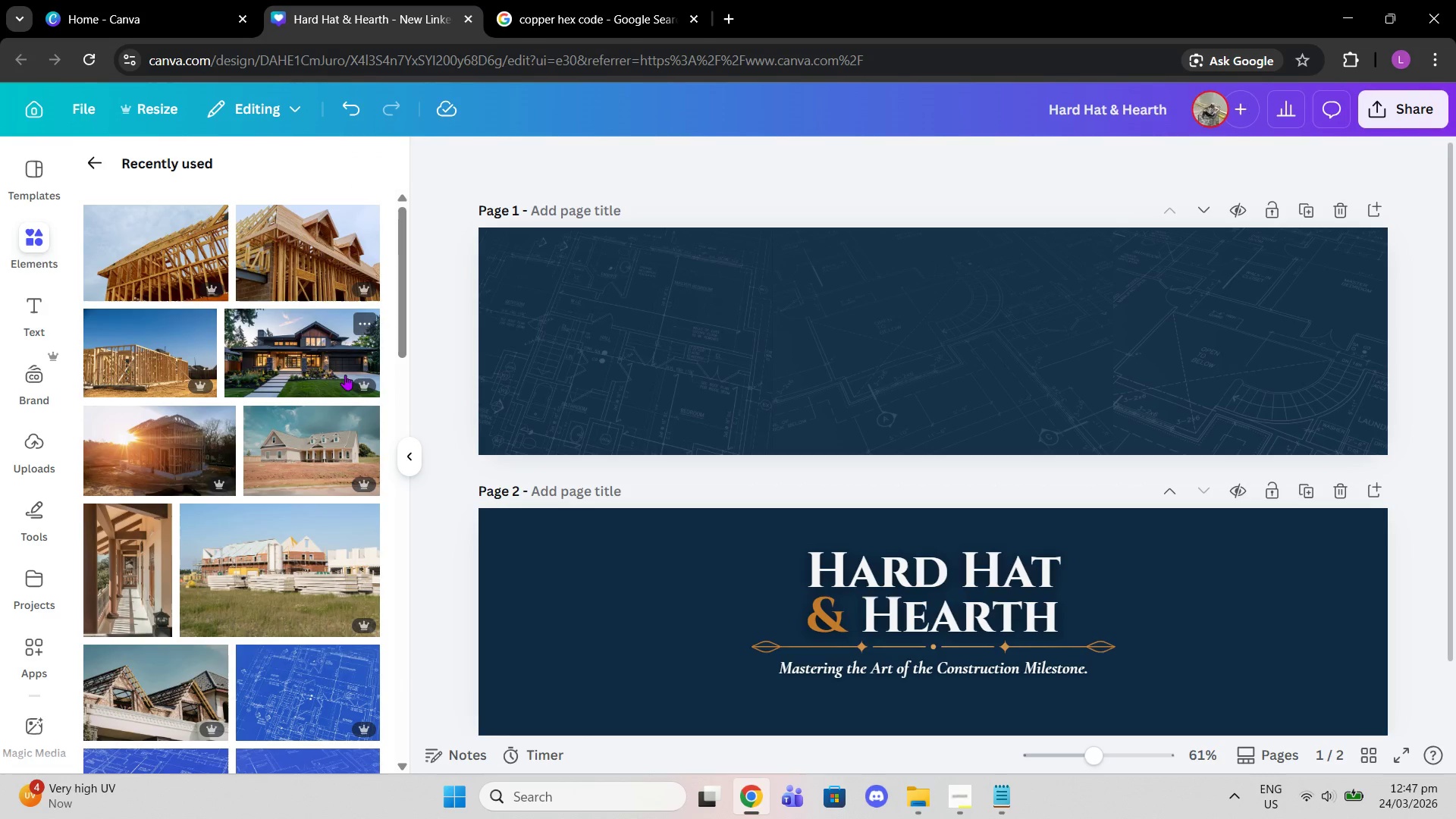 
left_click([307, 353])
 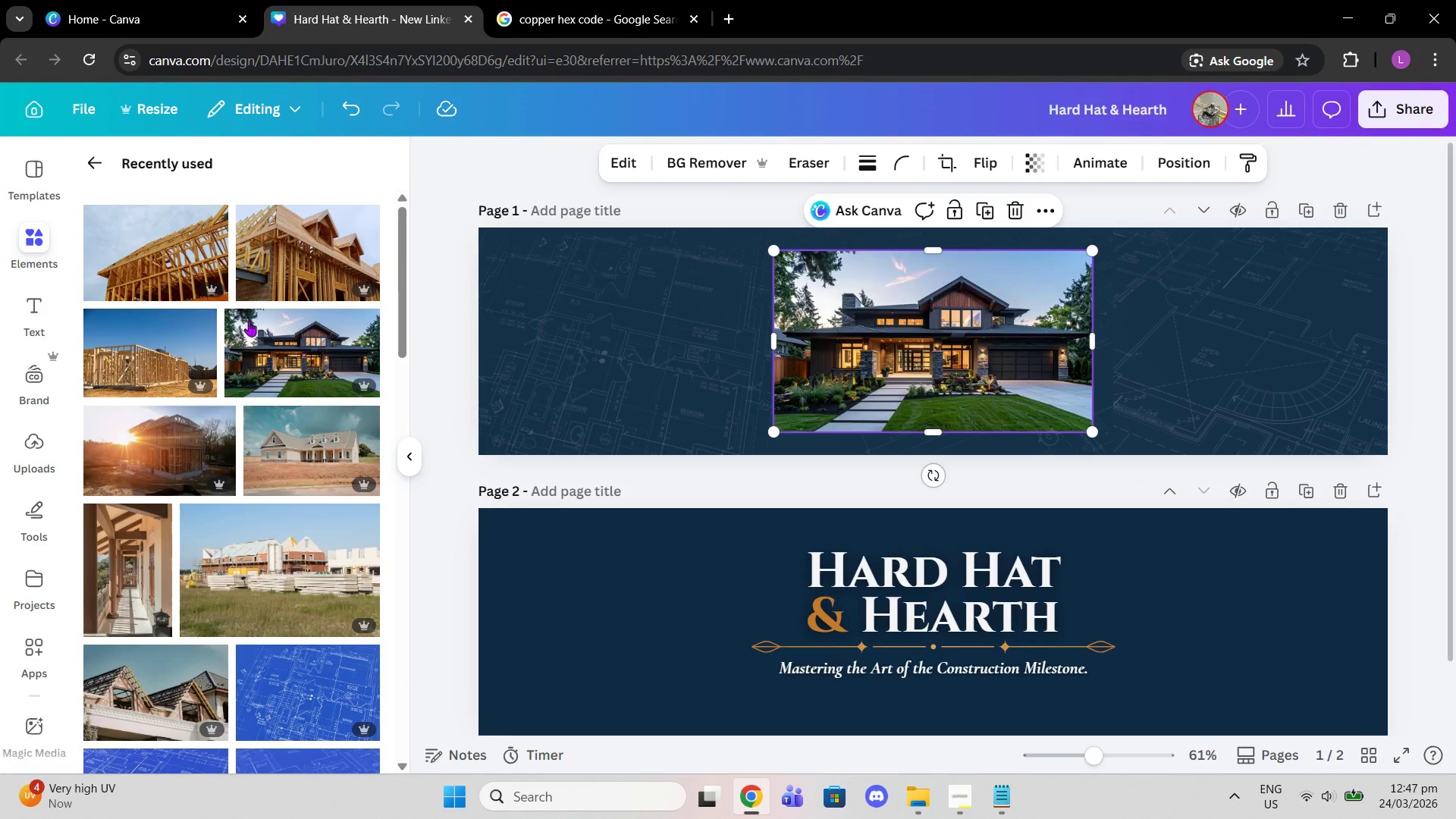 
left_click([284, 260])
 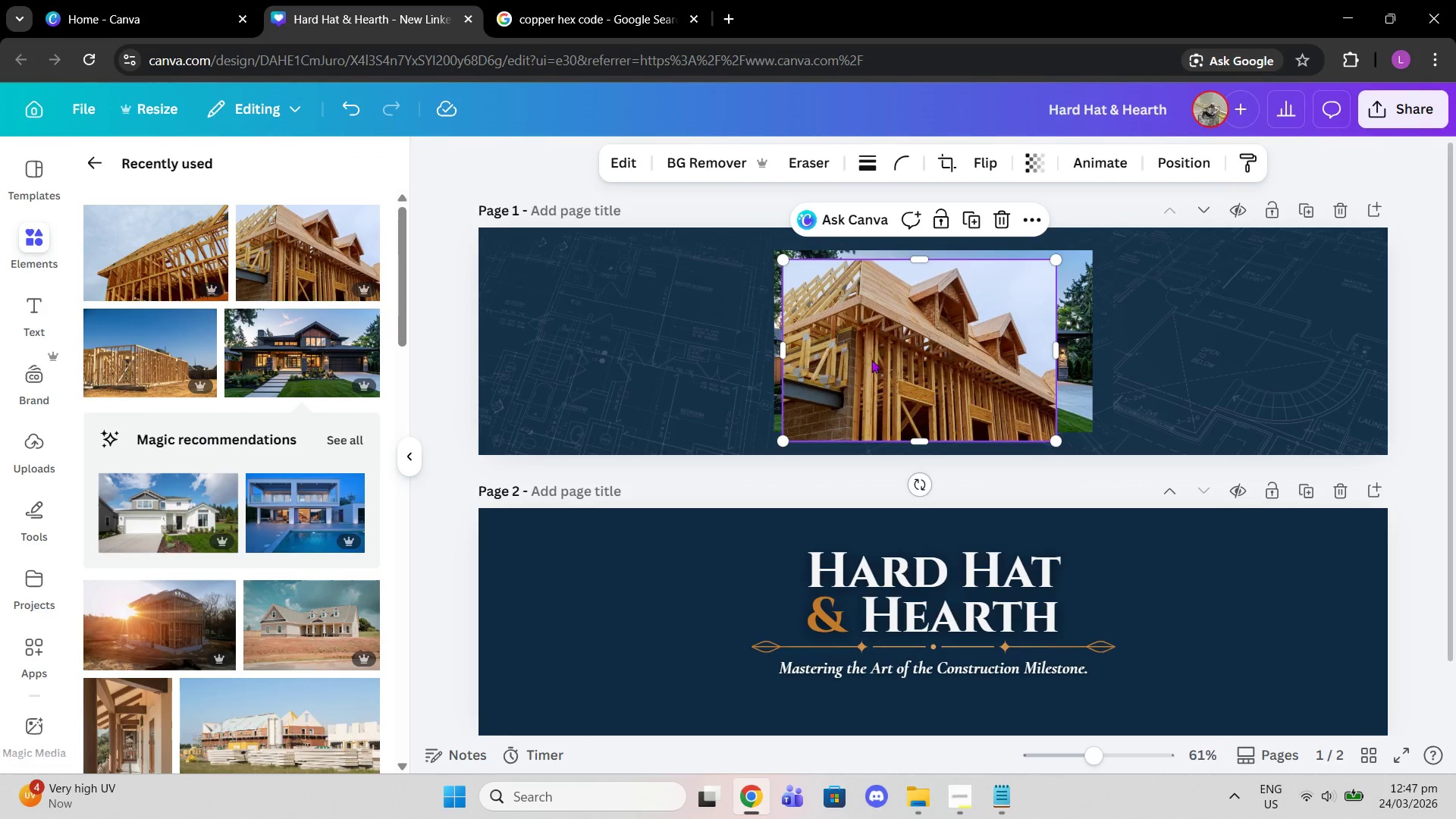 
left_click_drag(start_coordinate=[877, 362], to_coordinate=[749, 336])
 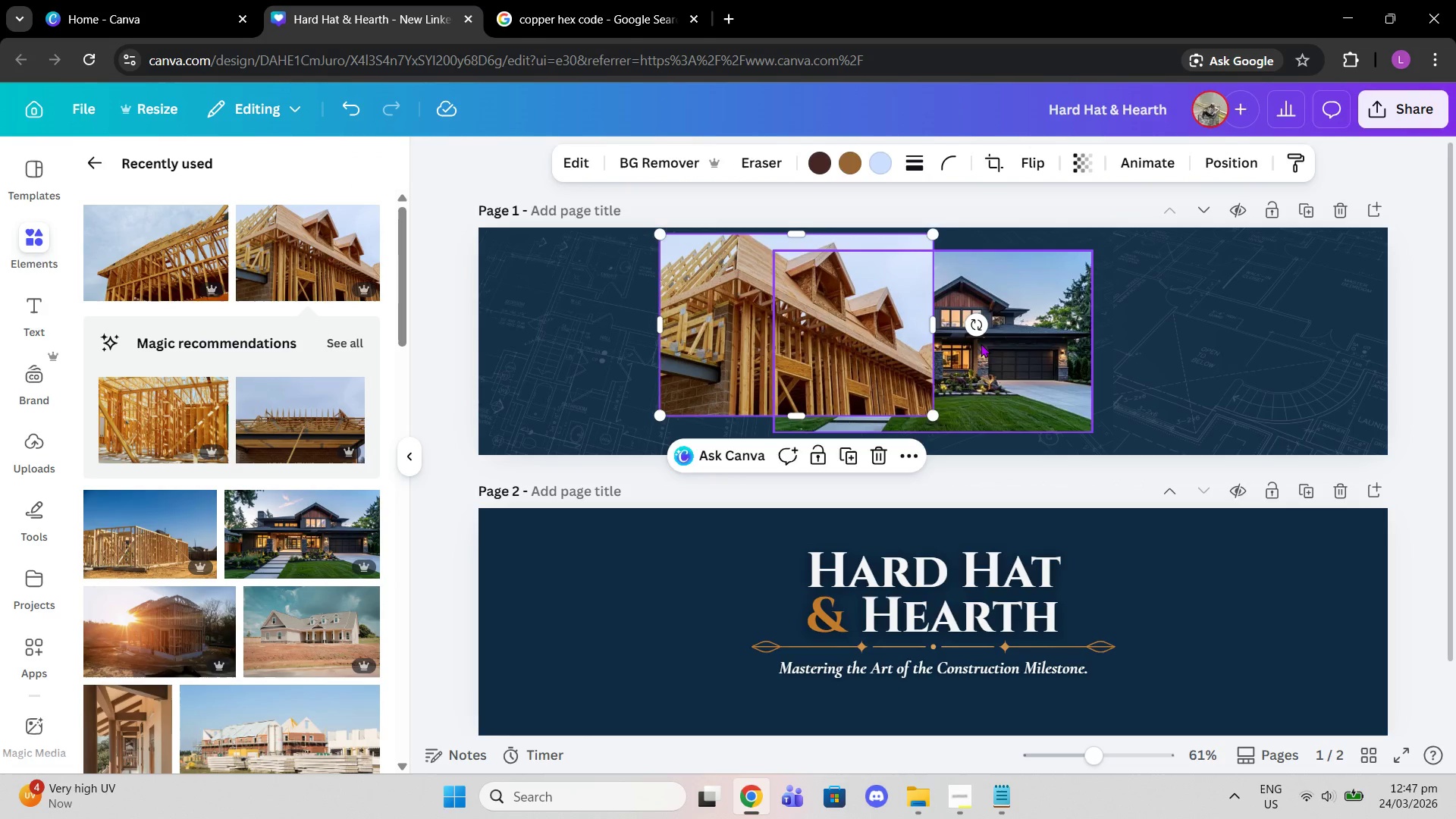 
left_click_drag(start_coordinate=[989, 349], to_coordinate=[1283, 322])
 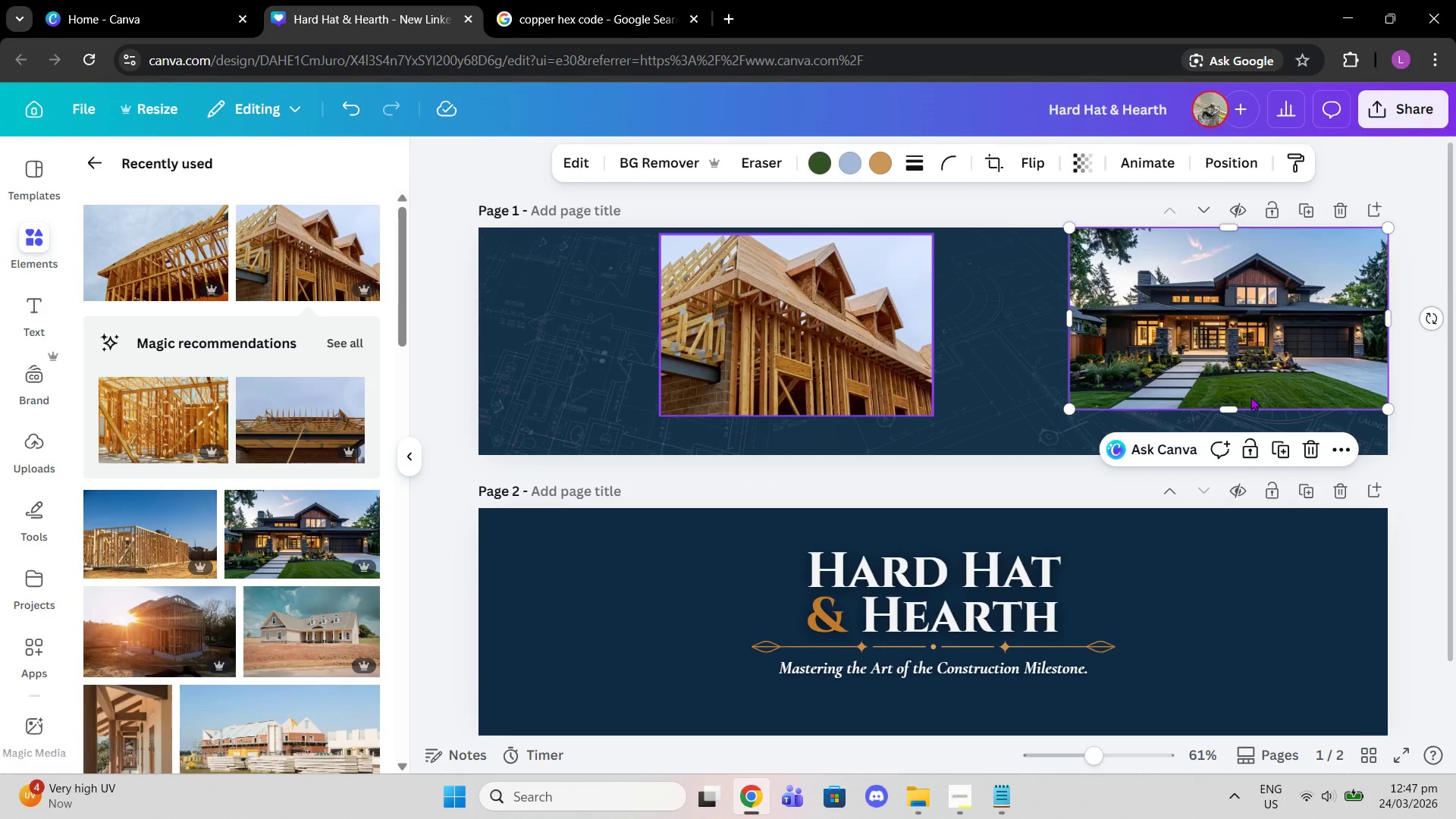 
left_click_drag(start_coordinate=[1071, 410], to_coordinate=[1102, 372])
 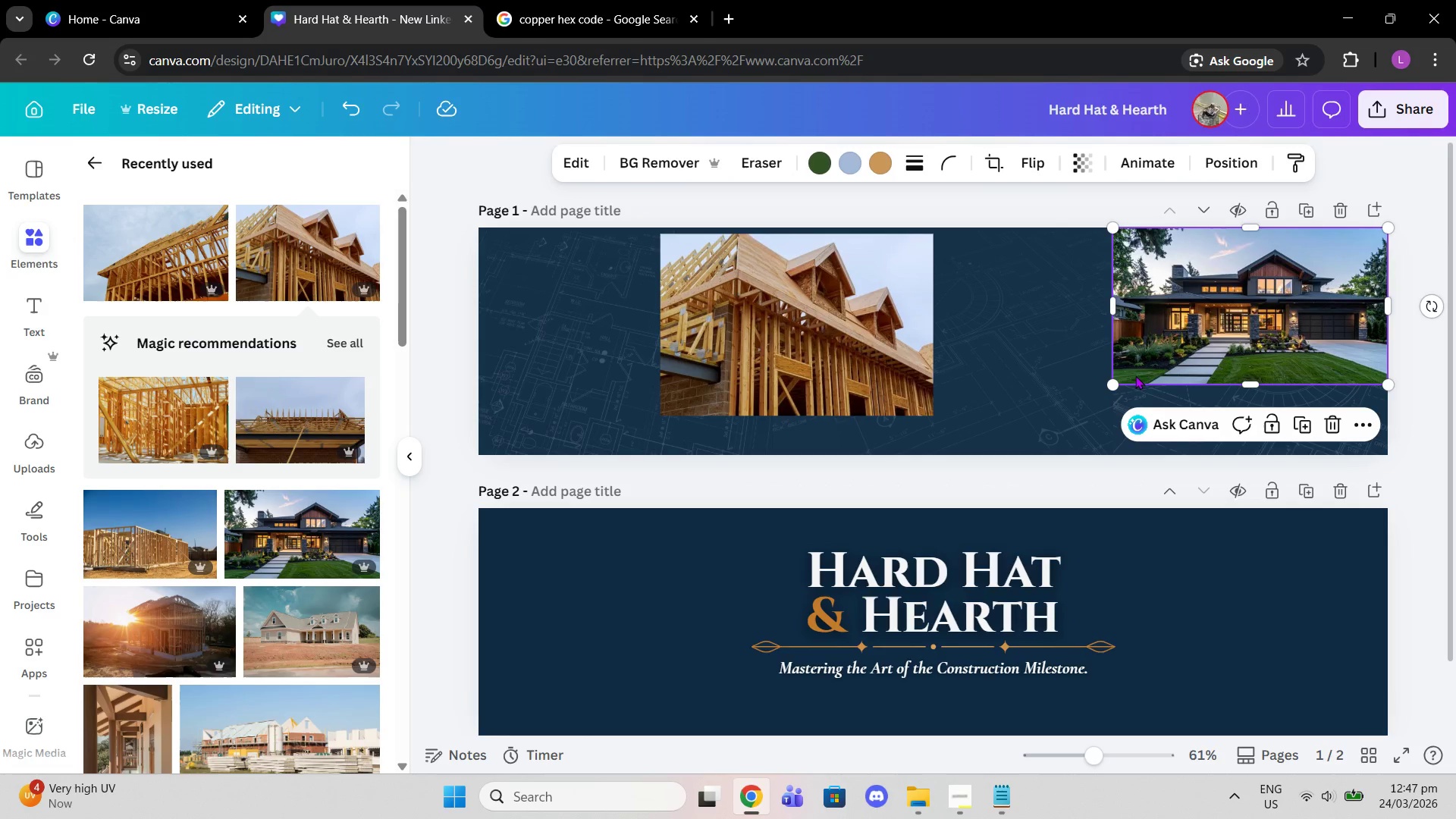 
left_click_drag(start_coordinate=[1113, 387], to_coordinate=[1130, 406])
 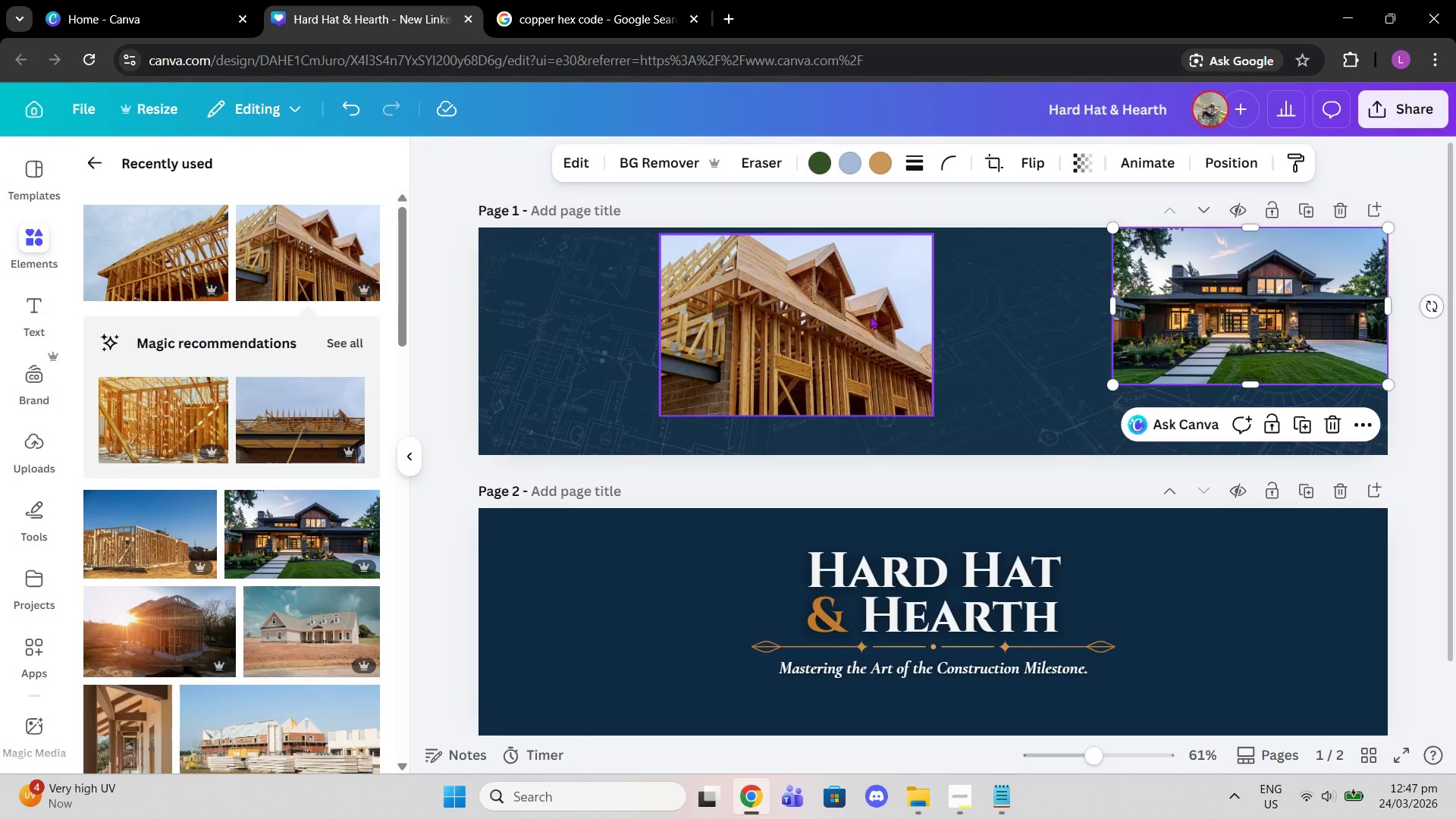 
left_click_drag(start_coordinate=[861, 313], to_coordinate=[1040, 300])
 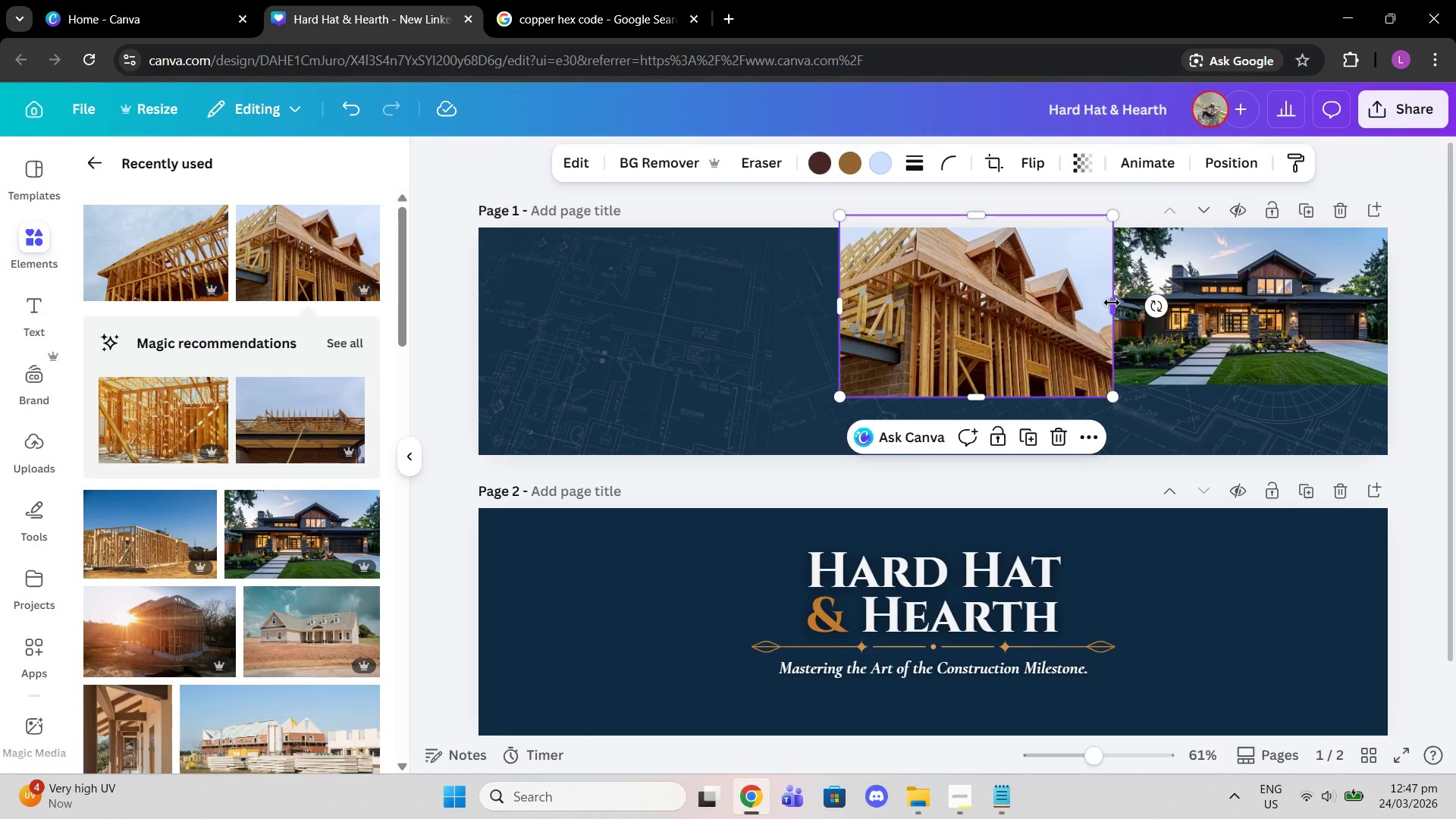 
left_click_drag(start_coordinate=[1112, 303], to_coordinate=[1035, 301])
 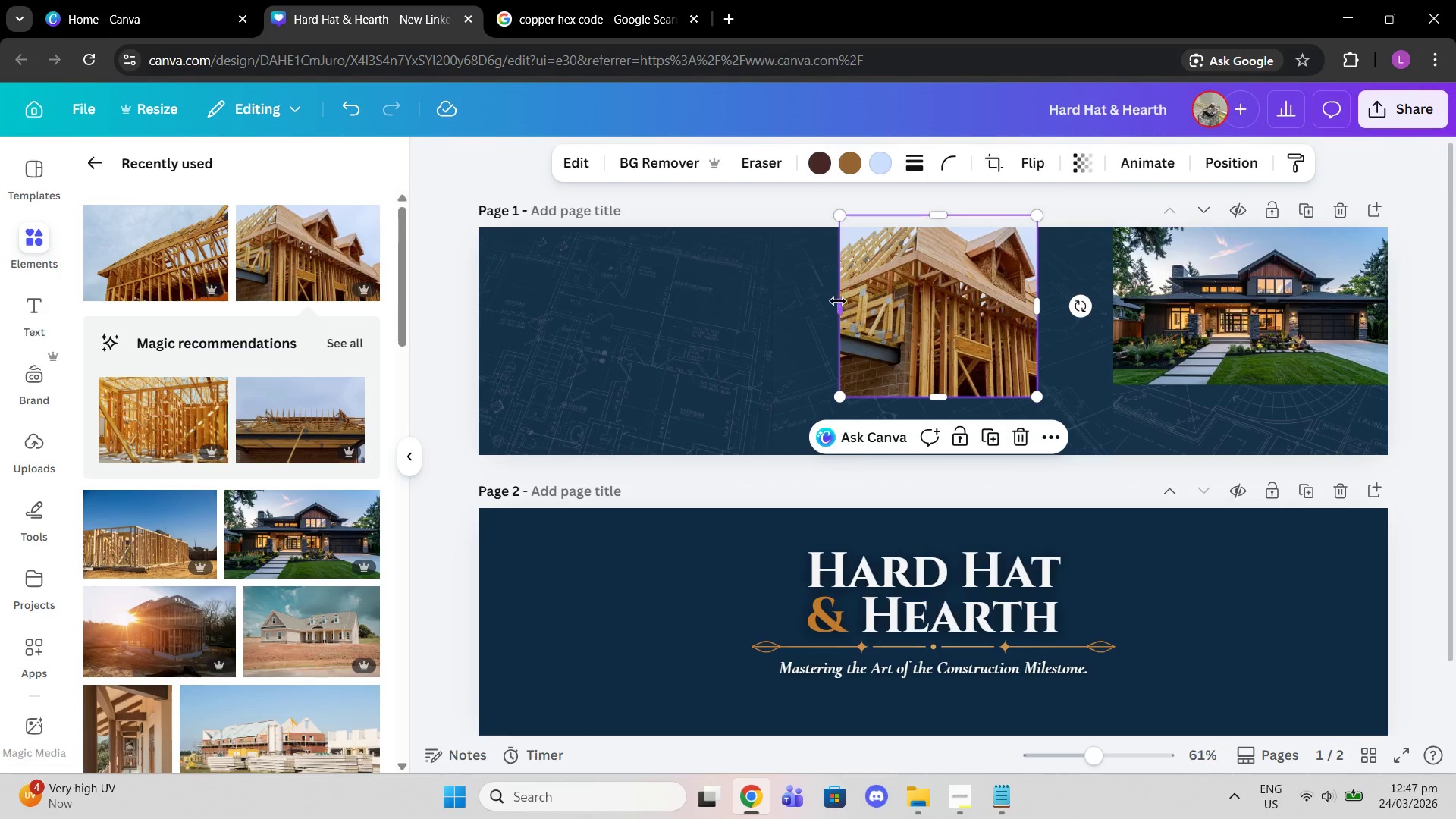 
left_click_drag(start_coordinate=[836, 302], to_coordinate=[893, 303])
 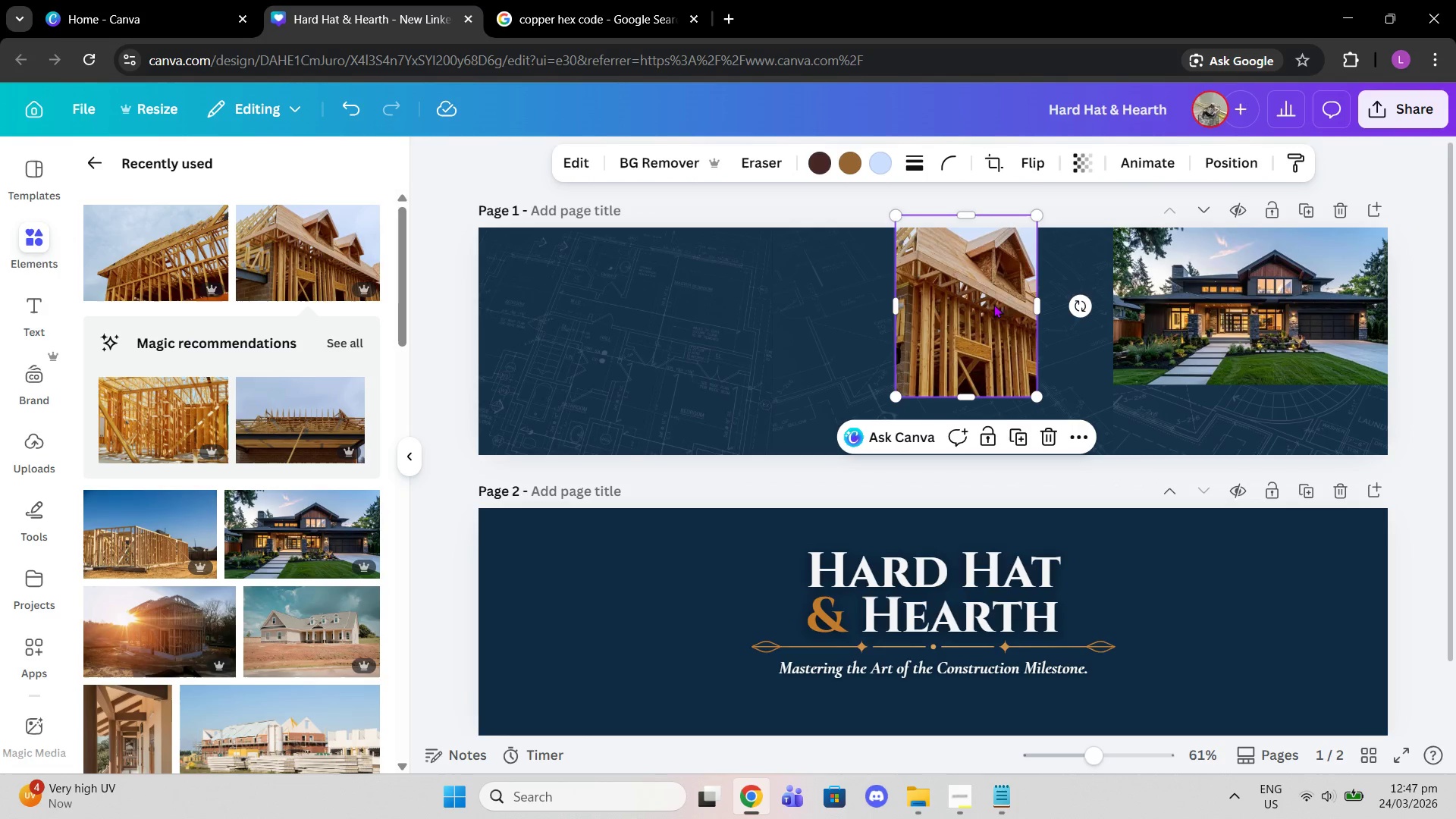 
left_click_drag(start_coordinate=[993, 304], to_coordinate=[1069, 311])
 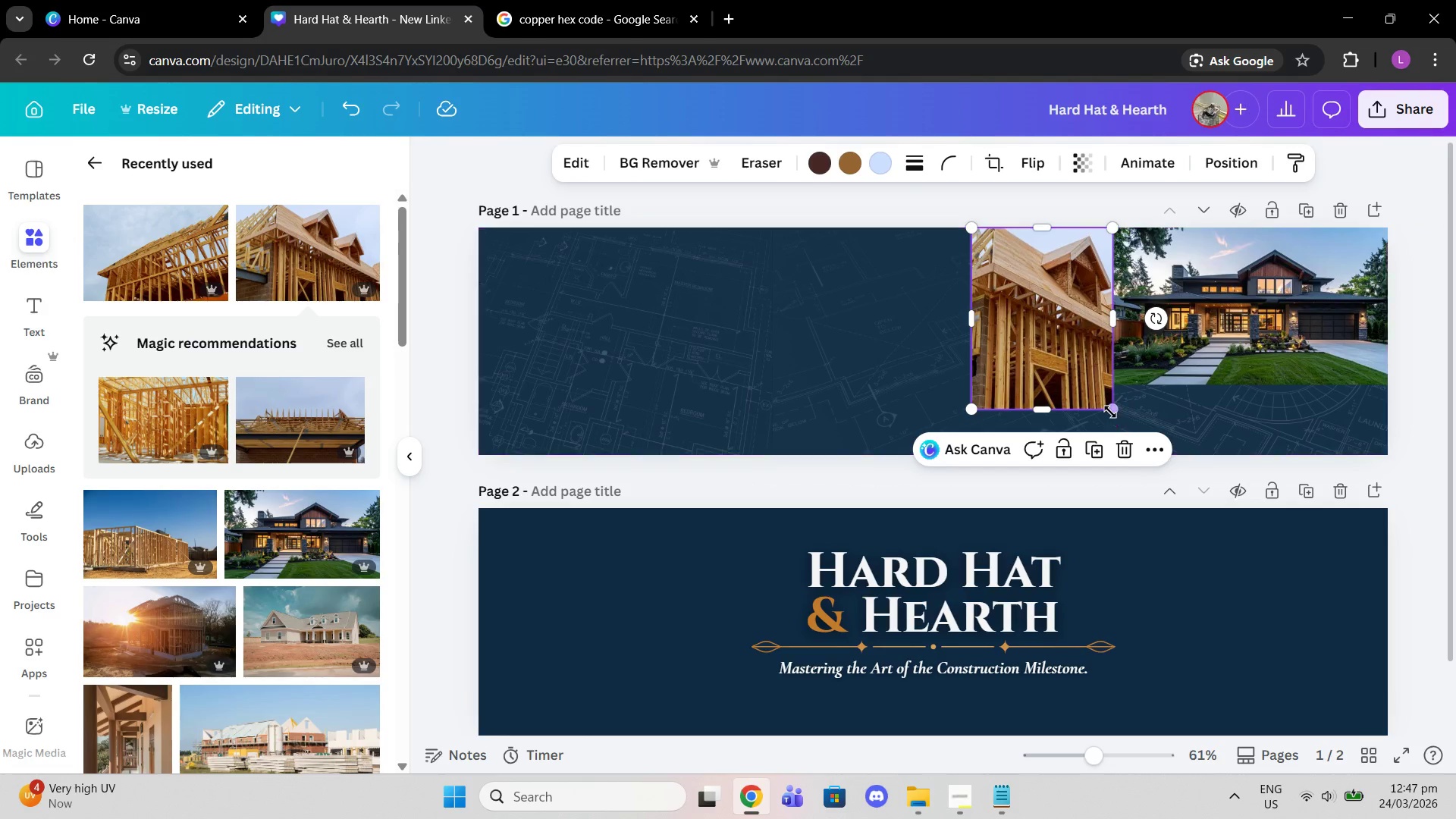 
left_click_drag(start_coordinate=[1113, 406], to_coordinate=[1097, 383])
 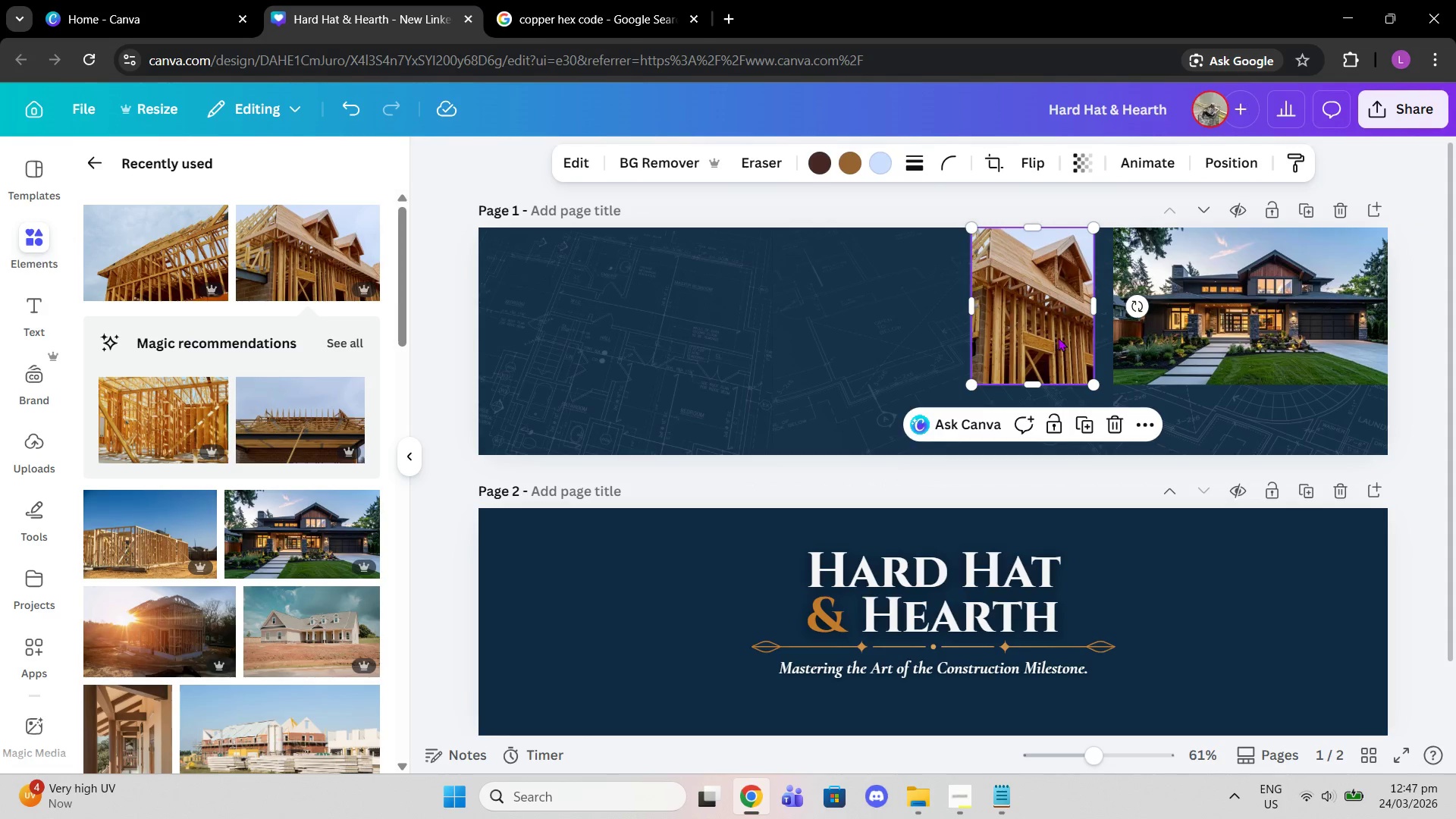 
left_click_drag(start_coordinate=[1054, 337], to_coordinate=[1076, 338])
 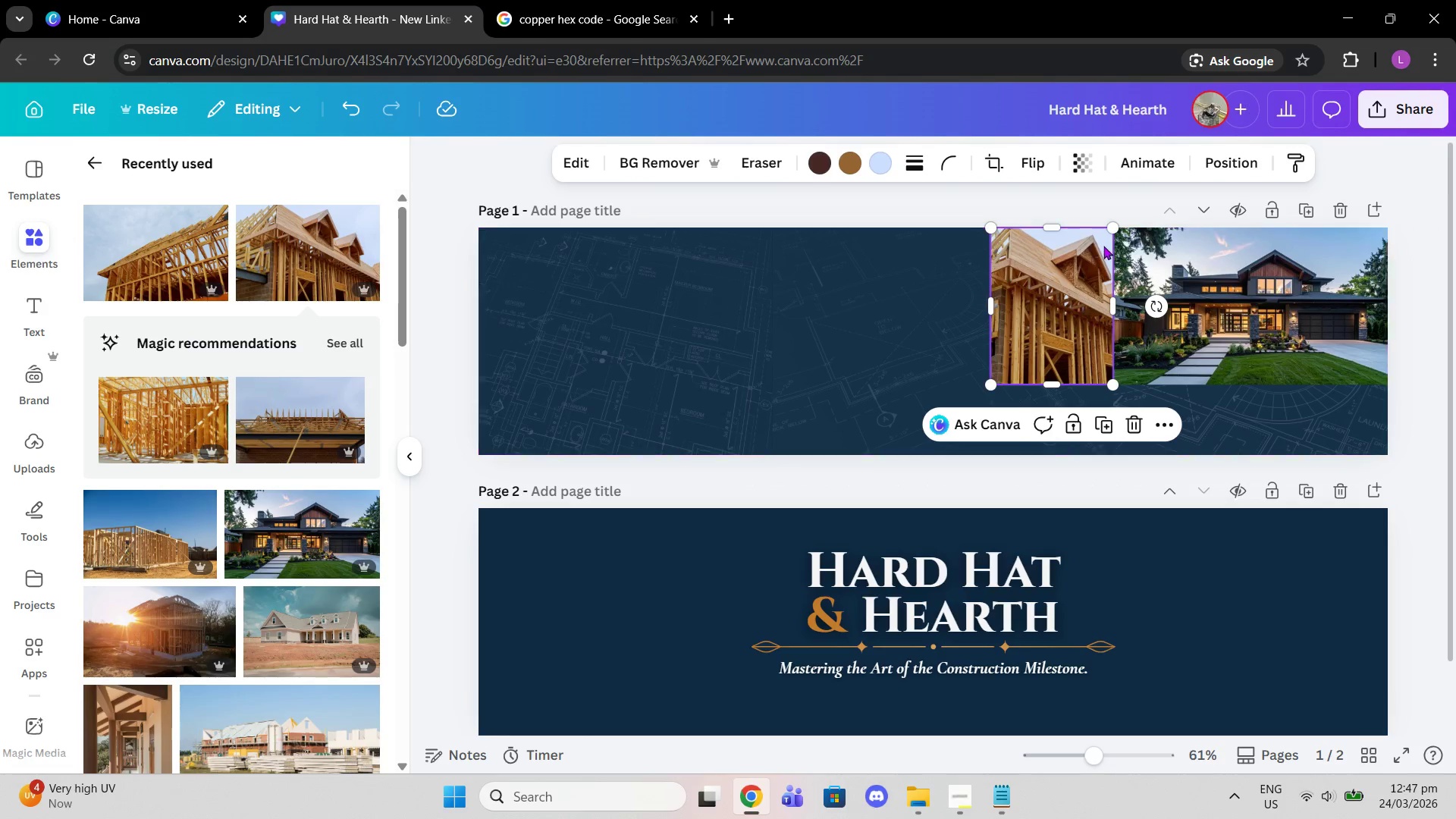 
left_click([1232, 312])
 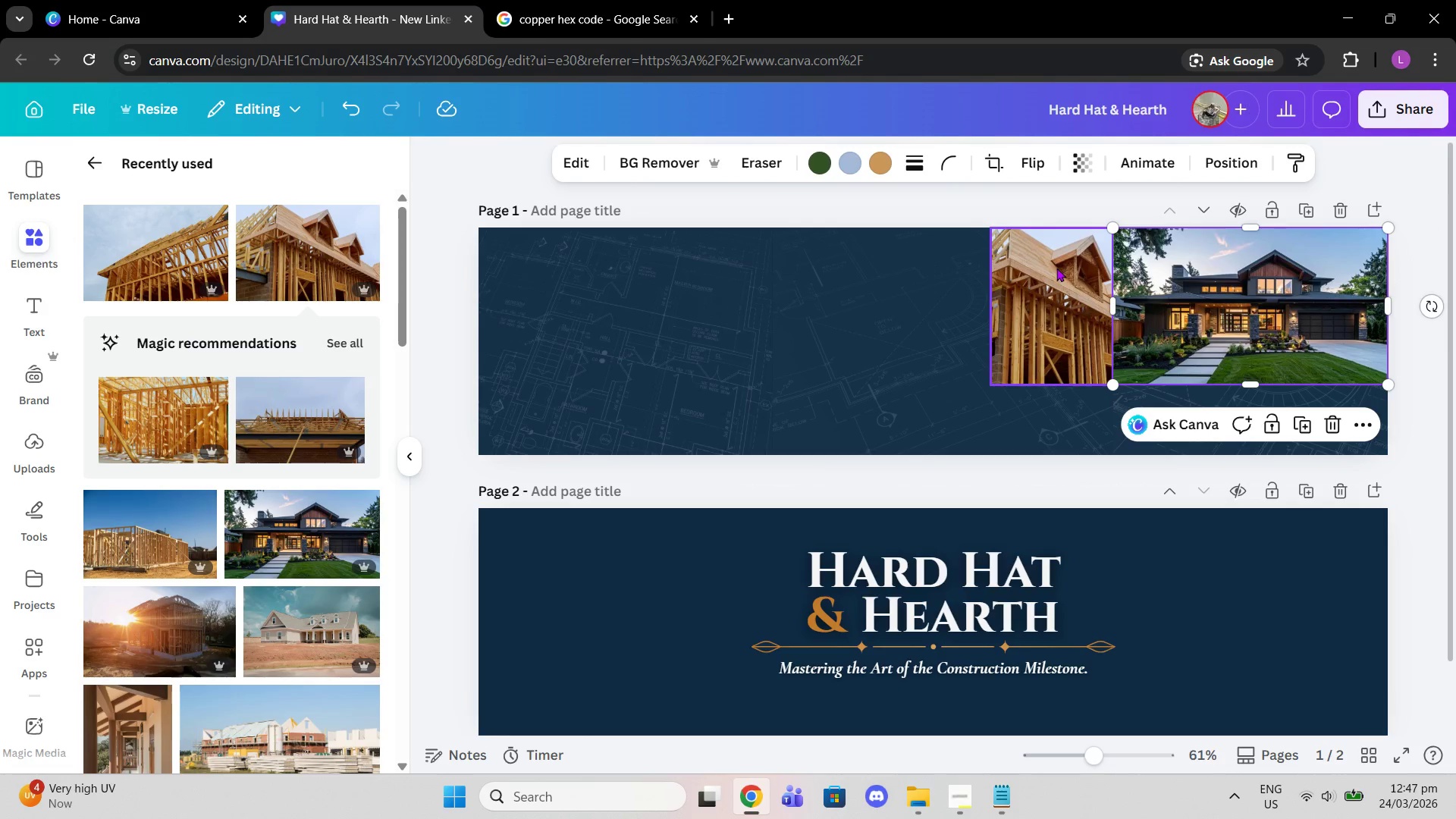 
left_click_drag(start_coordinate=[1056, 268], to_coordinate=[1099, 268])
 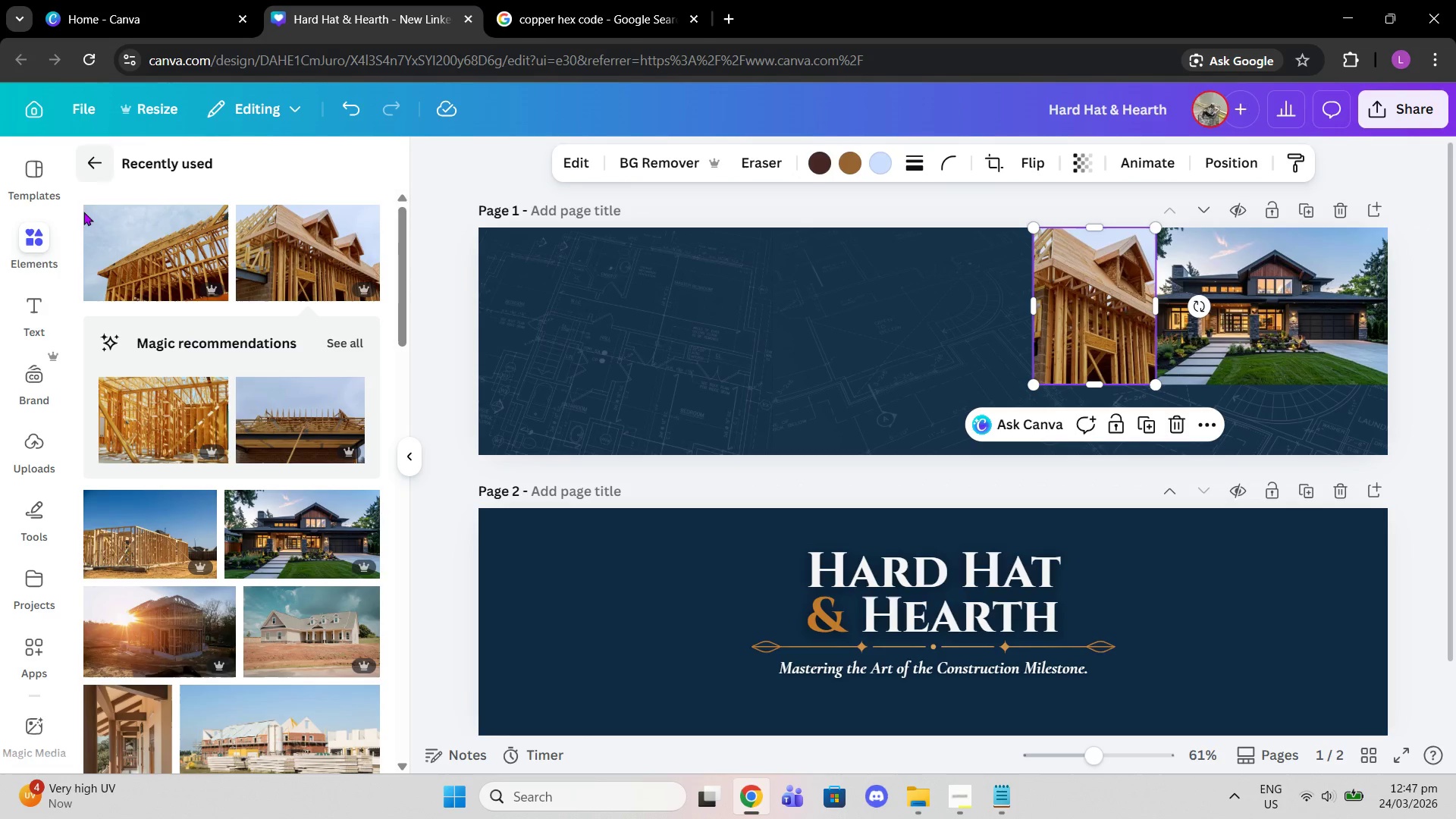 
scroll: coordinate [58, 618], scroll_direction: down, amount: 13.0
 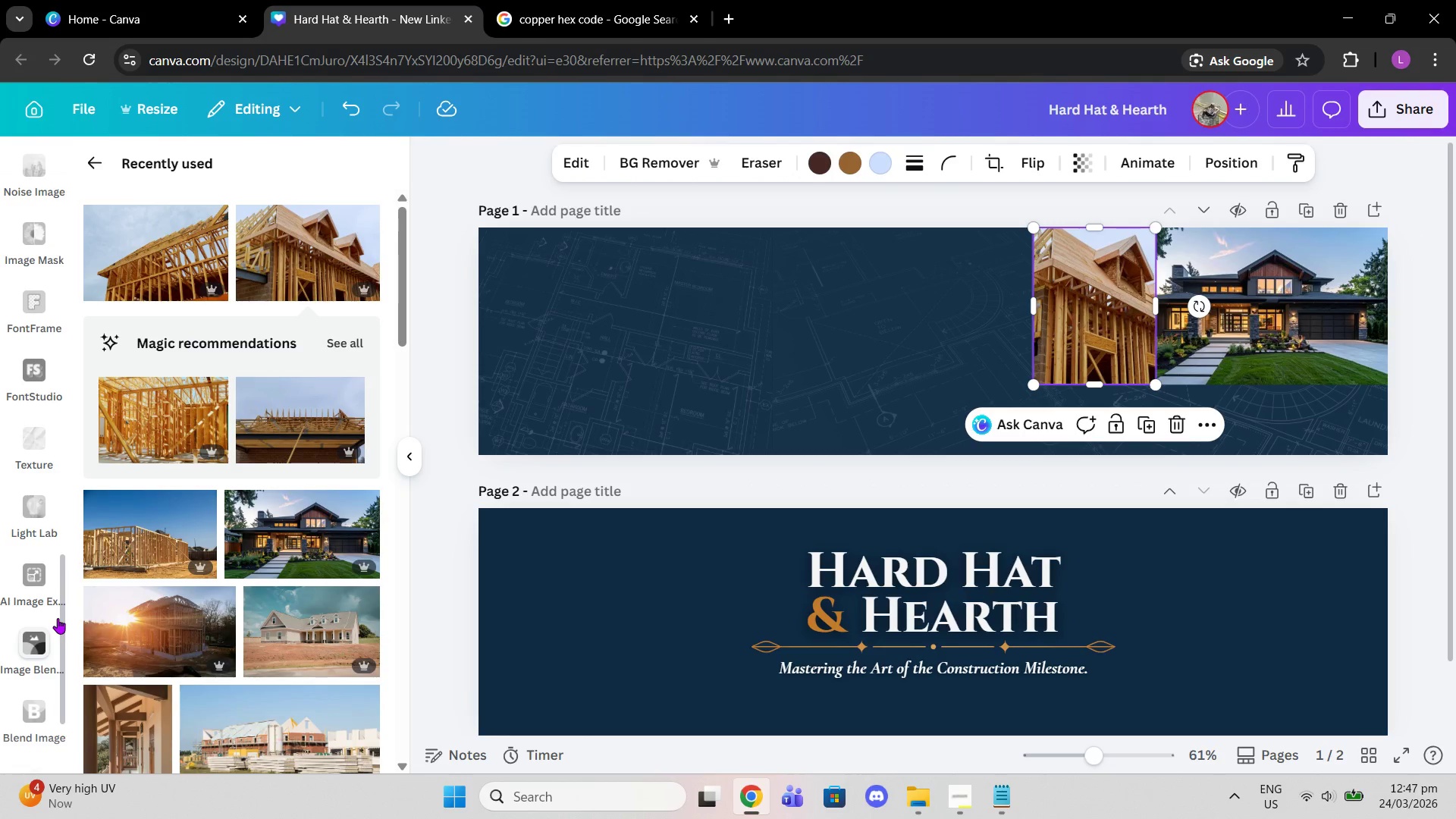 
left_click([37, 644])
 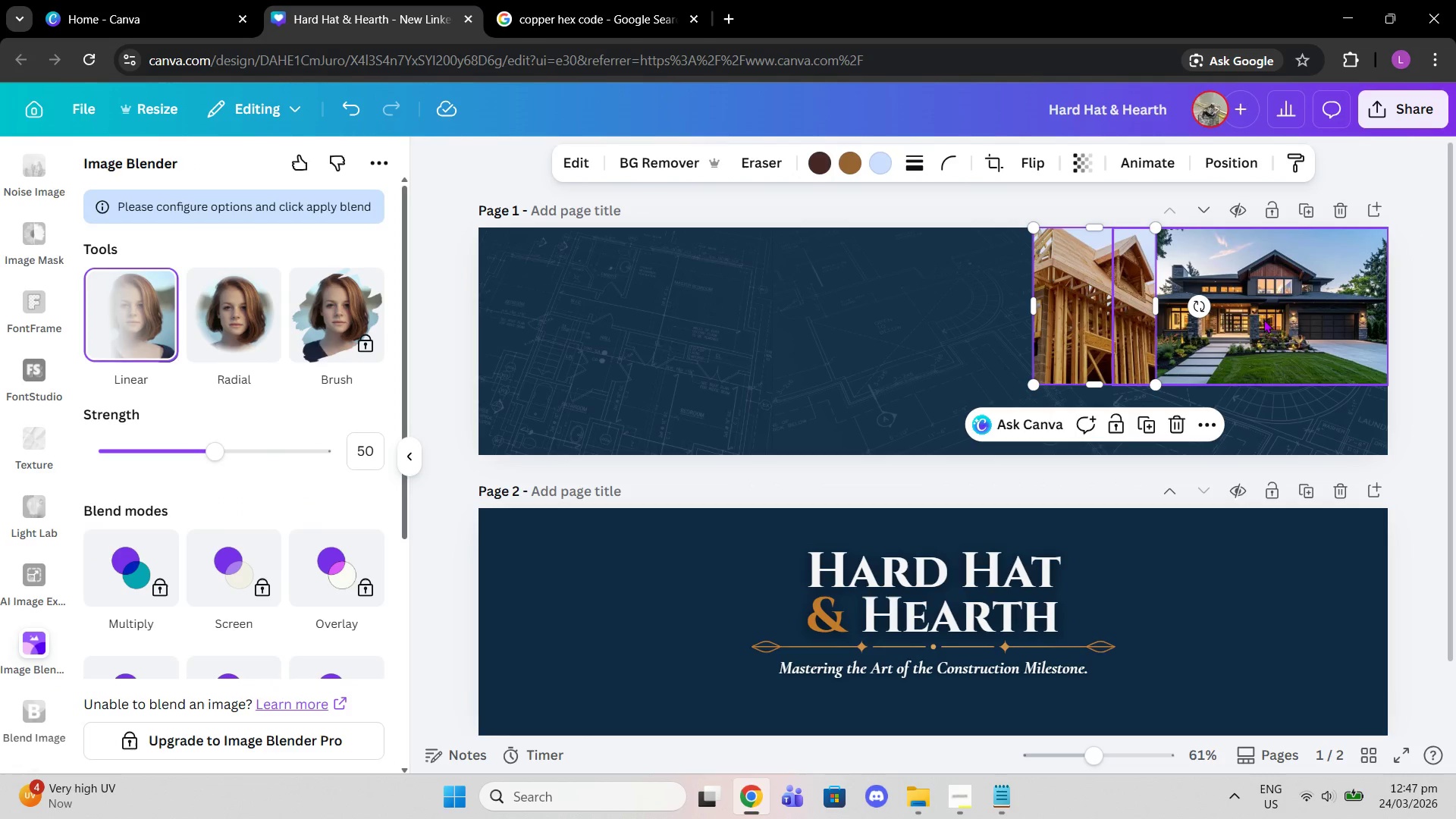 
left_click([1293, 334])
 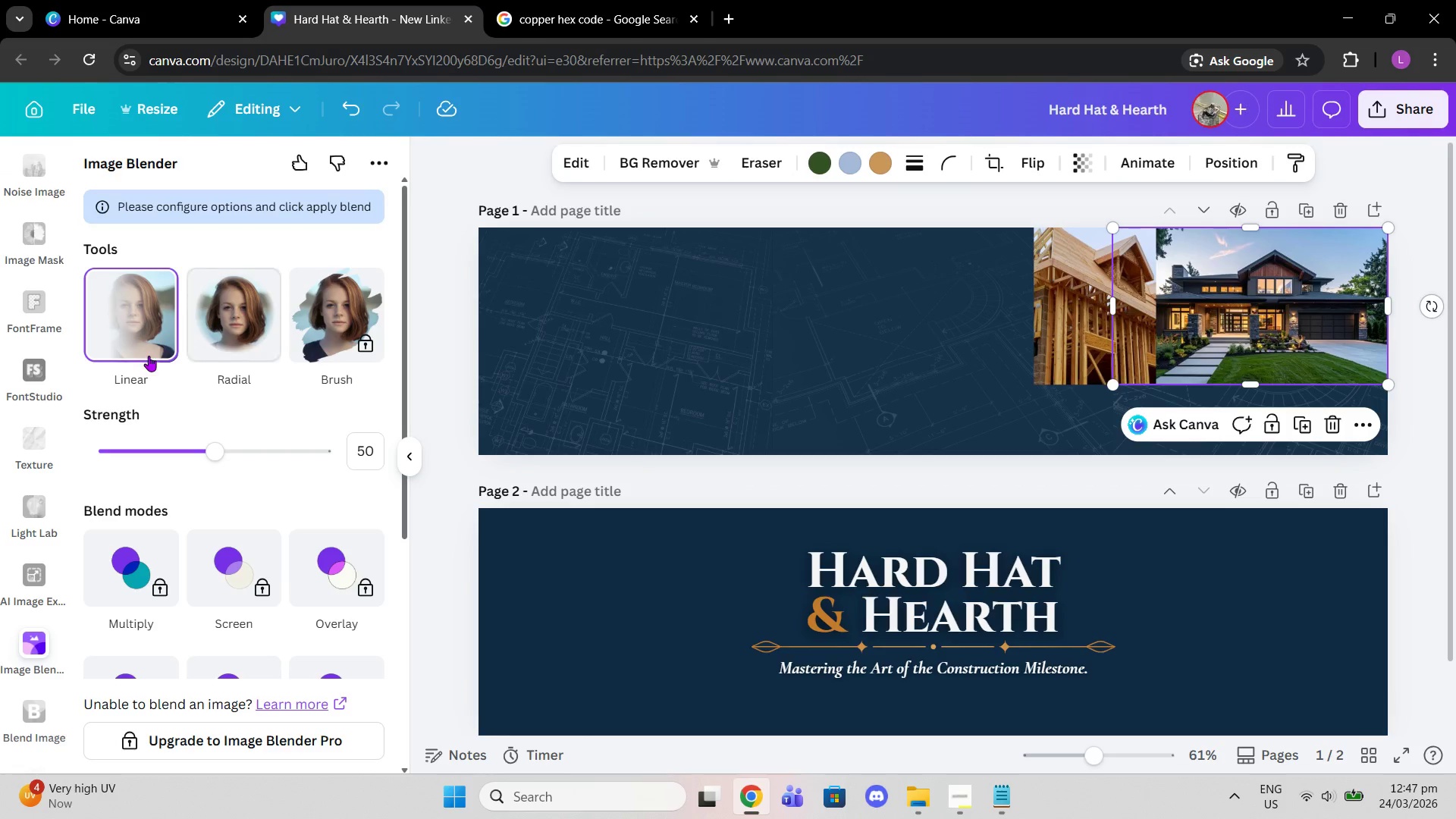 
left_click([146, 355])
 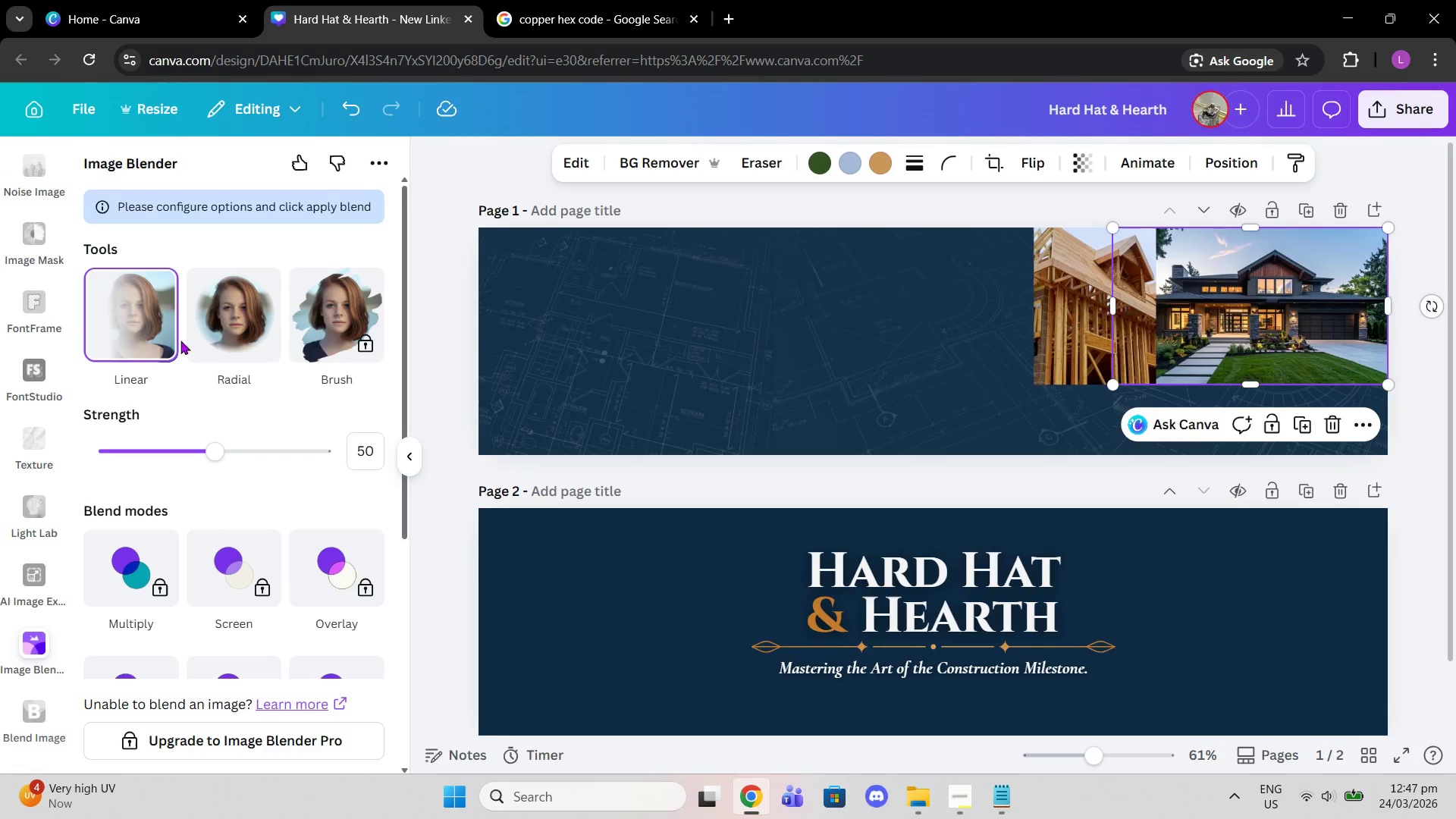 
double_click([191, 338])
 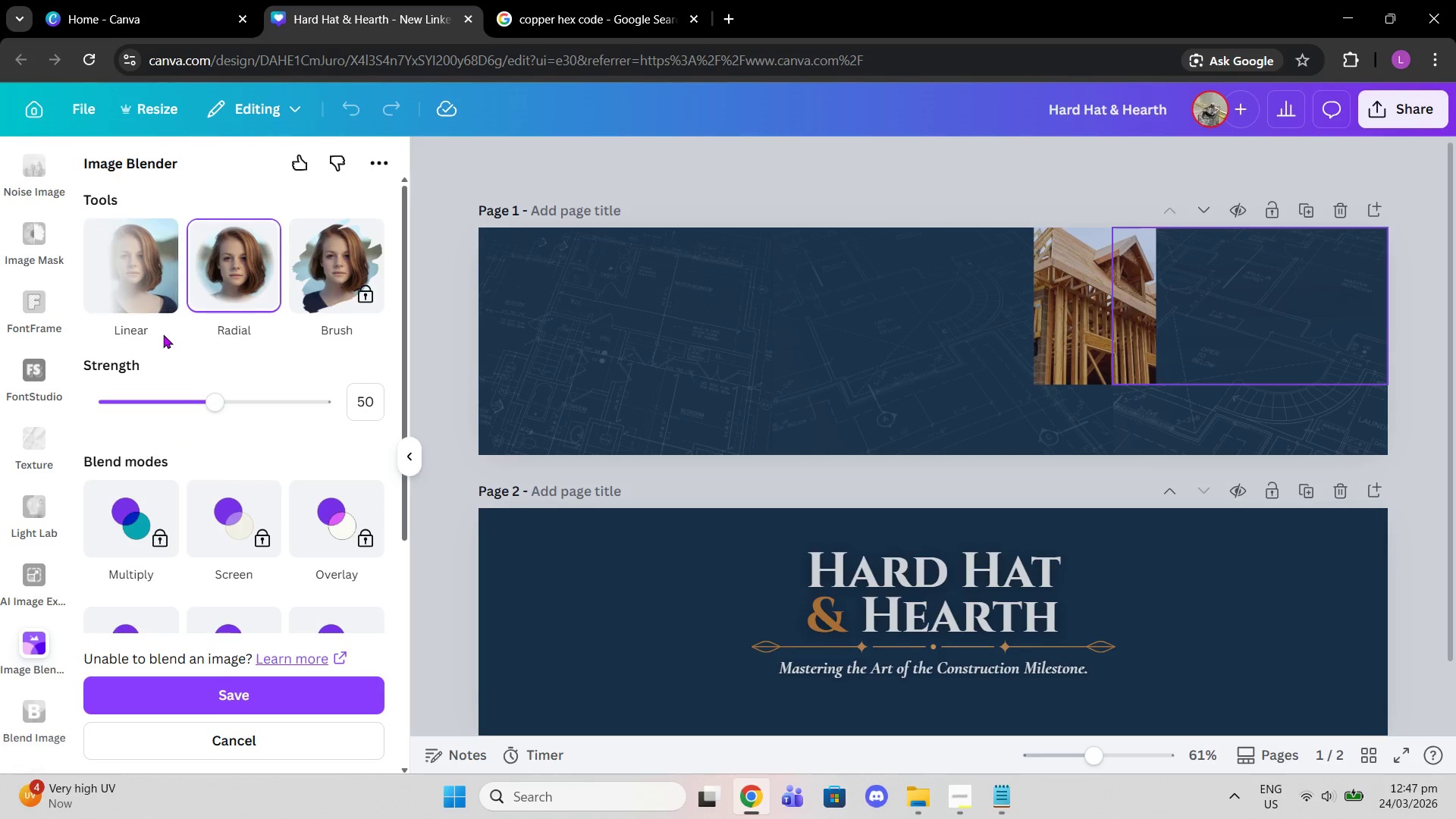 
left_click([163, 334])
 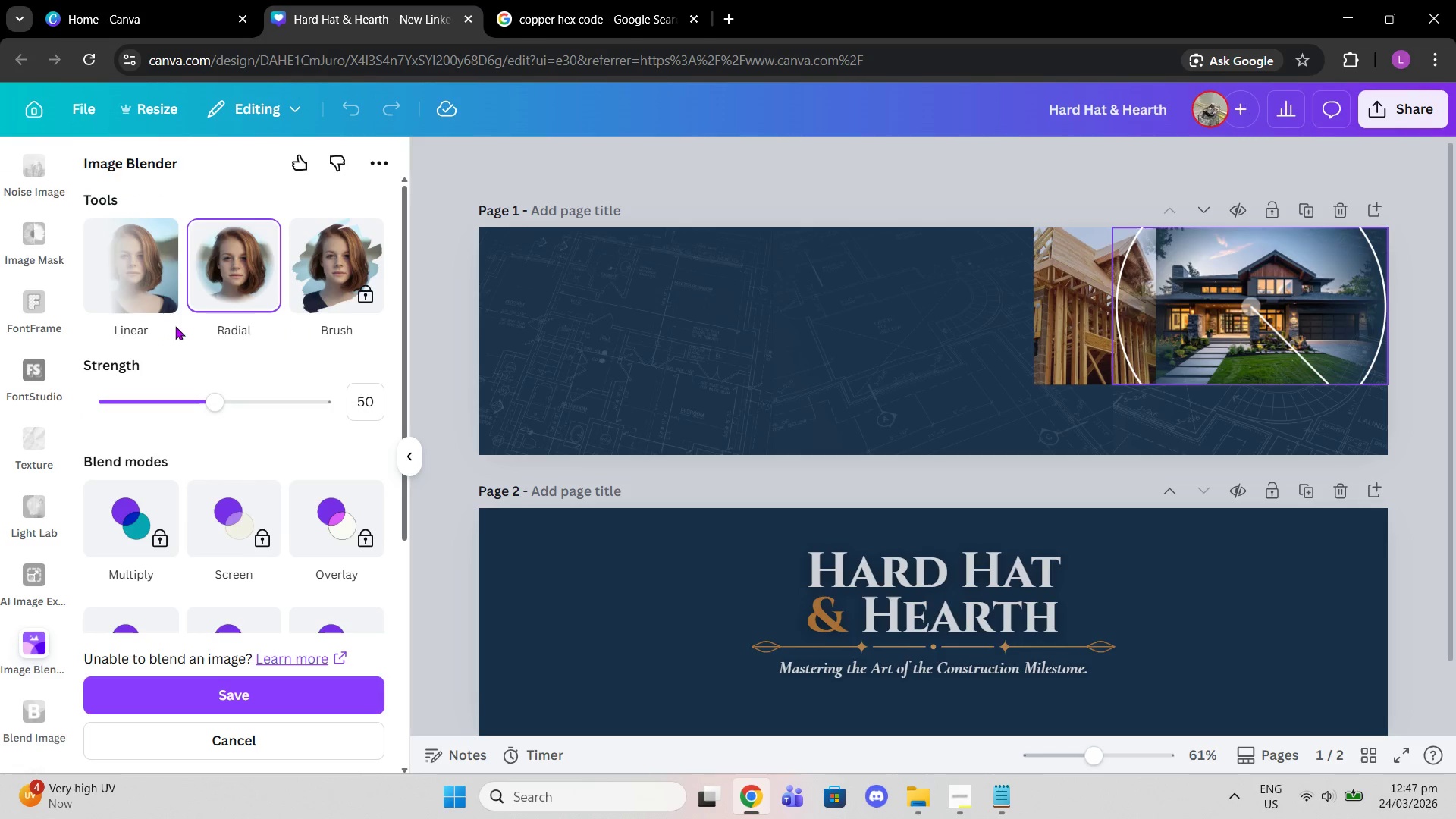 
left_click([162, 273])
 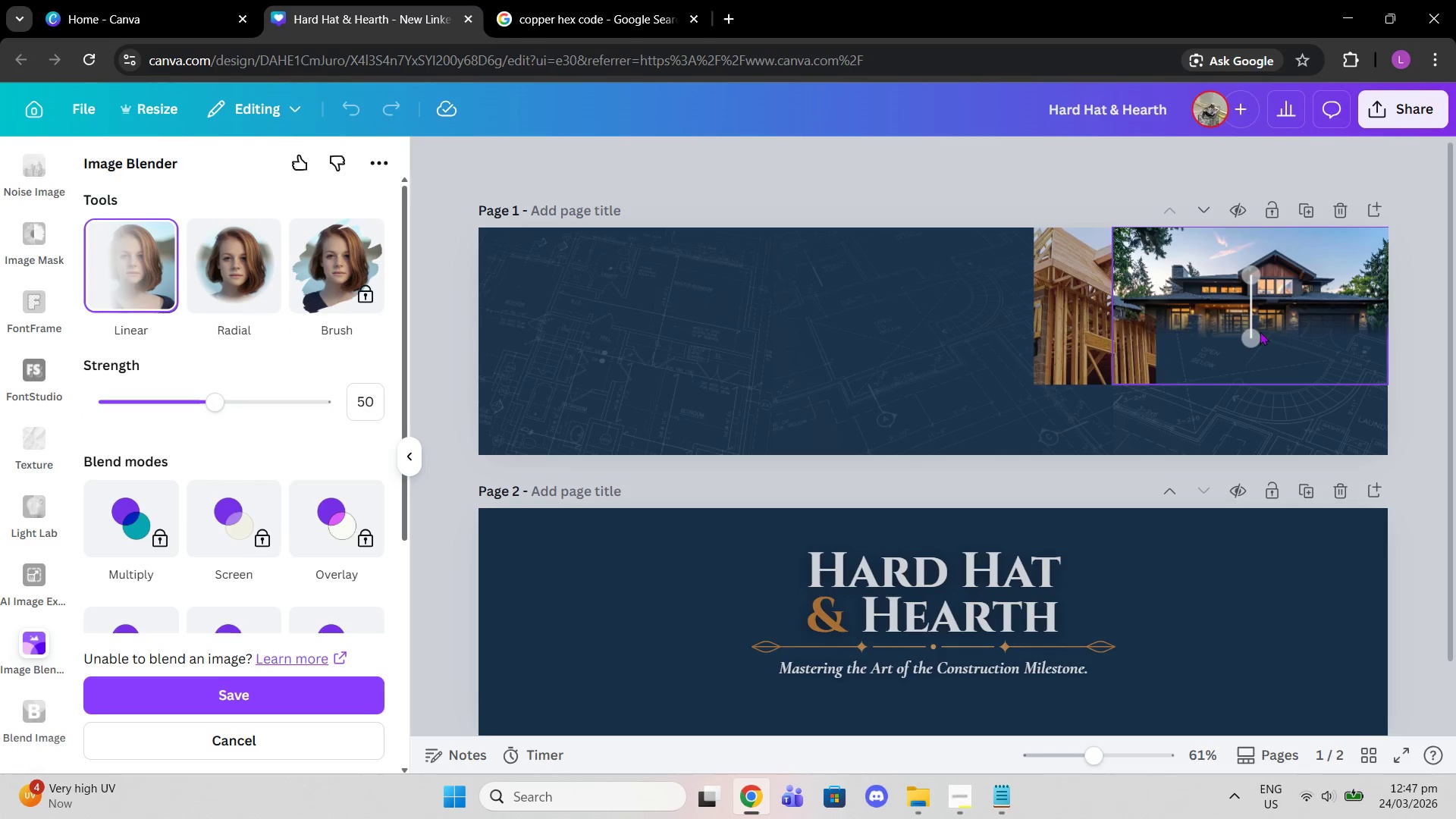 
left_click_drag(start_coordinate=[1257, 331], to_coordinate=[1143, 284])
 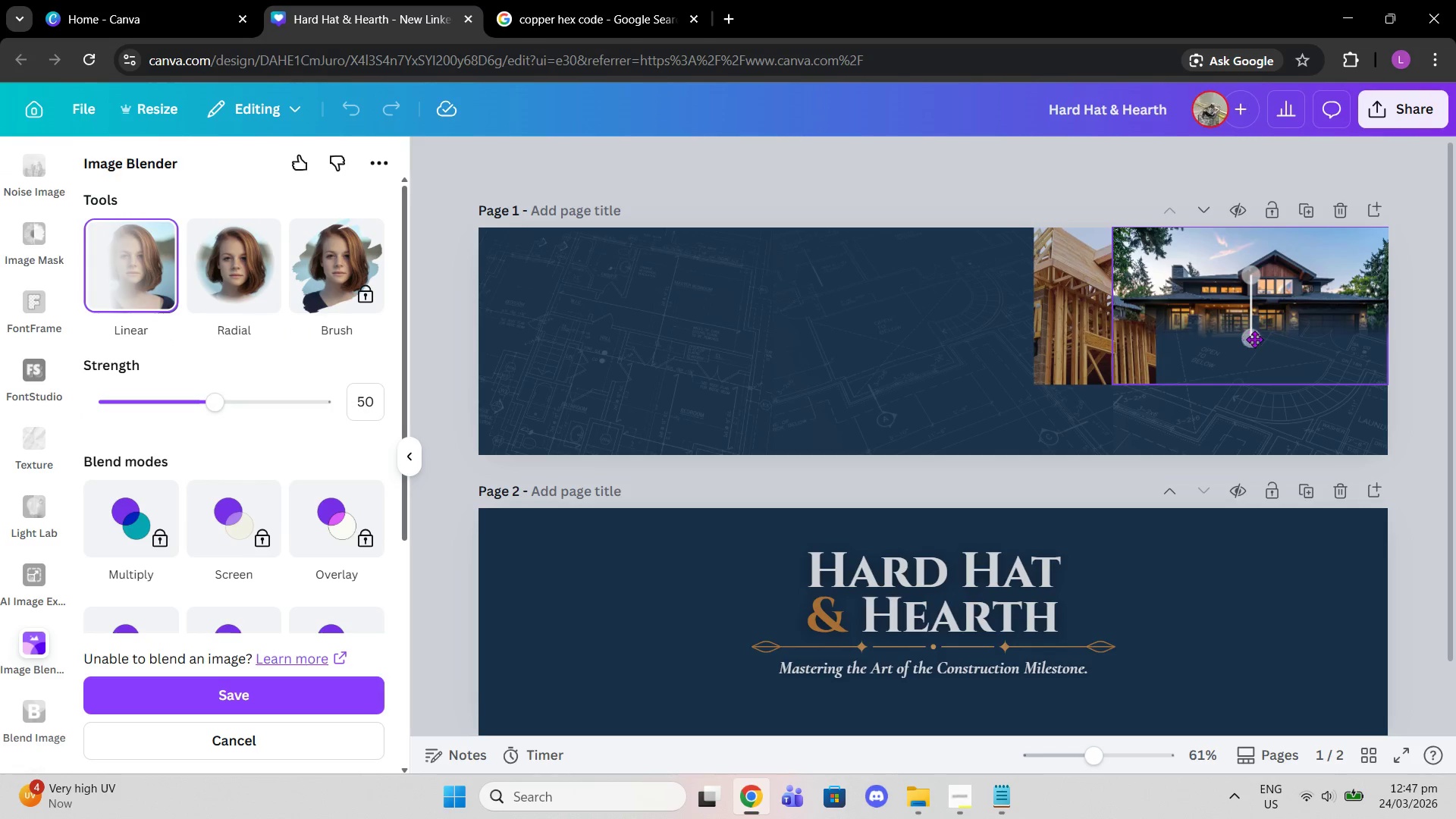 
left_click_drag(start_coordinate=[1254, 339], to_coordinate=[1145, 249])
 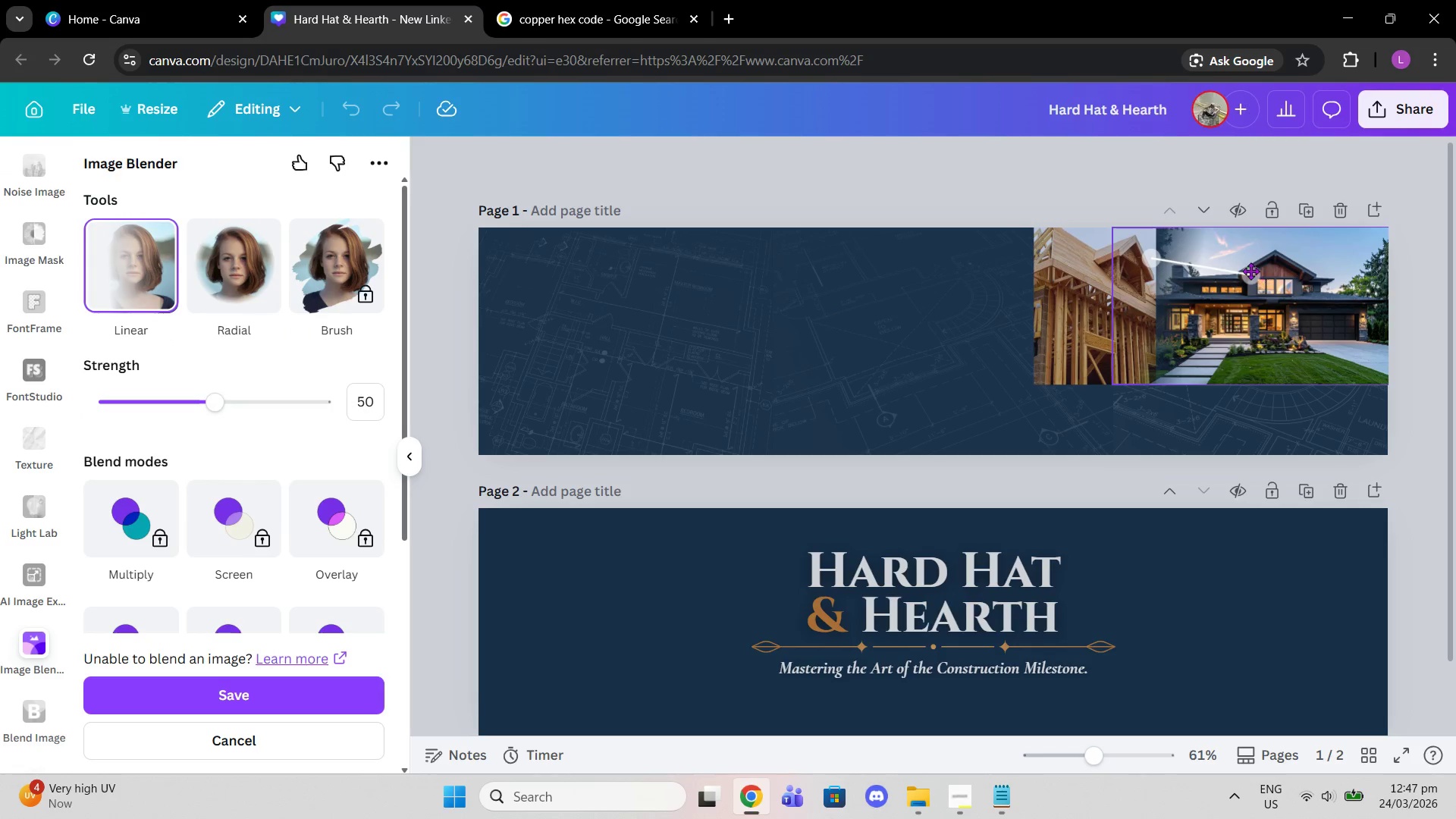 
left_click_drag(start_coordinate=[1250, 271], to_coordinate=[1224, 313])
 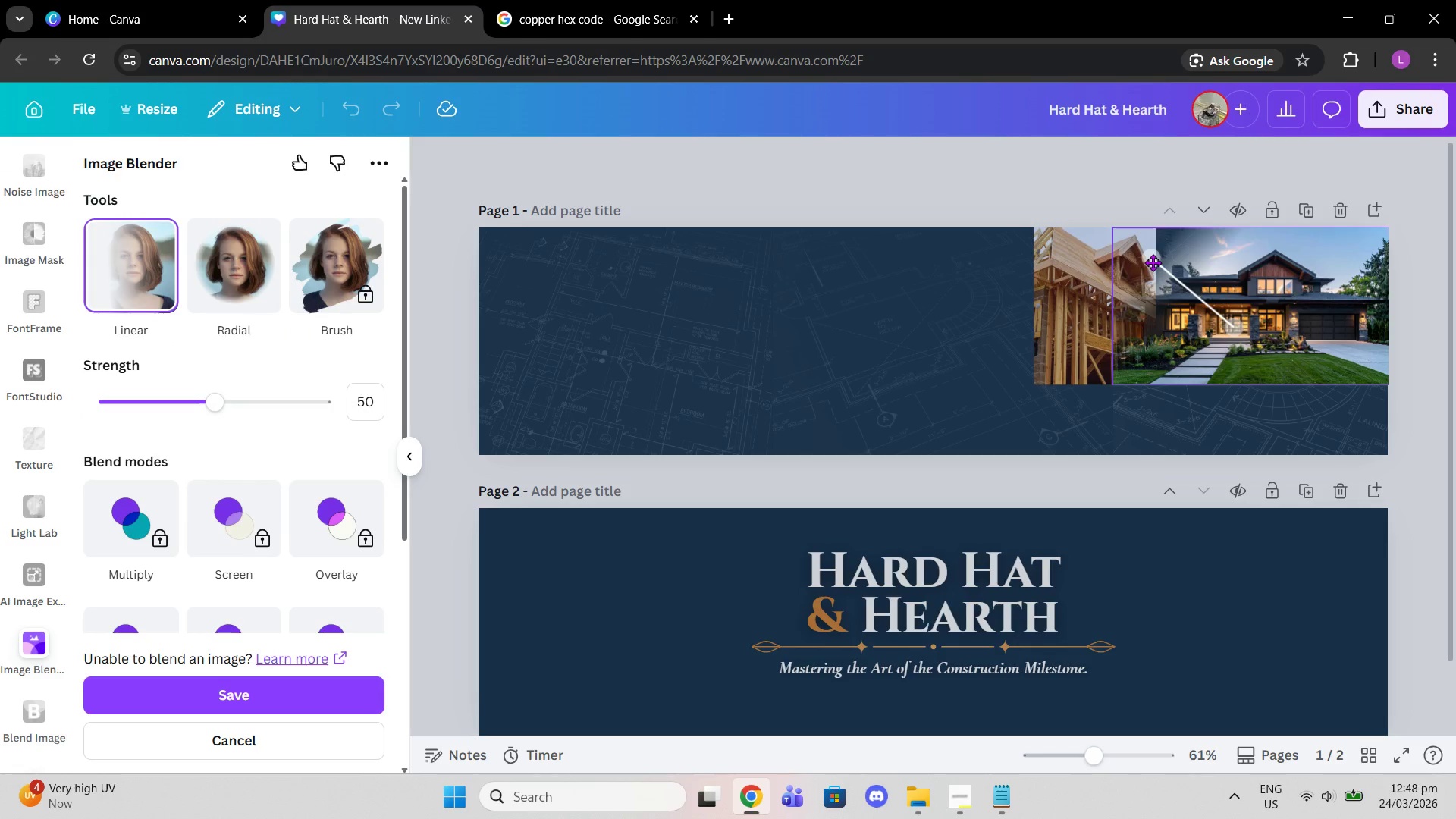 
left_click_drag(start_coordinate=[1153, 262], to_coordinate=[1093, 243])
 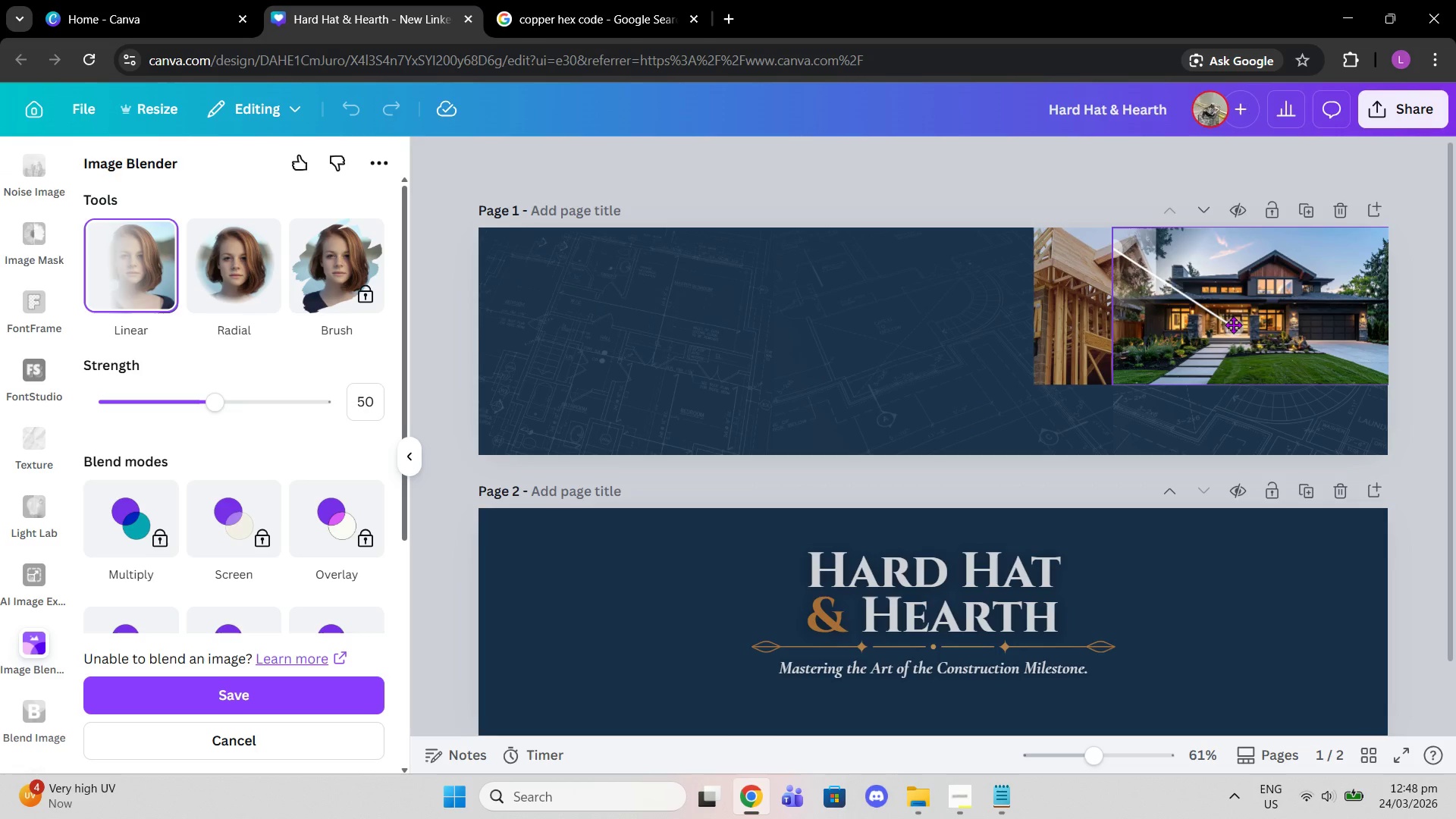 
left_click_drag(start_coordinate=[1233, 325], to_coordinate=[1188, 276])
 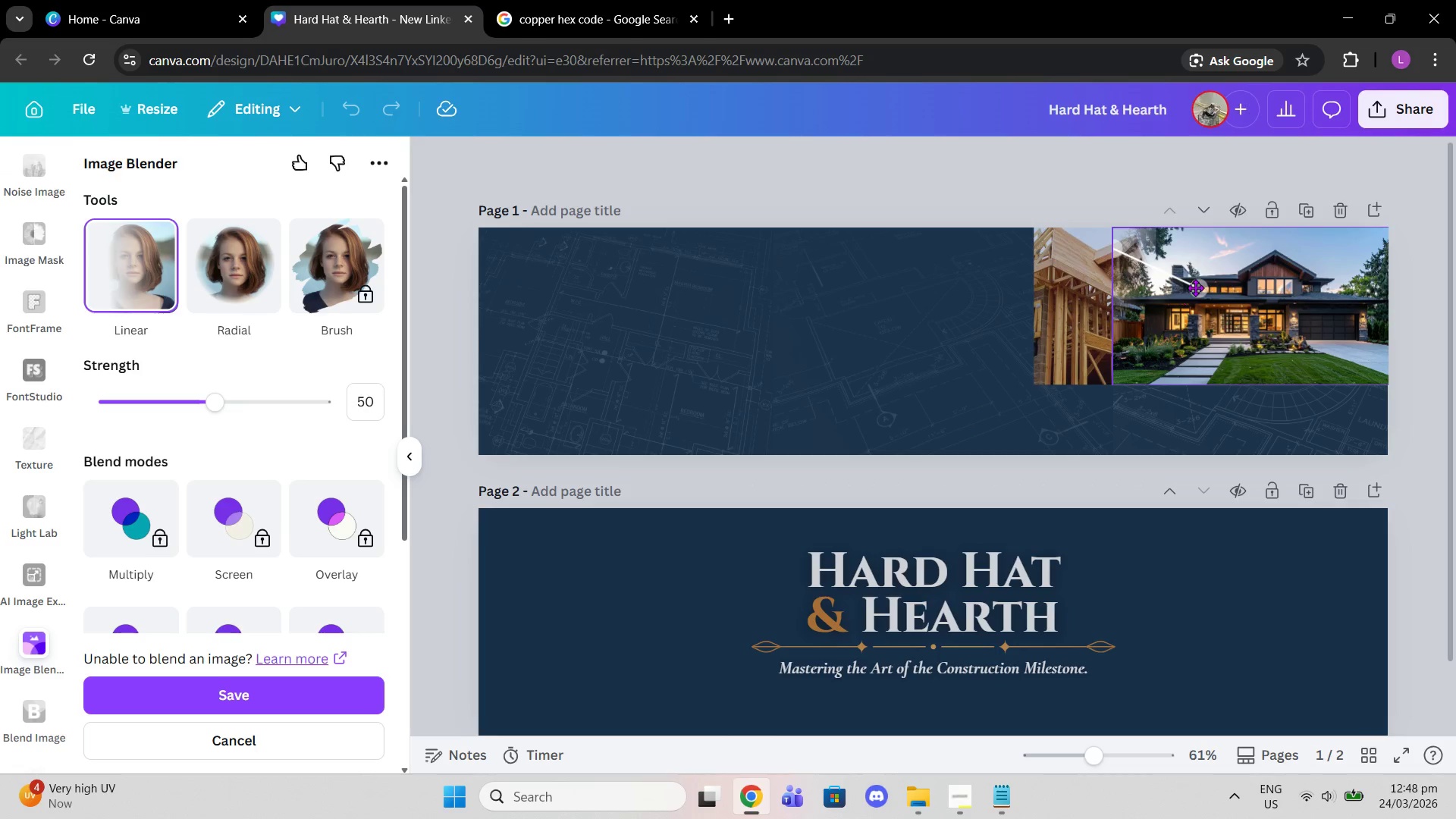 
left_click_drag(start_coordinate=[1195, 287], to_coordinate=[1236, 350])
 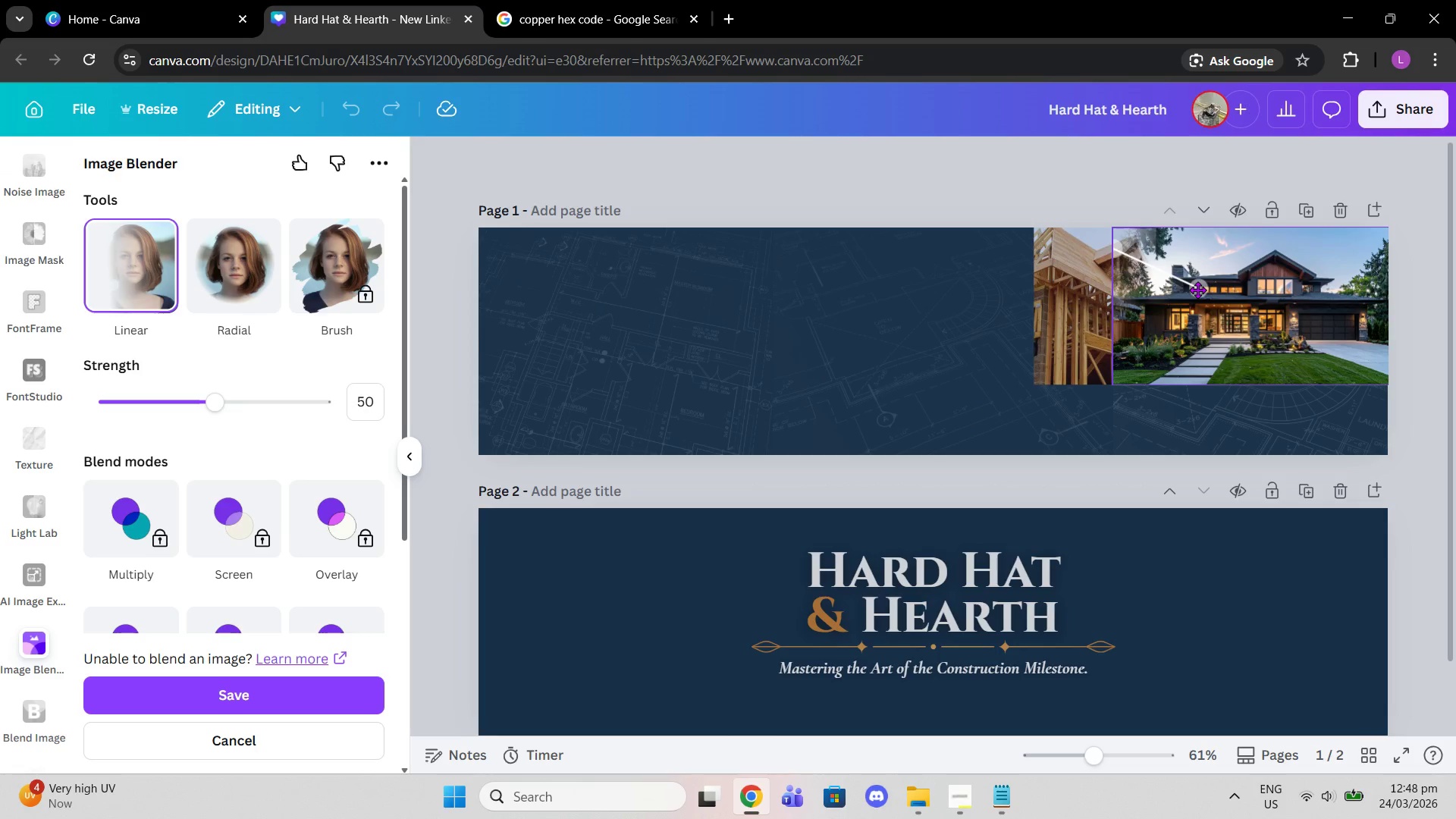 
left_click_drag(start_coordinate=[1197, 290], to_coordinate=[1269, 388])
 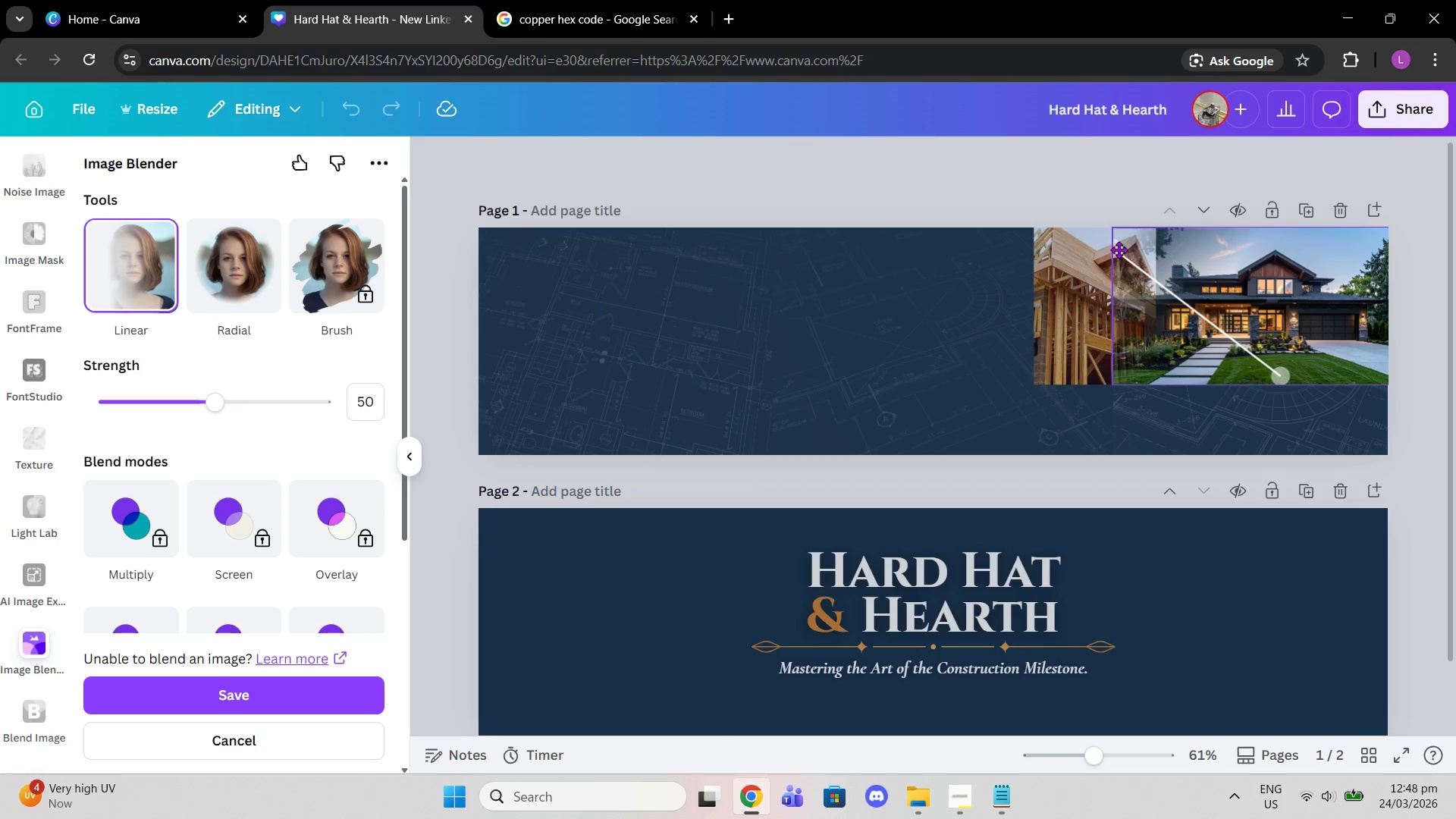 
left_click_drag(start_coordinate=[1119, 249], to_coordinate=[1106, 240])
 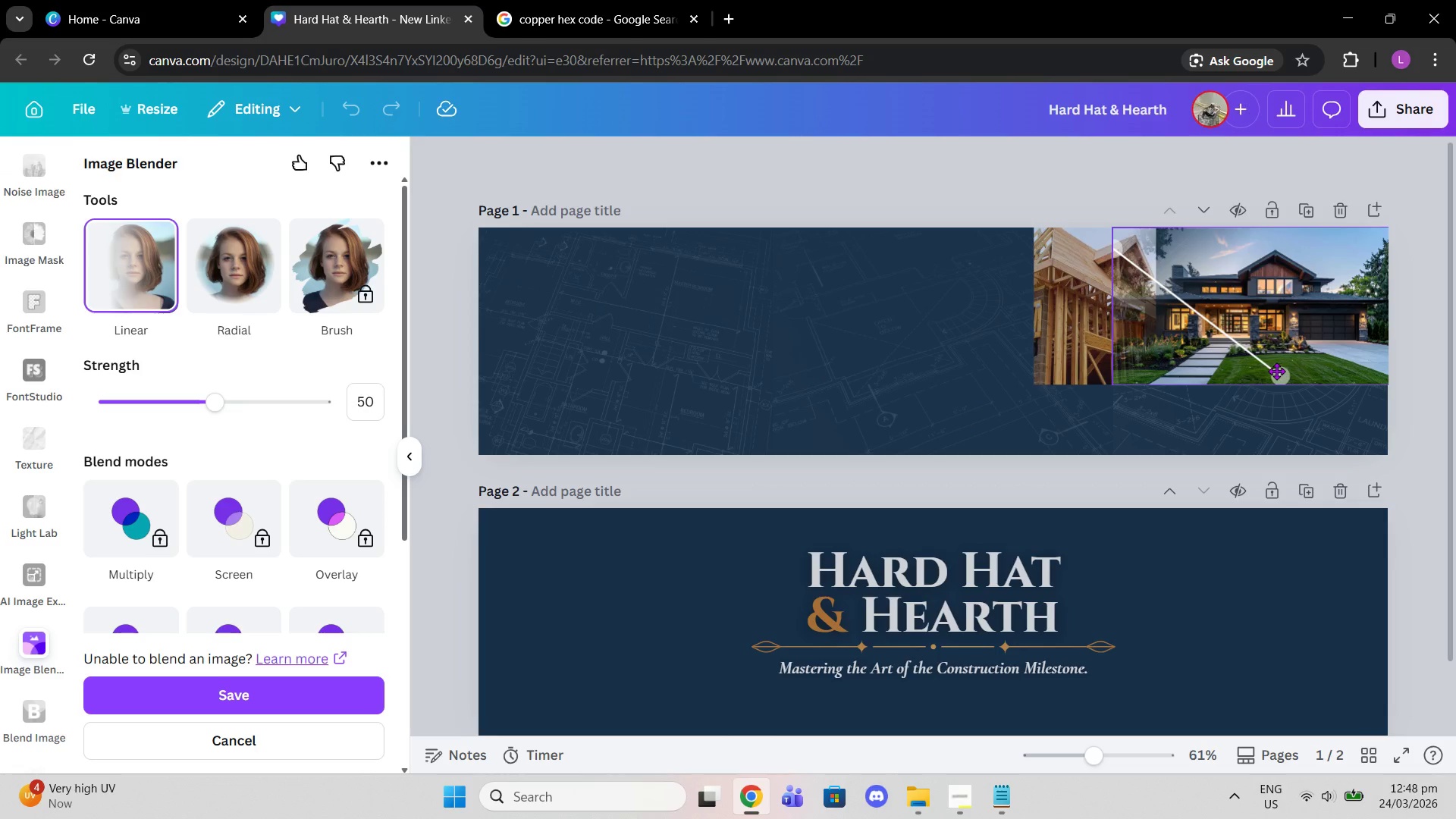 
left_click_drag(start_coordinate=[1276, 371], to_coordinate=[1230, 328])
 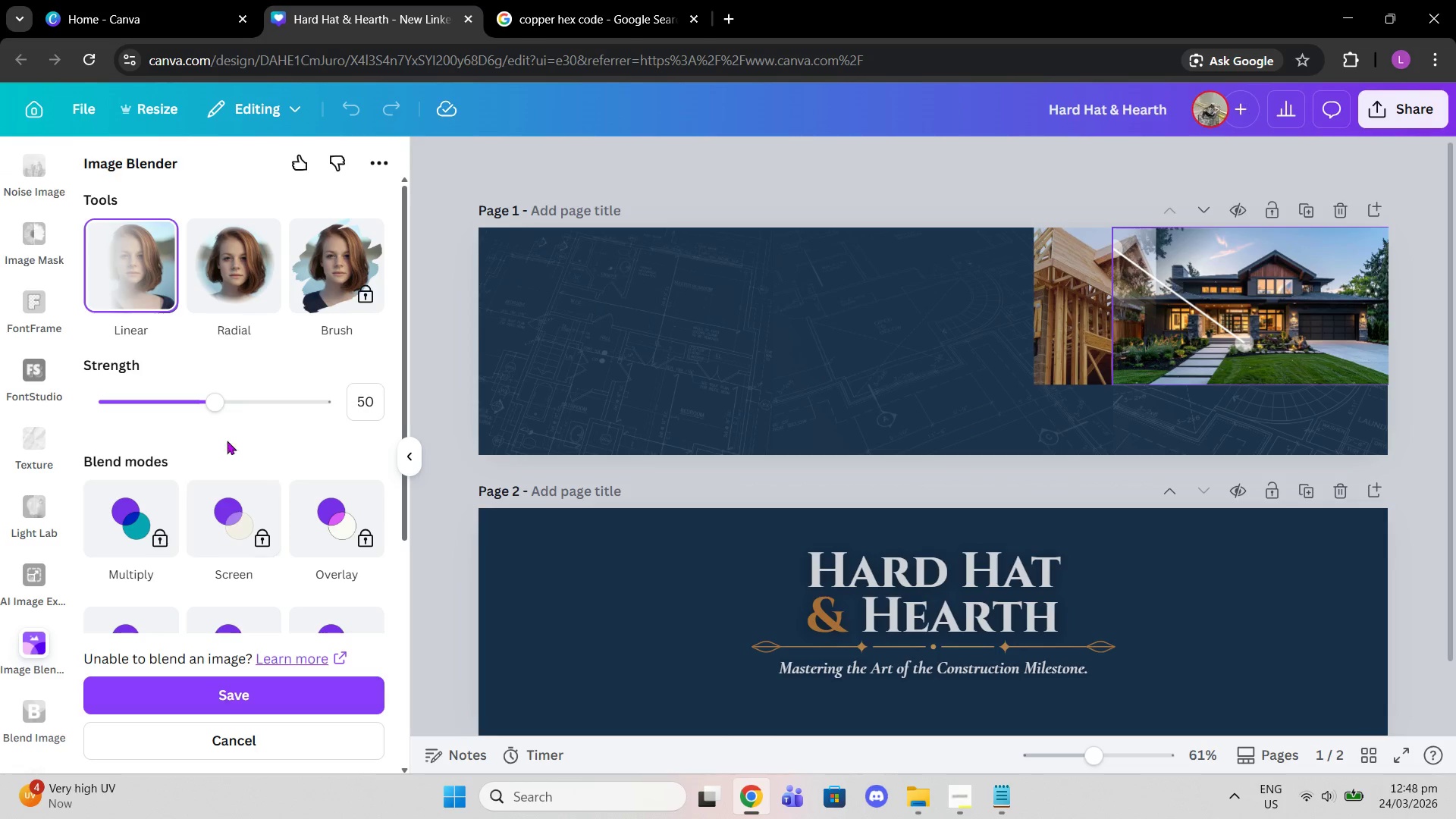 
left_click_drag(start_coordinate=[224, 401], to_coordinate=[184, 381])
 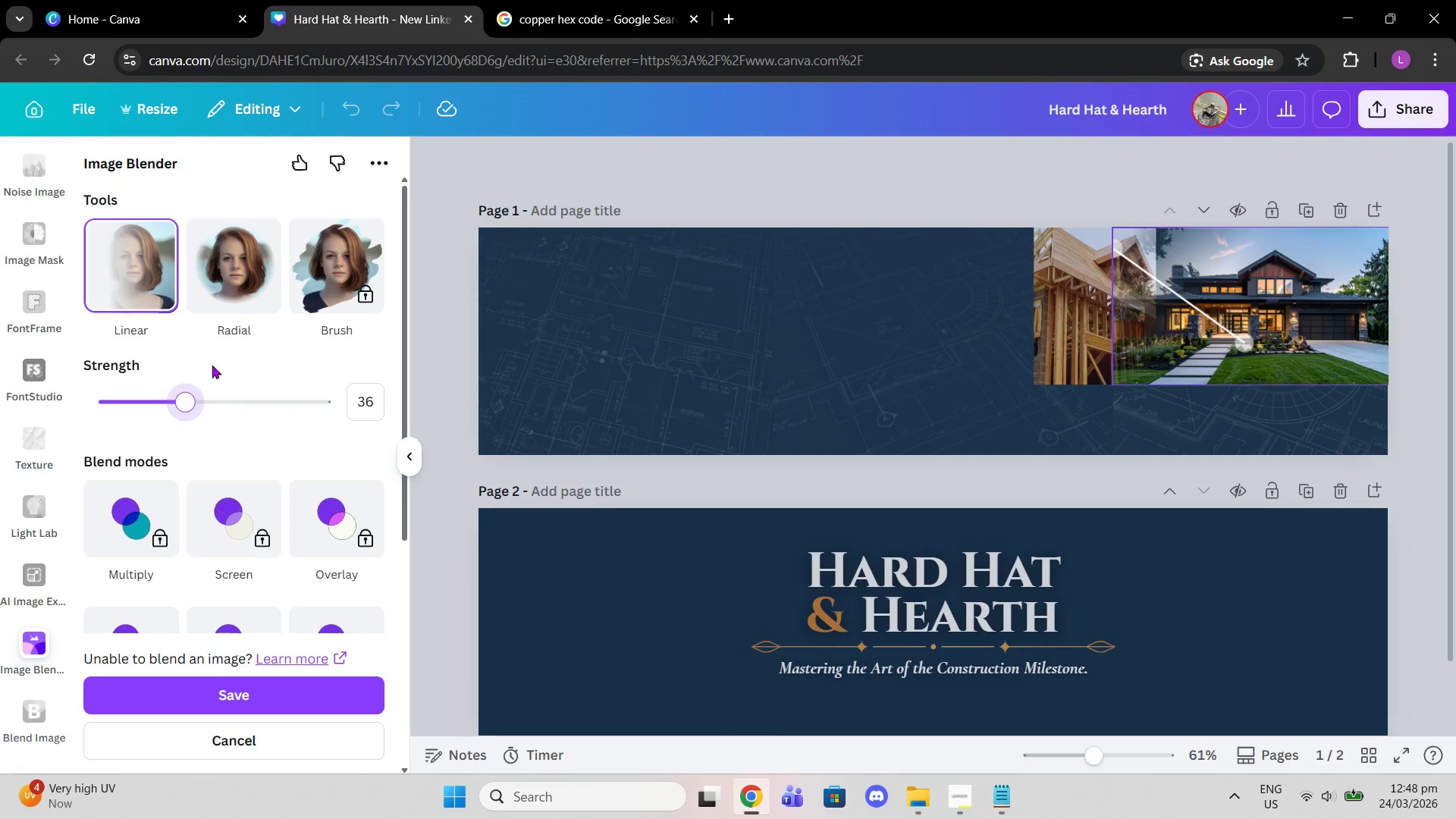 
left_click([218, 302])
 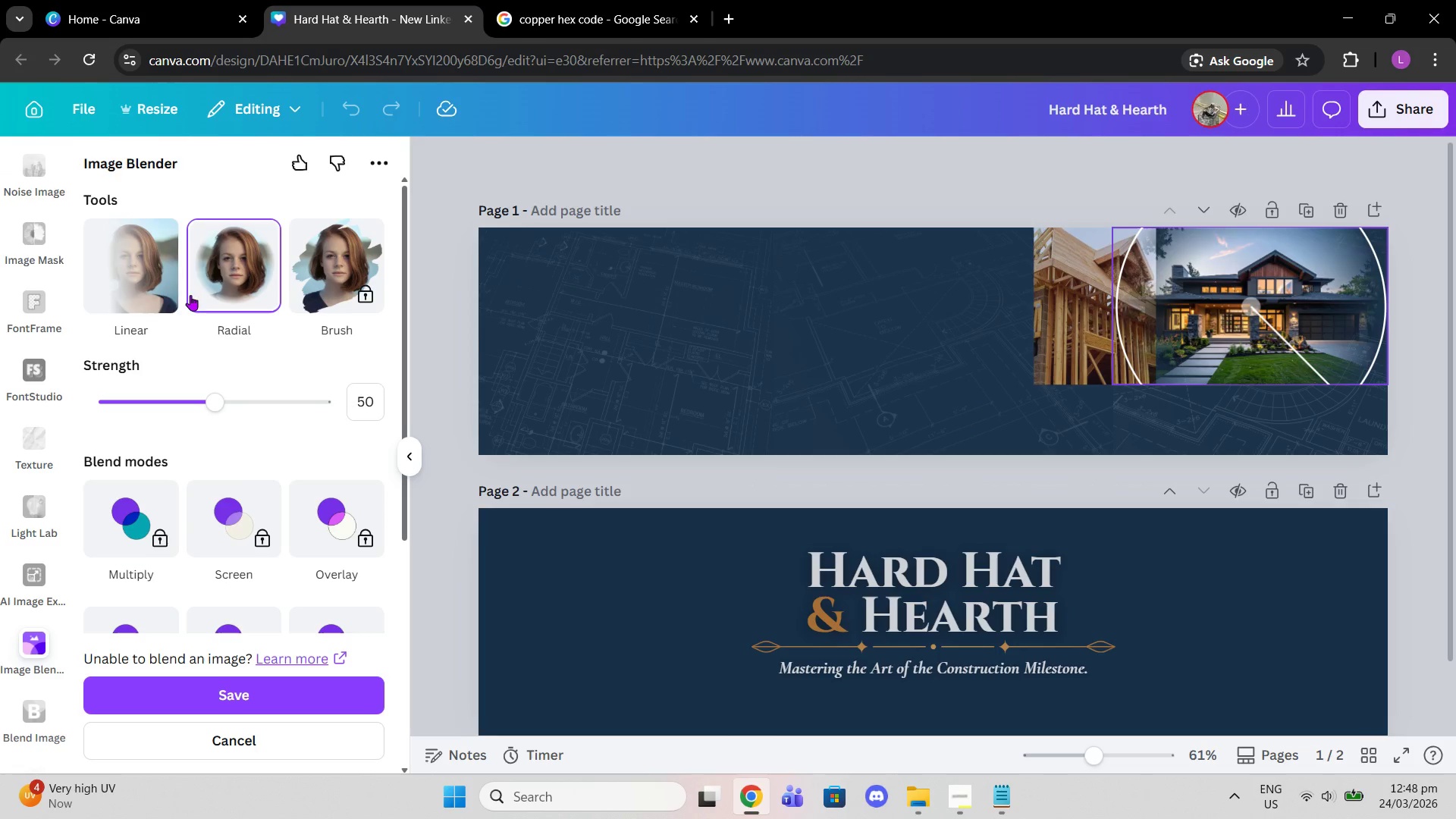 
left_click([175, 292])
 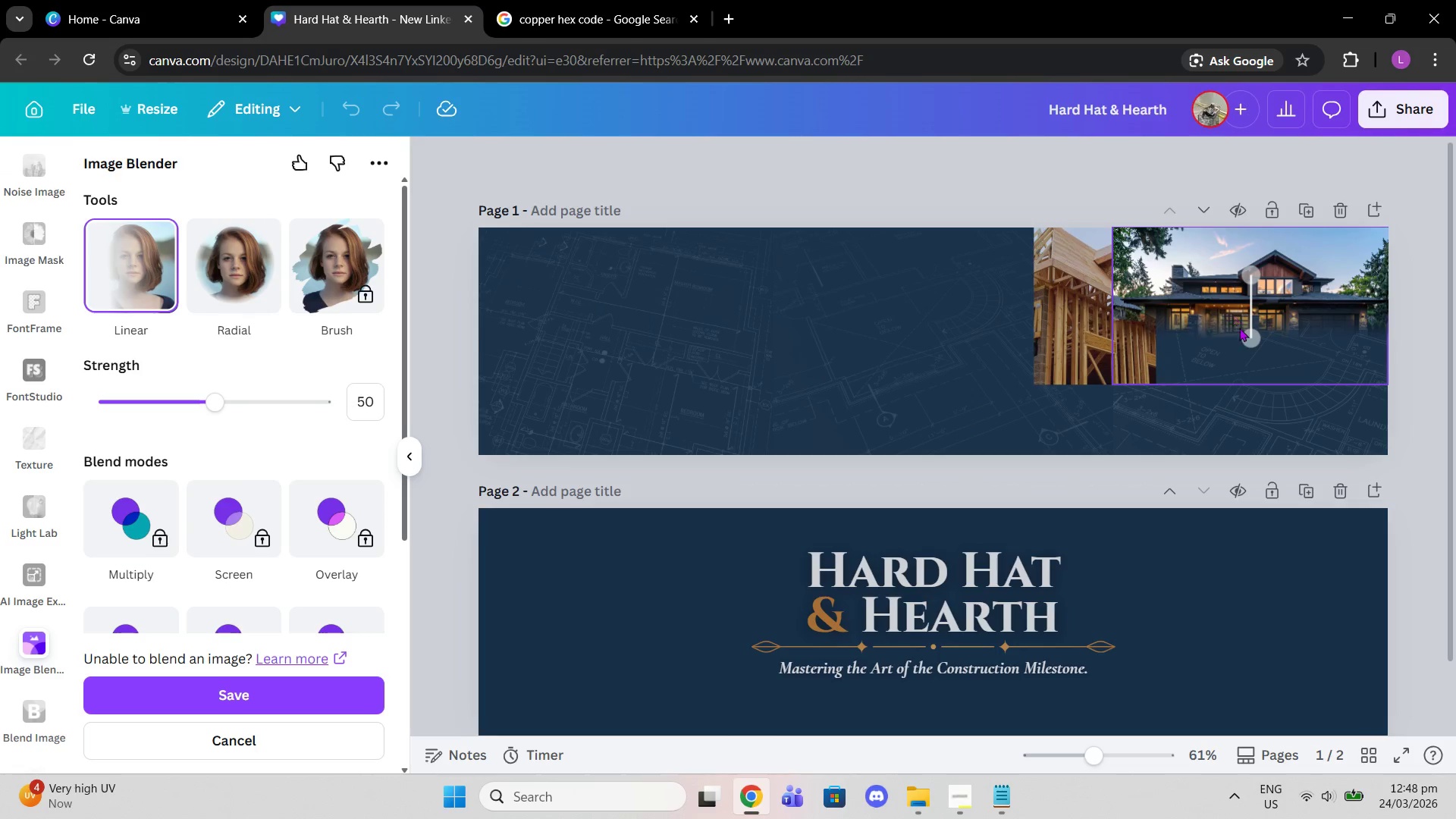 
left_click_drag(start_coordinate=[1241, 332], to_coordinate=[1142, 289])
 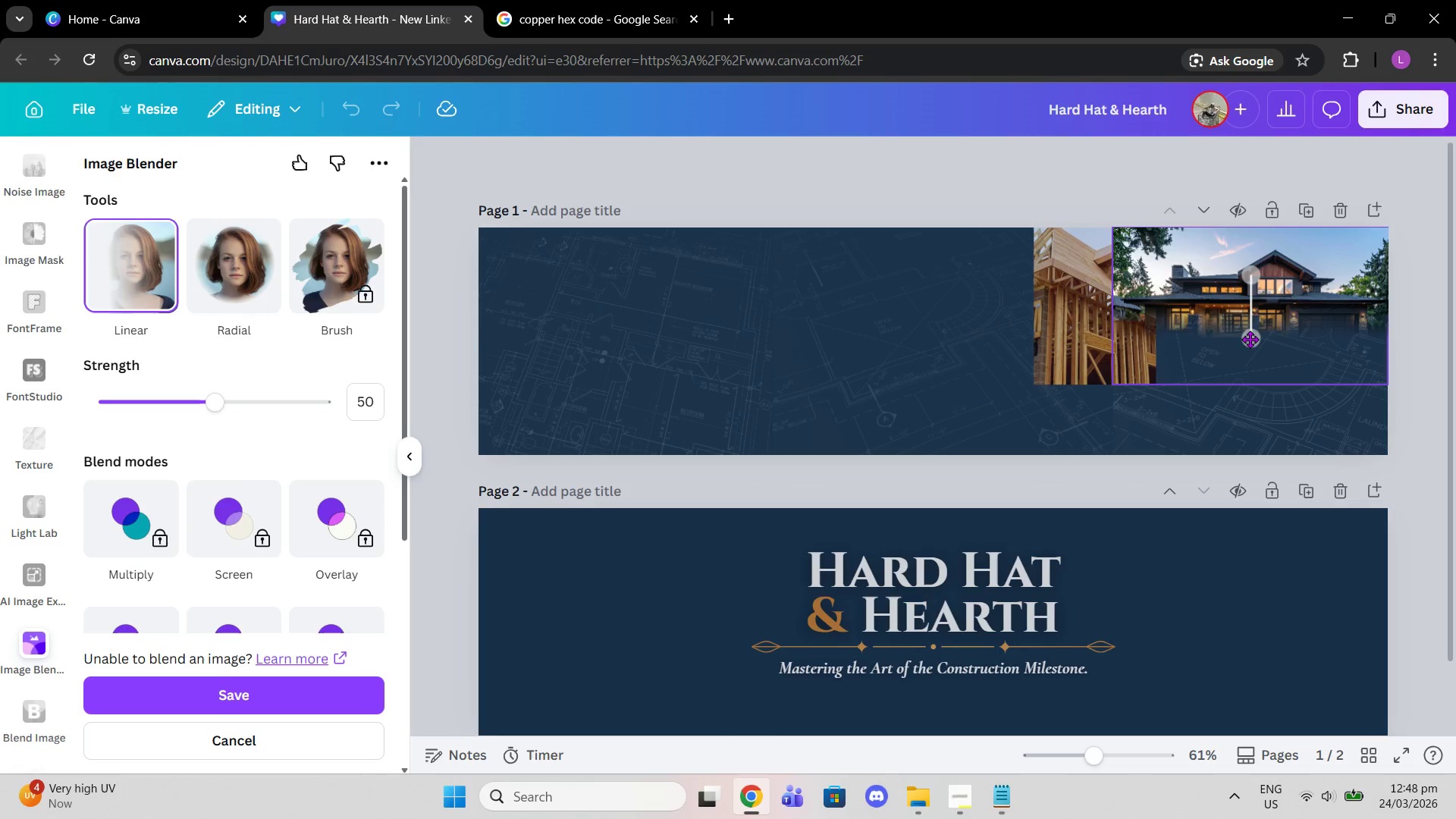 
left_click_drag(start_coordinate=[1250, 339], to_coordinate=[1134, 245])
 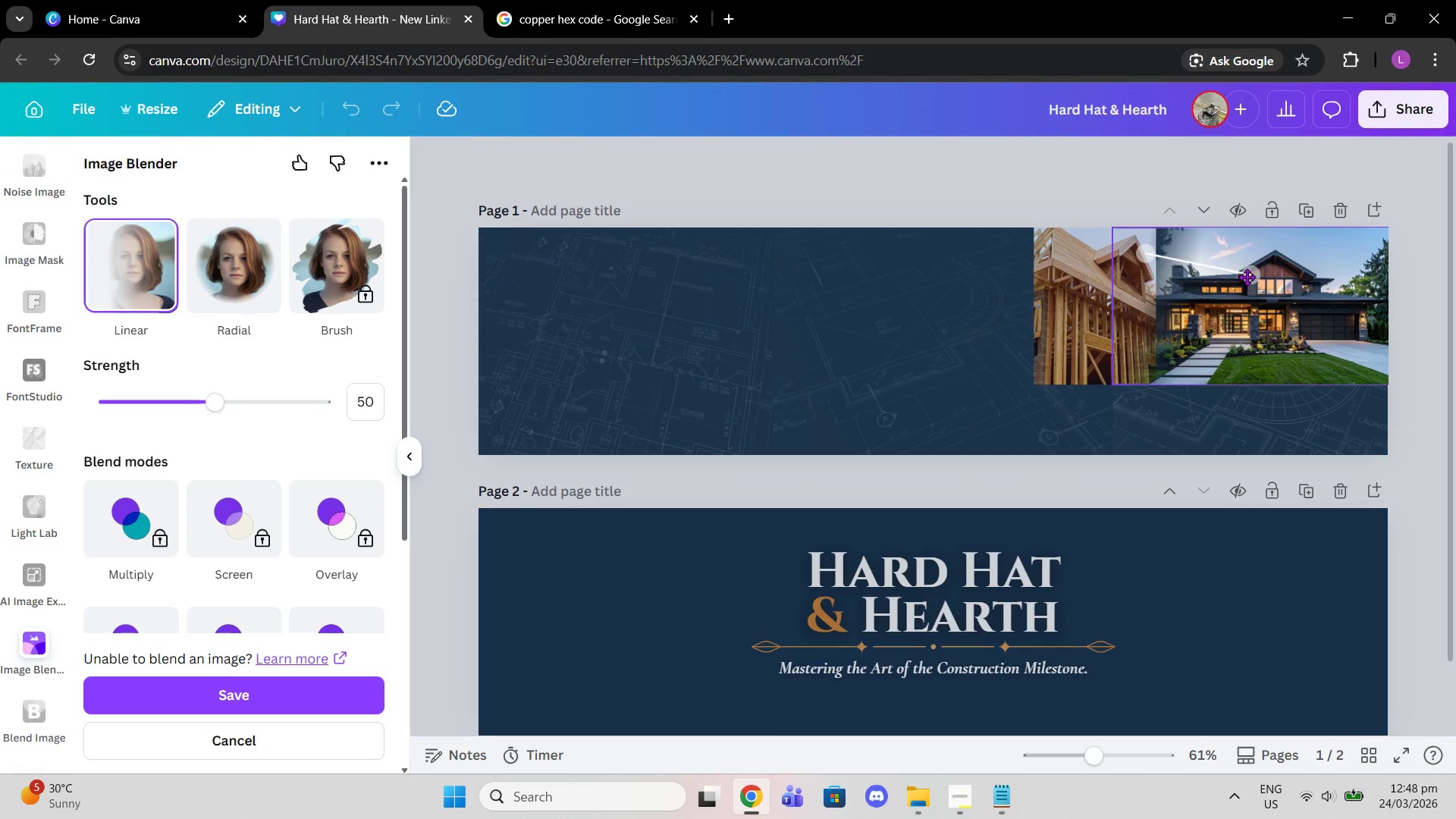 
left_click_drag(start_coordinate=[1247, 274], to_coordinate=[1241, 327])
 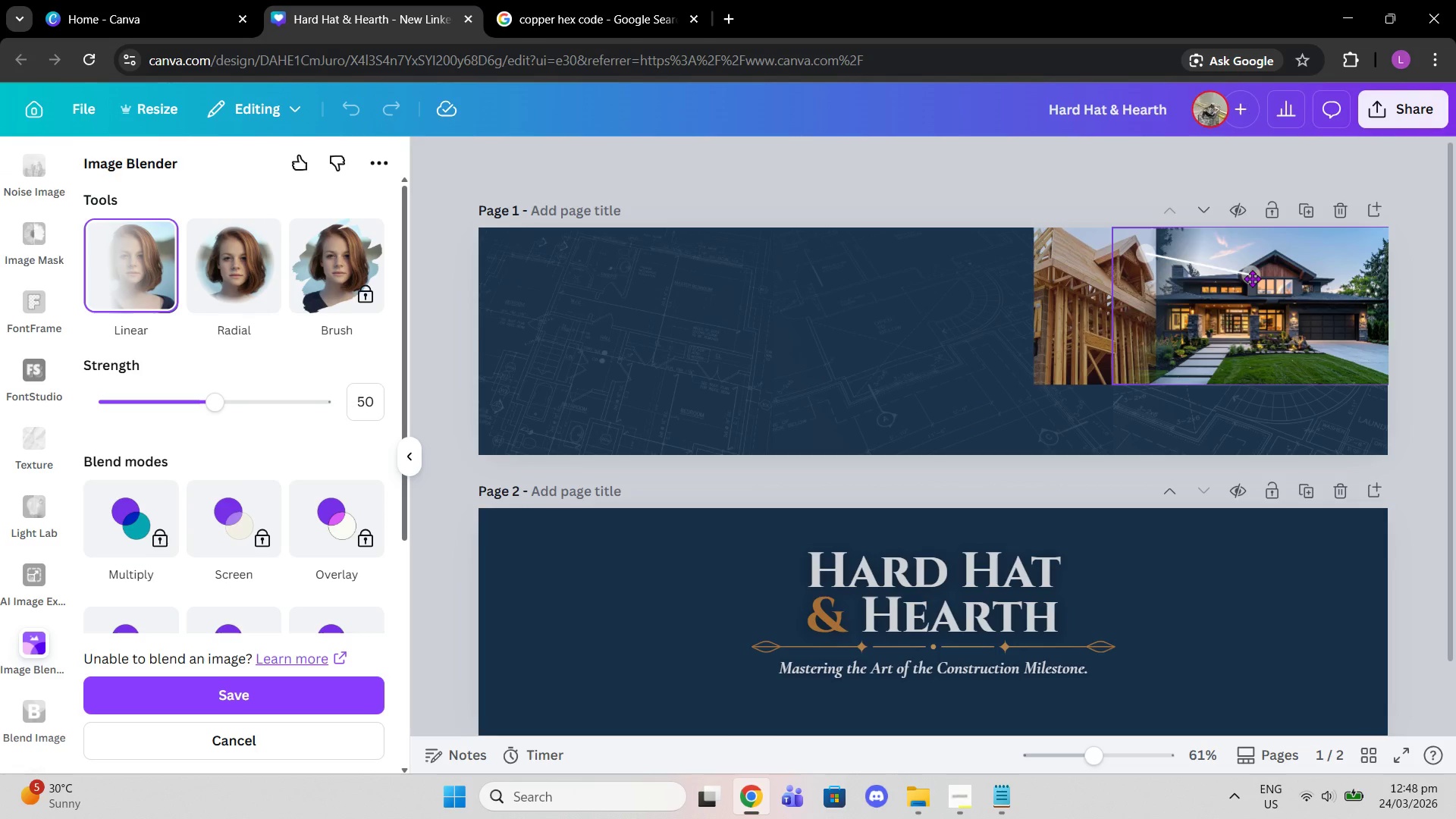 
left_click_drag(start_coordinate=[1252, 274], to_coordinate=[1254, 329])
 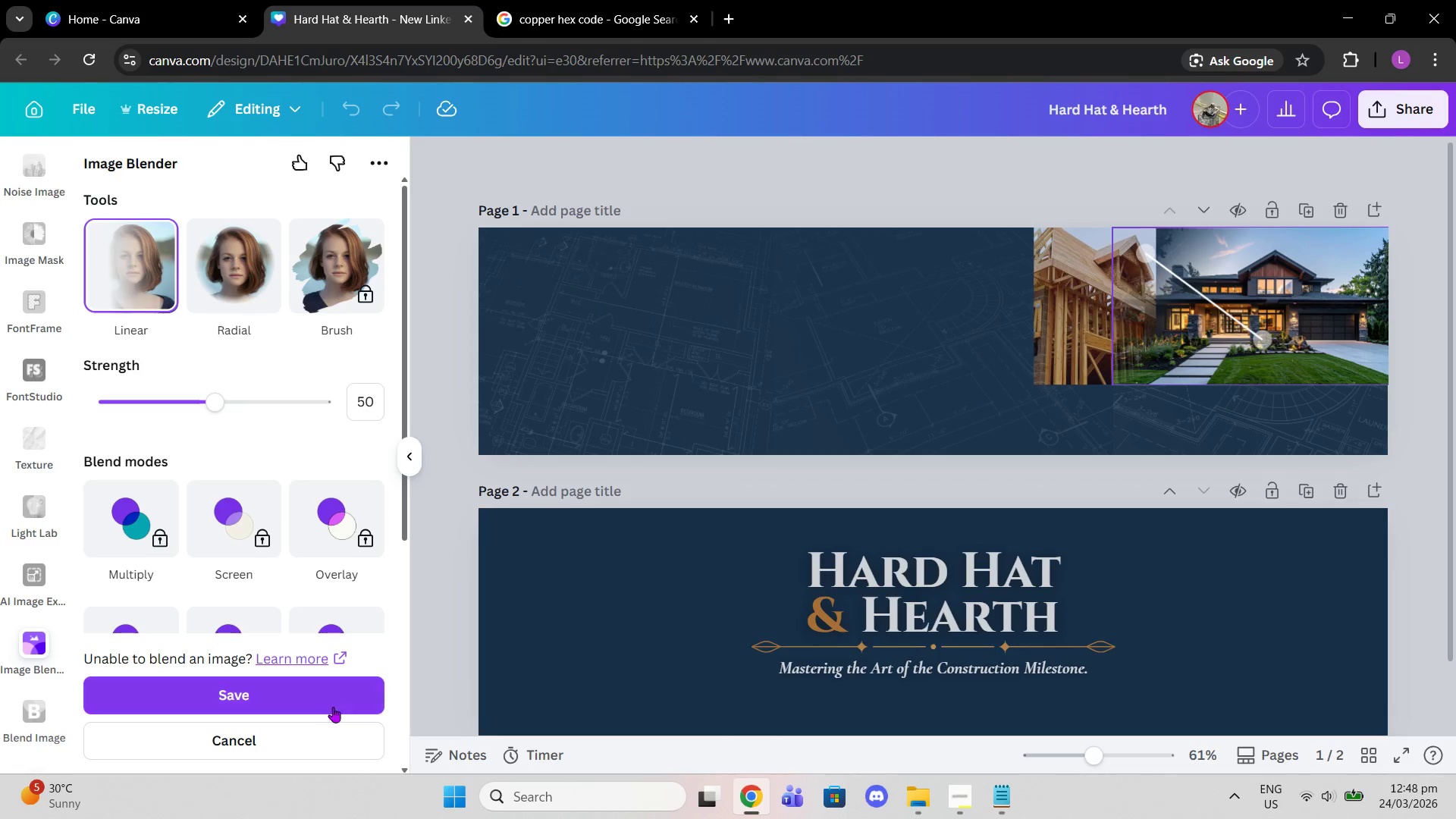 
left_click([318, 706])
 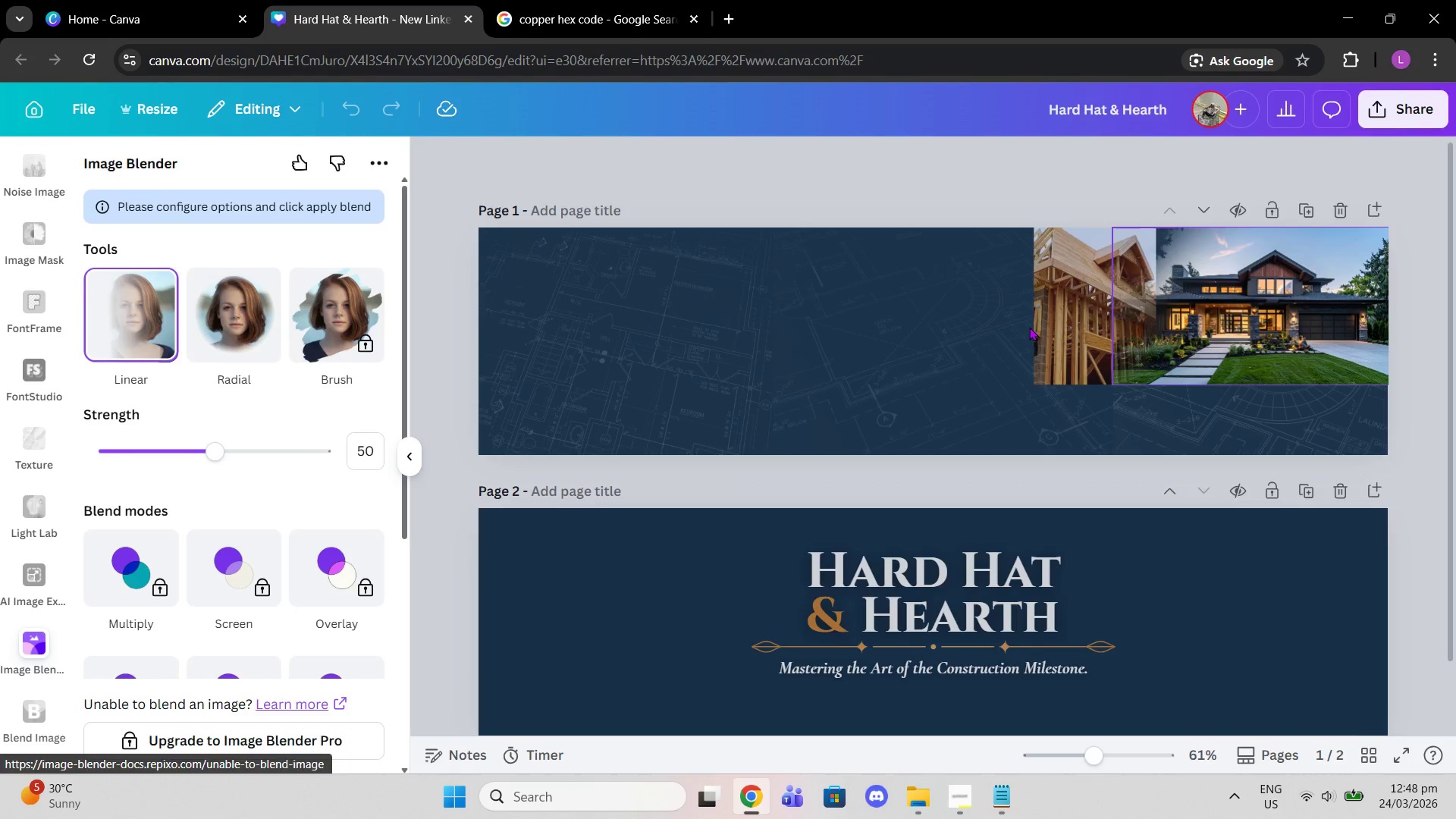 
left_click([1065, 295])
 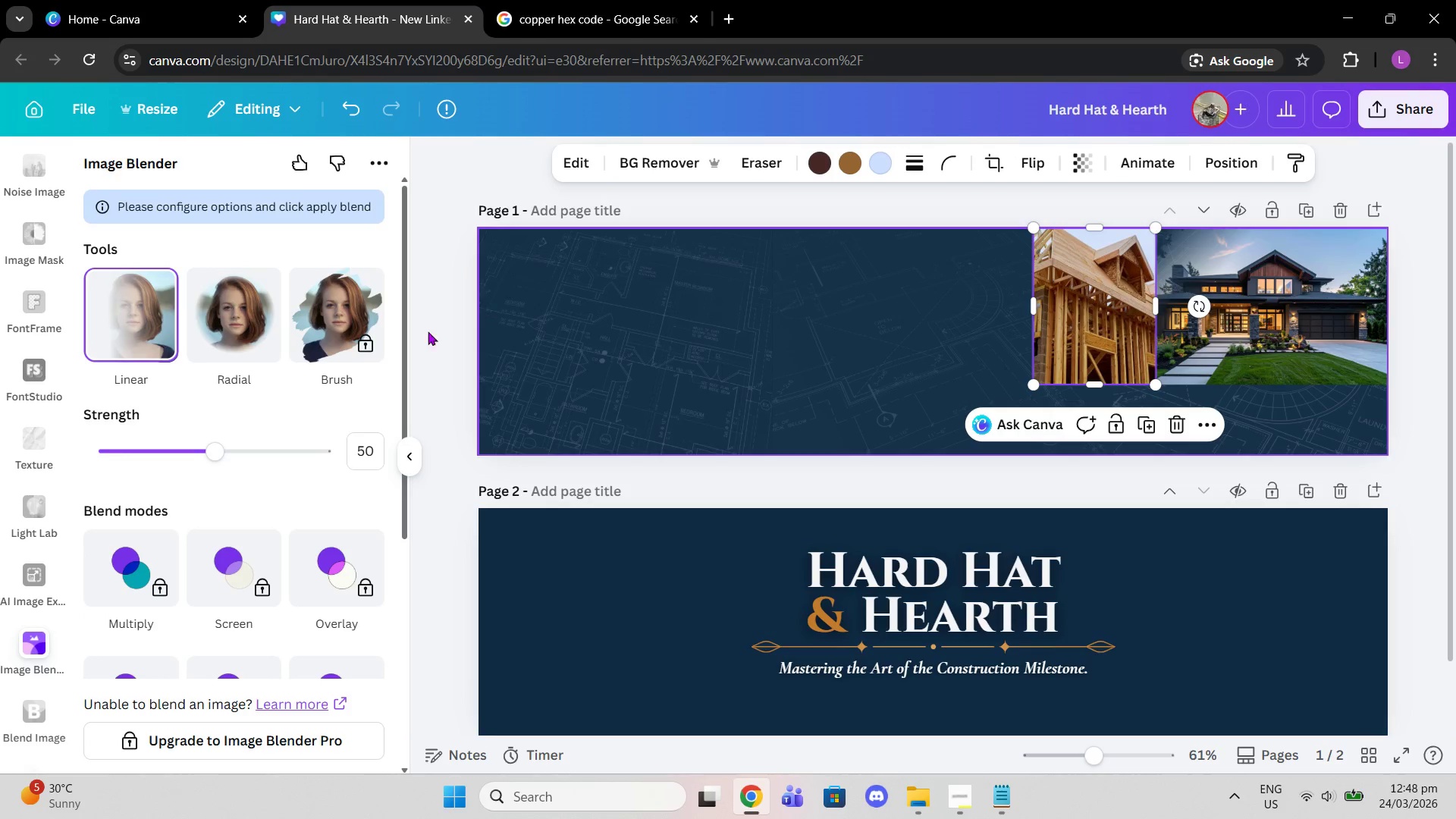 
left_click([212, 320])
 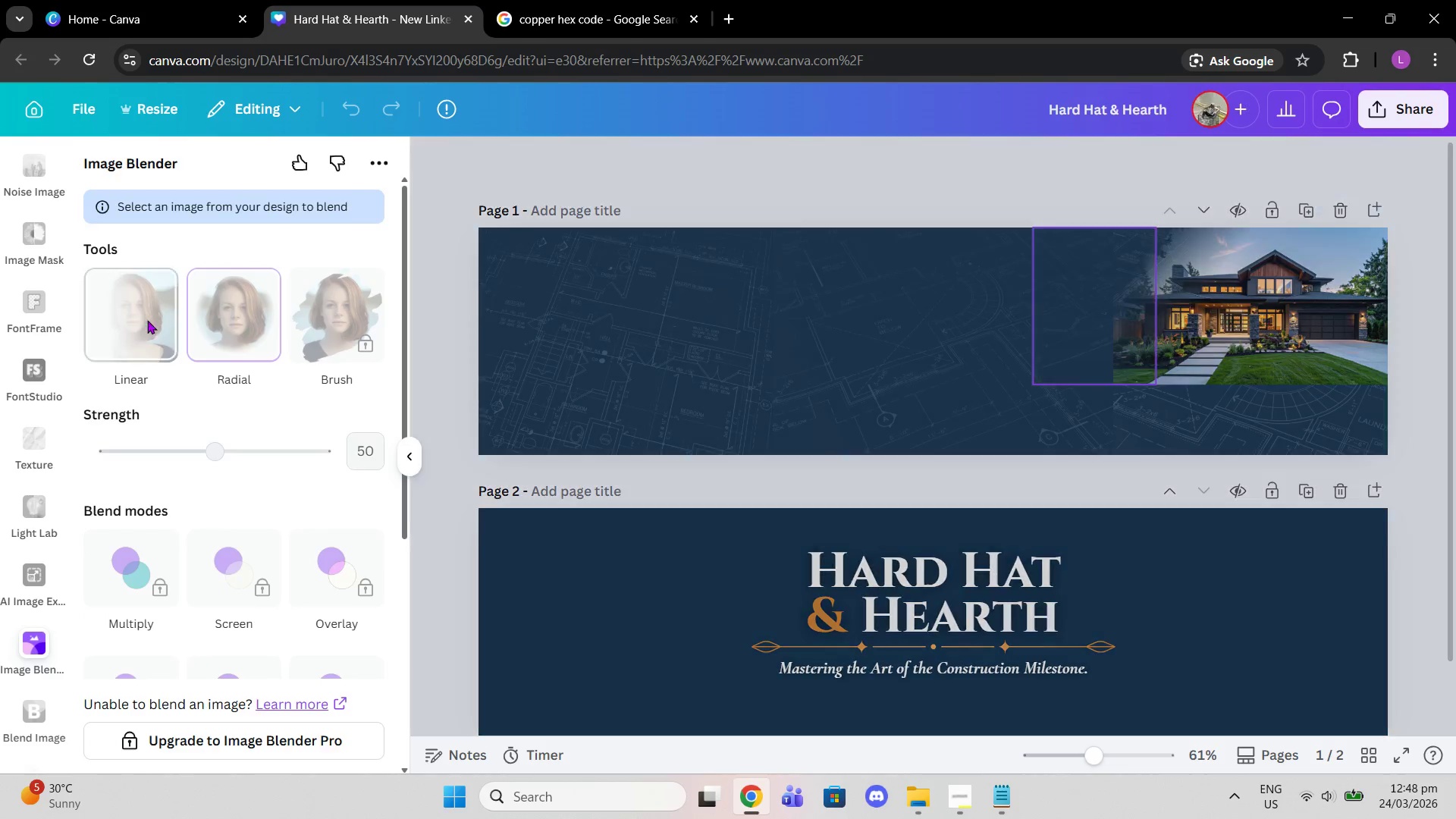 
left_click([147, 320])
 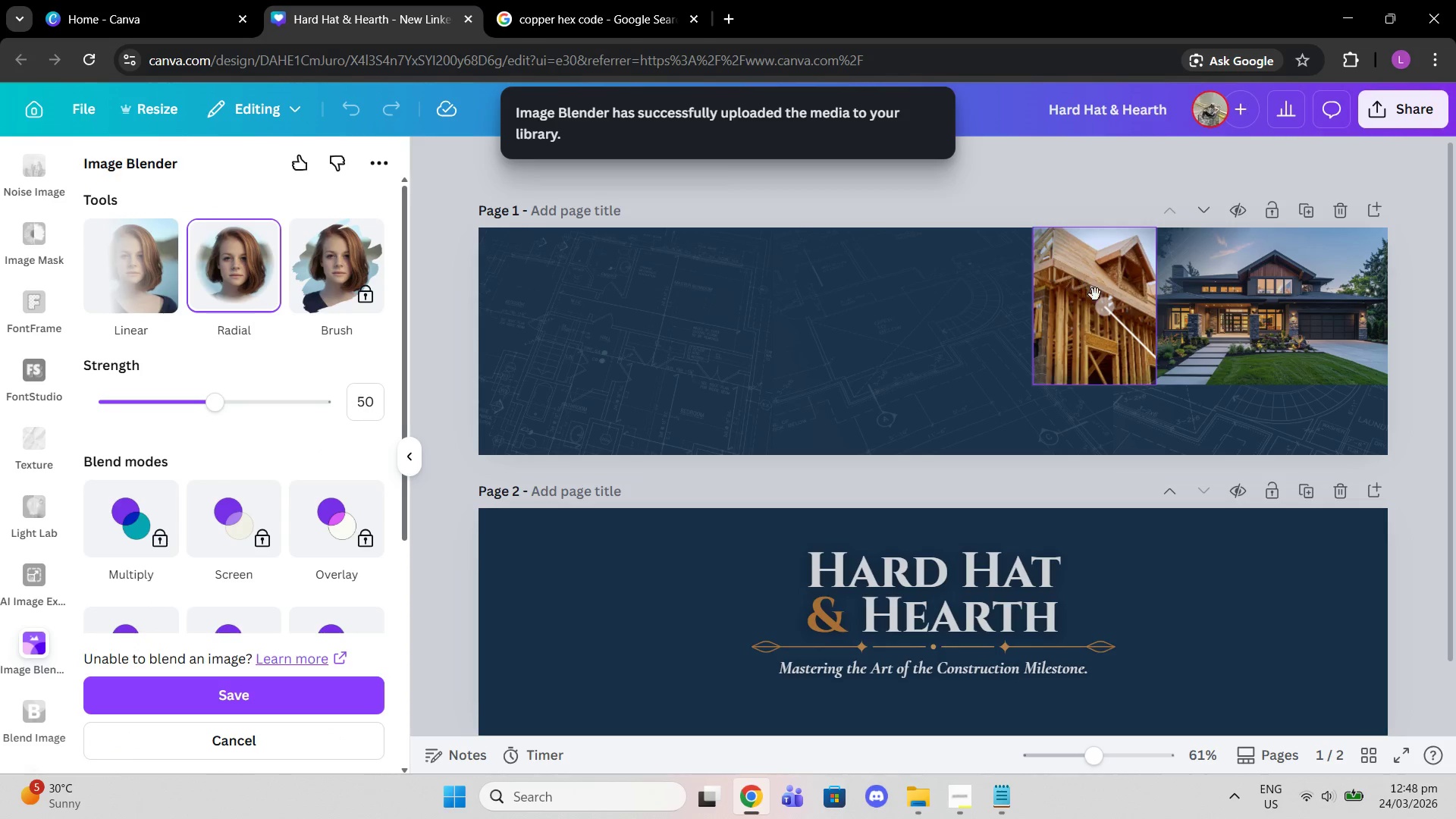 
left_click_drag(start_coordinate=[1105, 309], to_coordinate=[1107, 300])
 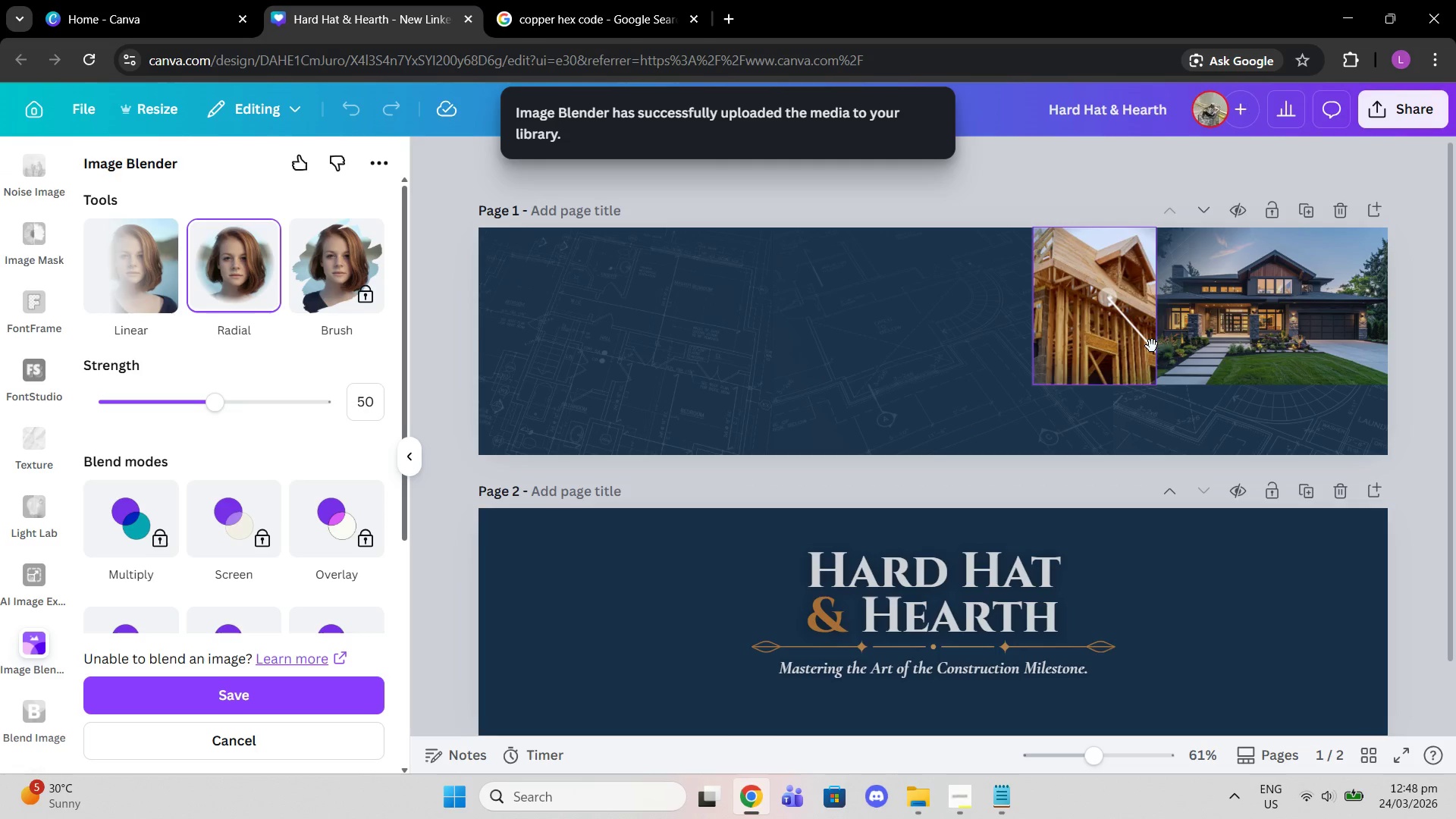 
left_click_drag(start_coordinate=[1150, 347], to_coordinate=[1115, 290])
 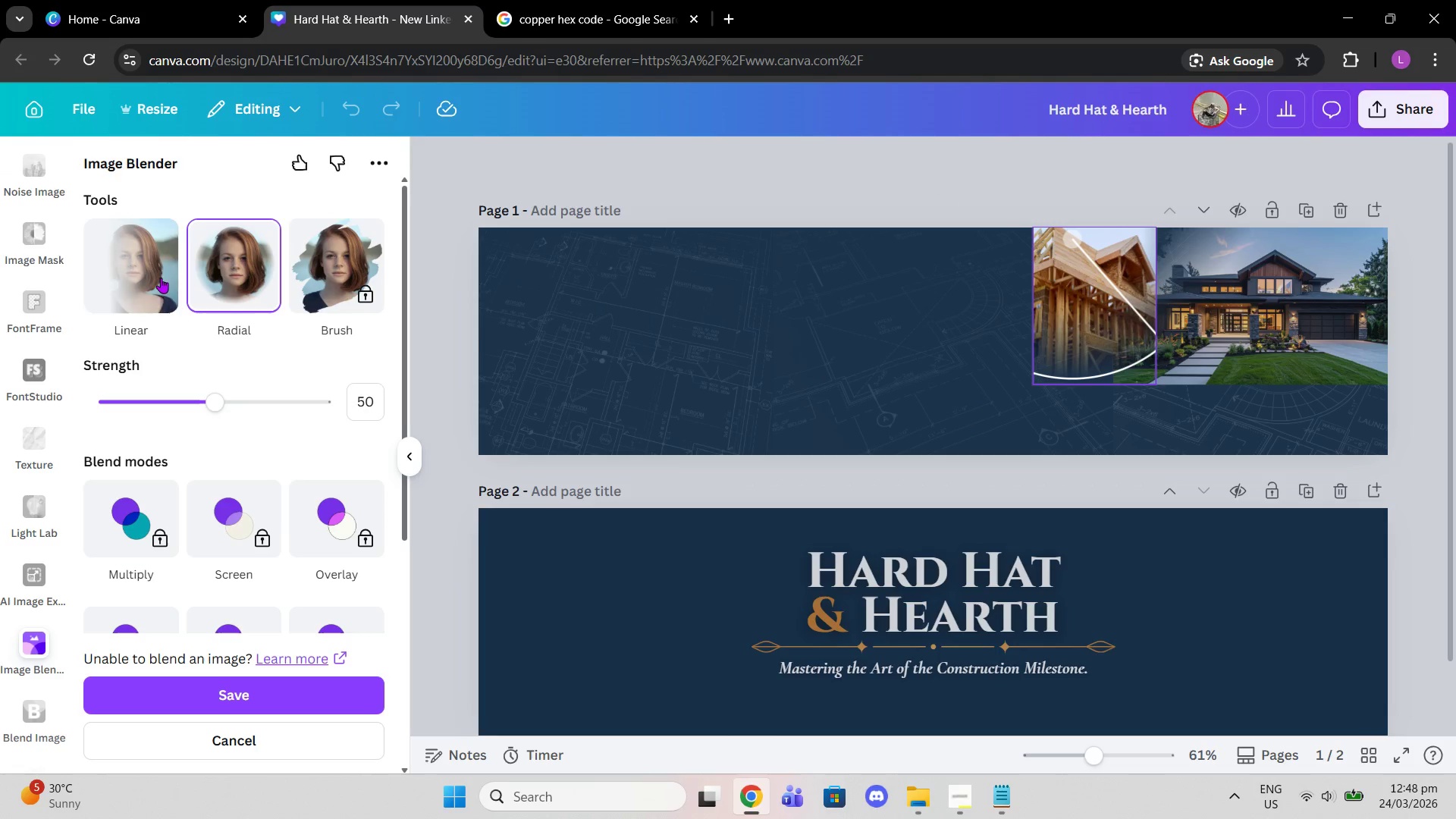 
left_click([149, 277])
 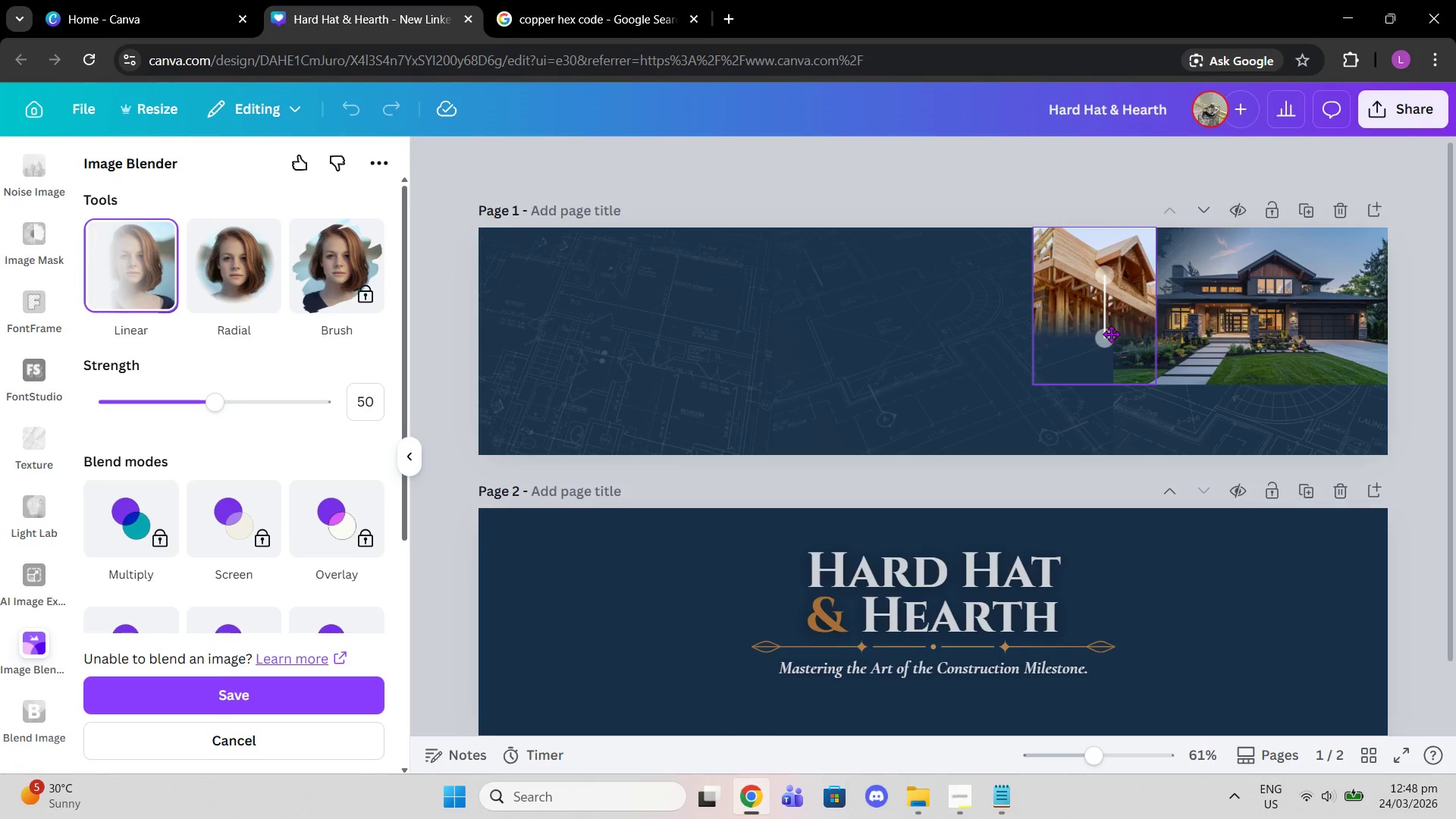 
left_click_drag(start_coordinate=[1109, 334], to_coordinate=[1135, 273])
 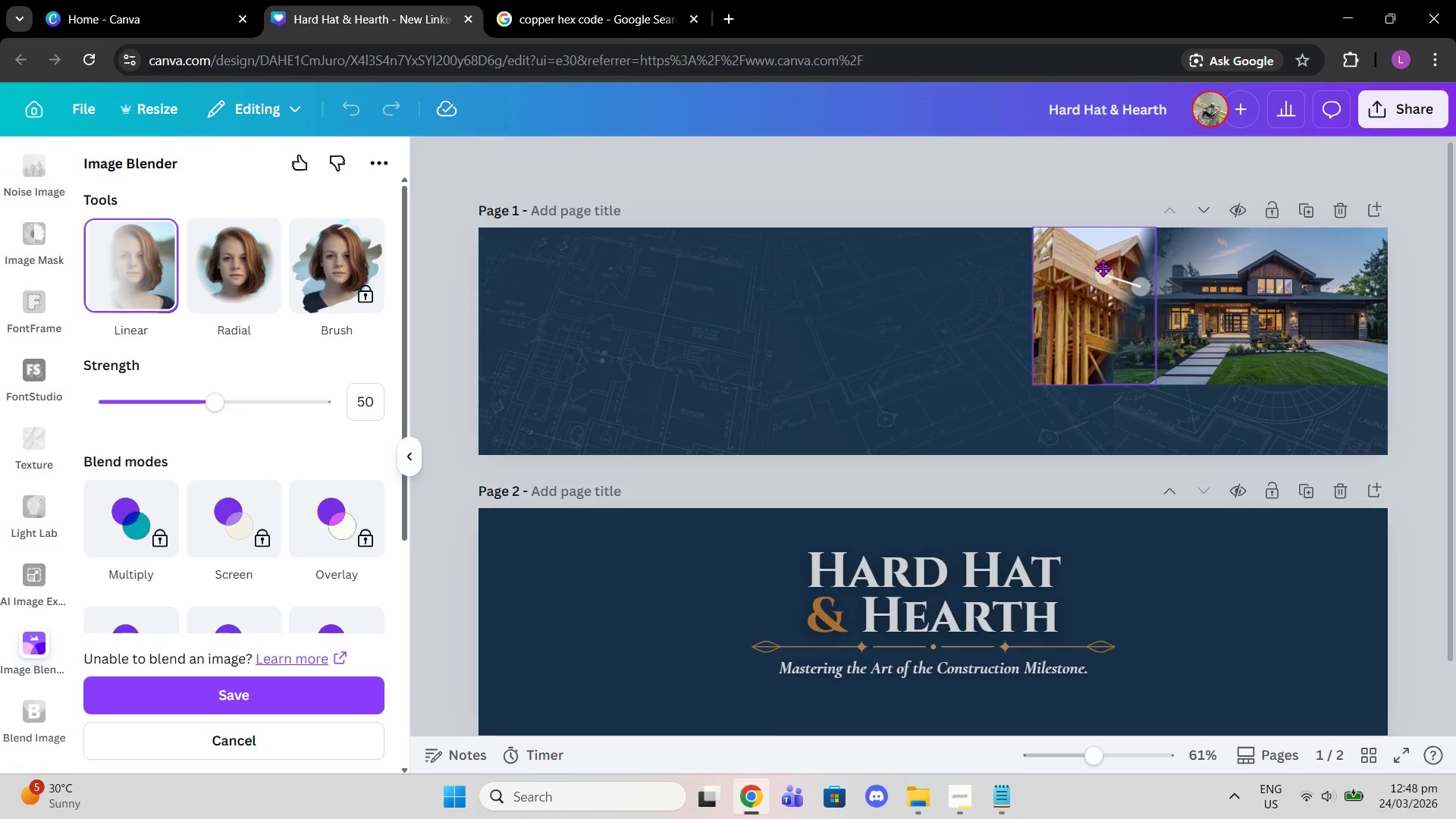 
left_click_drag(start_coordinate=[1103, 269], to_coordinate=[1058, 249])
 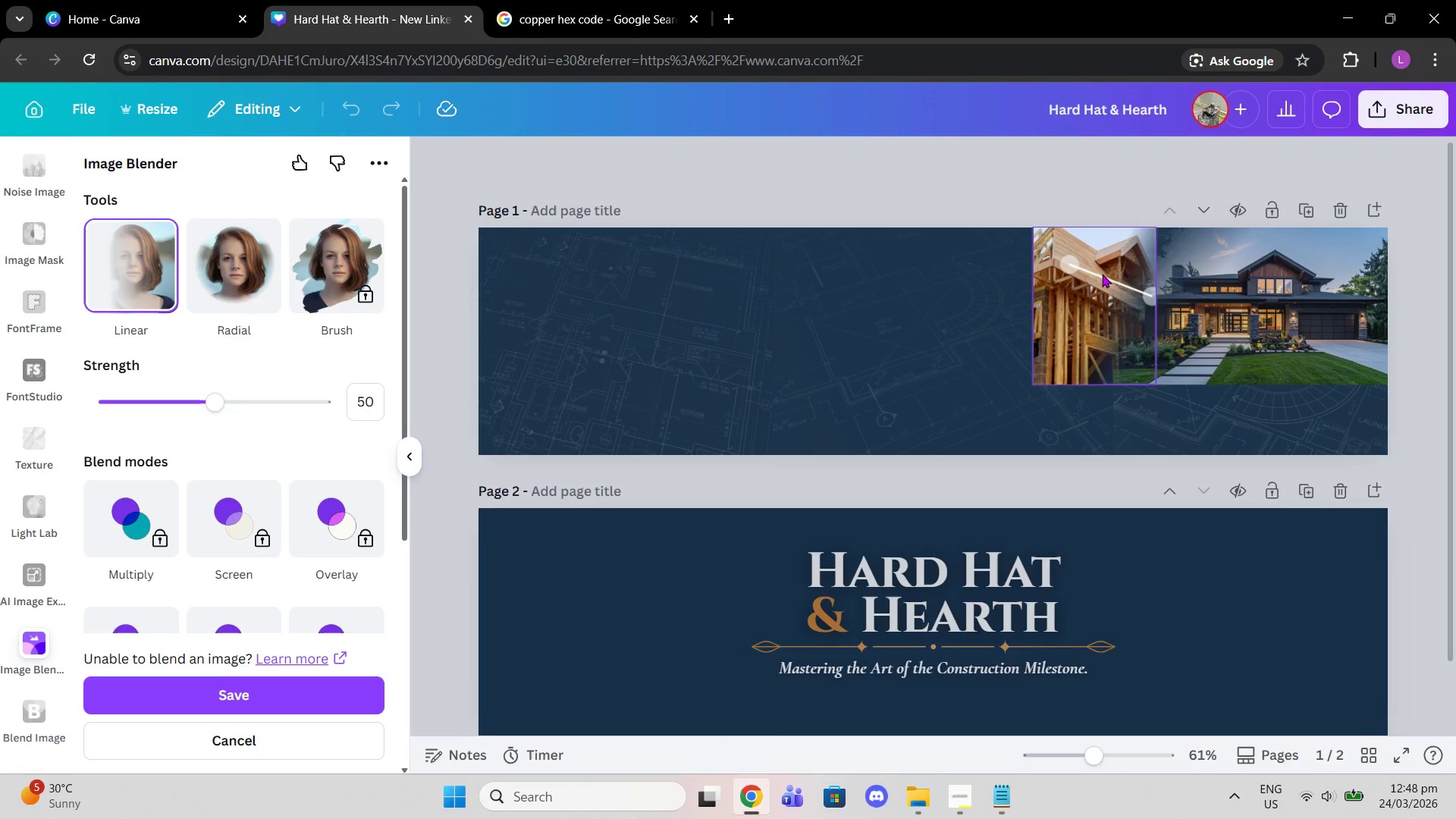 
left_click_drag(start_coordinate=[1075, 266], to_coordinate=[1089, 258])
 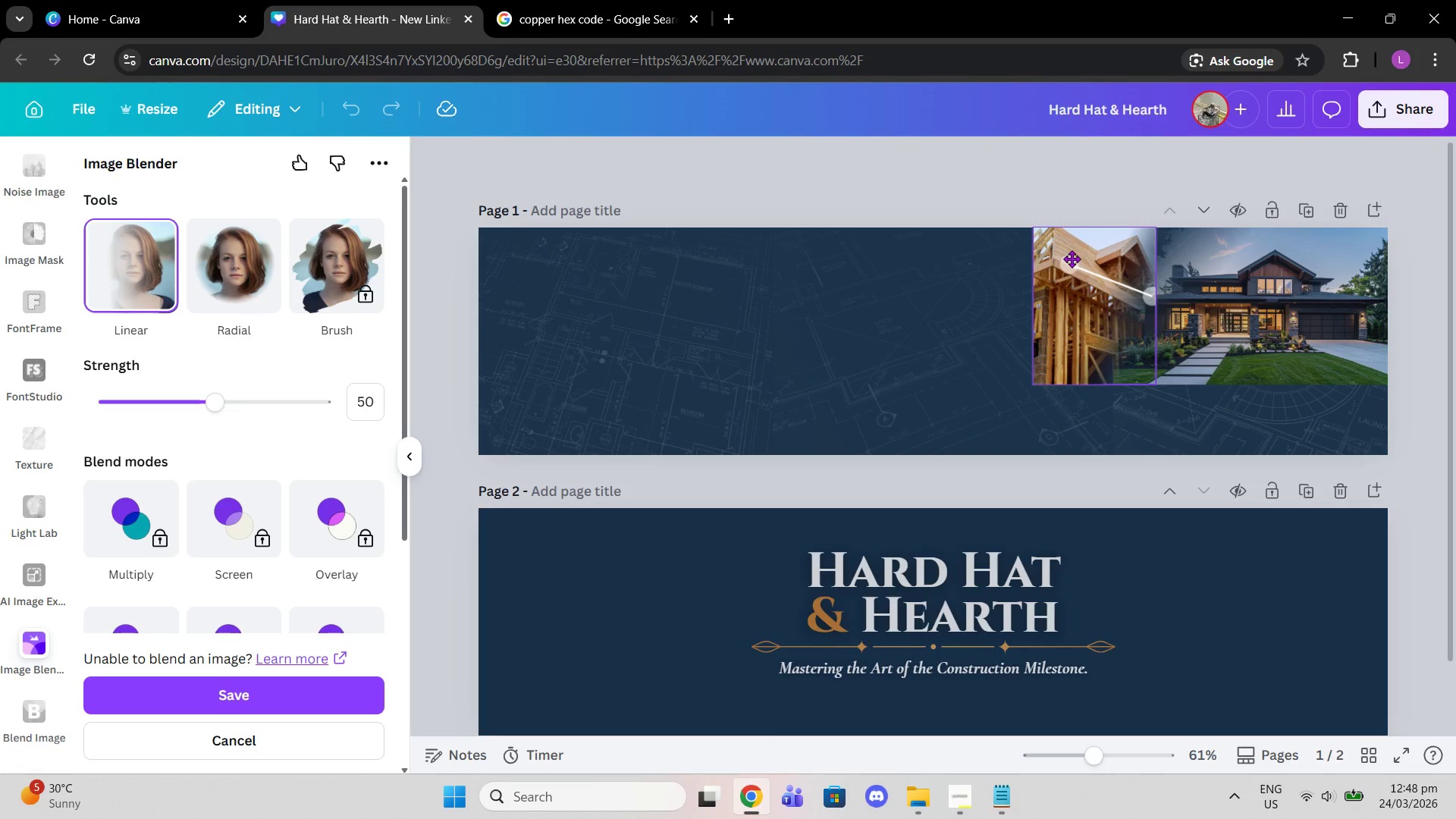 
left_click_drag(start_coordinate=[1072, 259], to_coordinate=[1080, 261])
 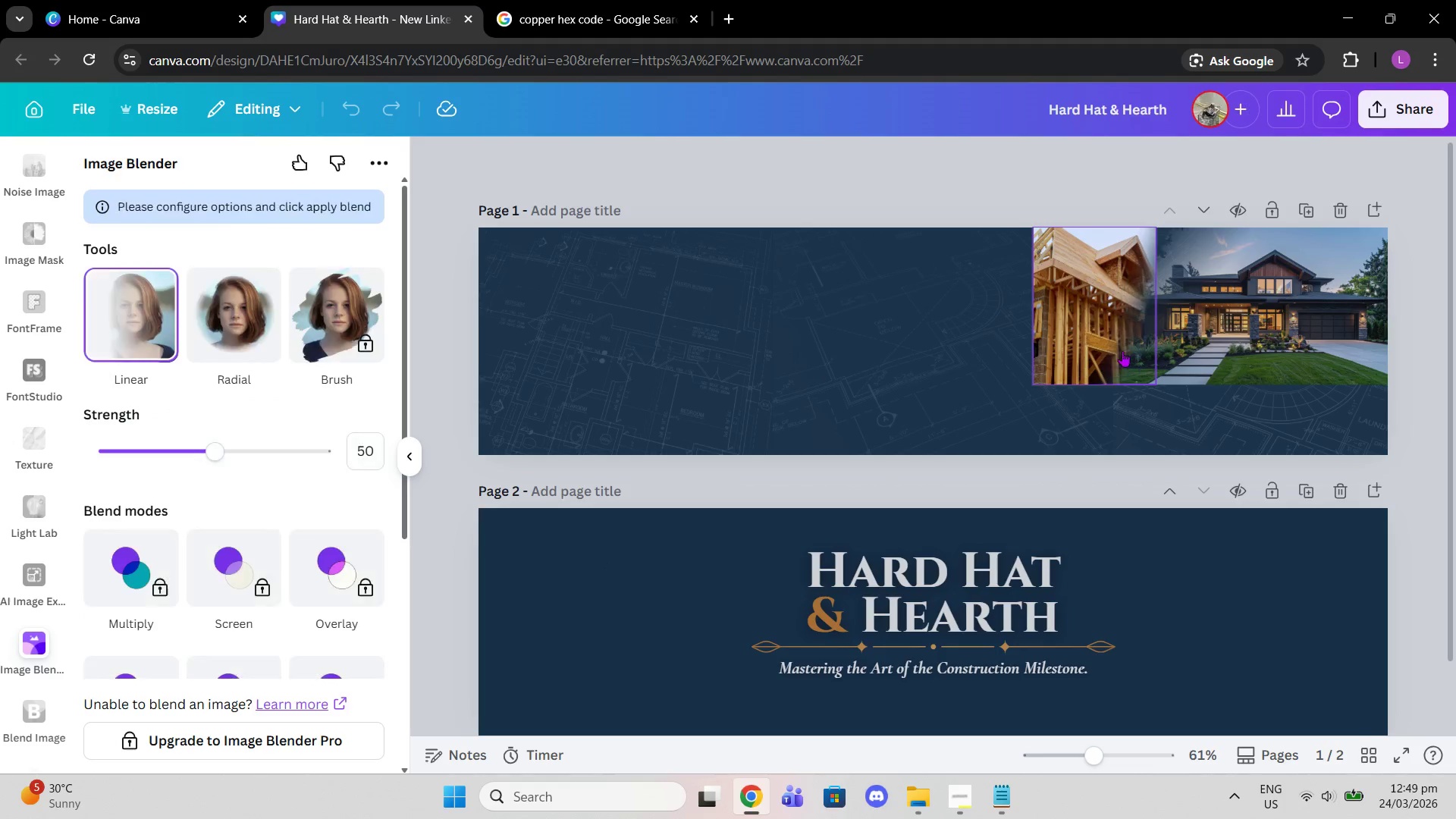 
left_click_drag(start_coordinate=[1087, 321], to_coordinate=[1106, 321])
 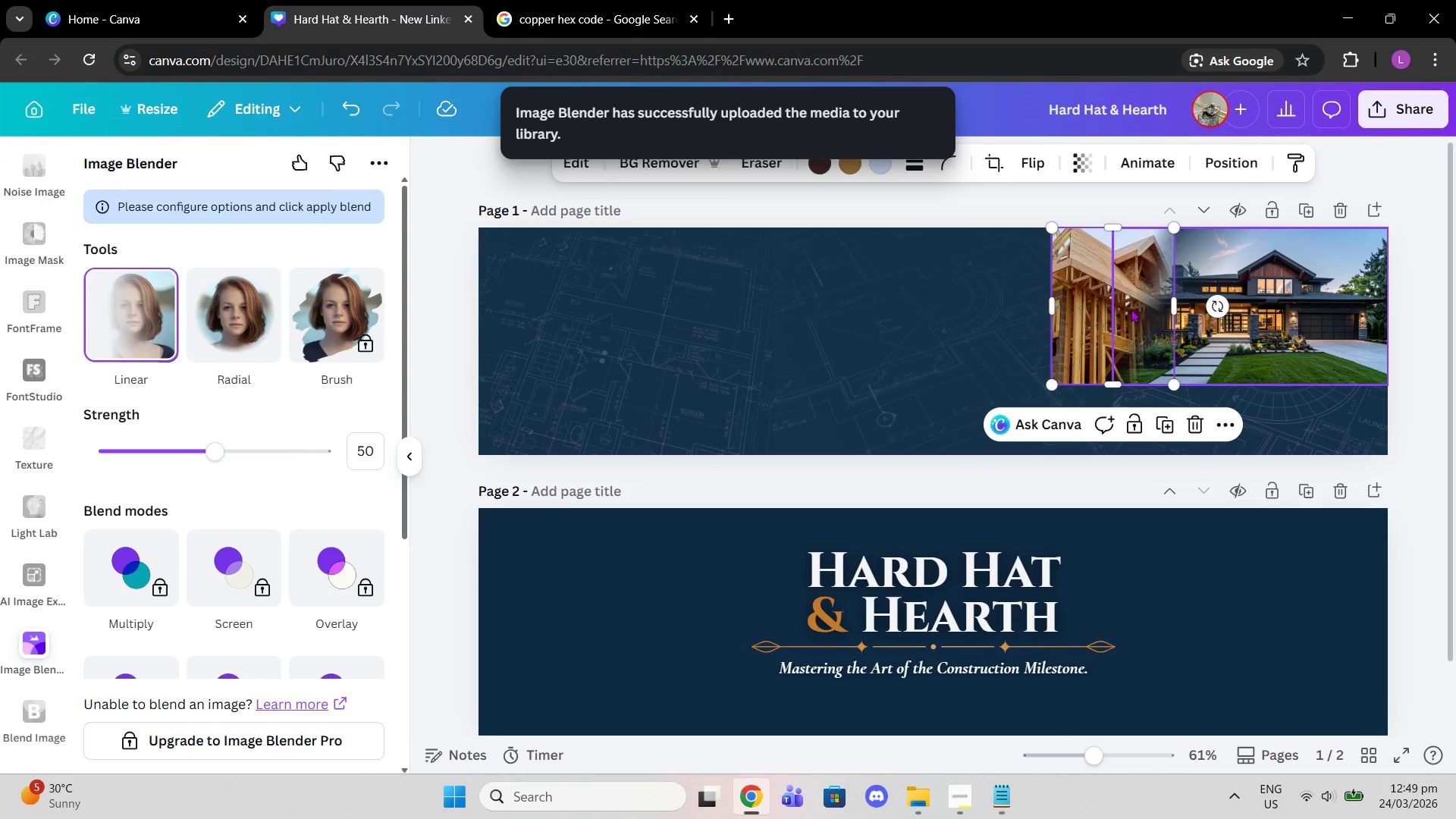 
left_click_drag(start_coordinate=[1115, 304], to_coordinate=[1031, 308])
 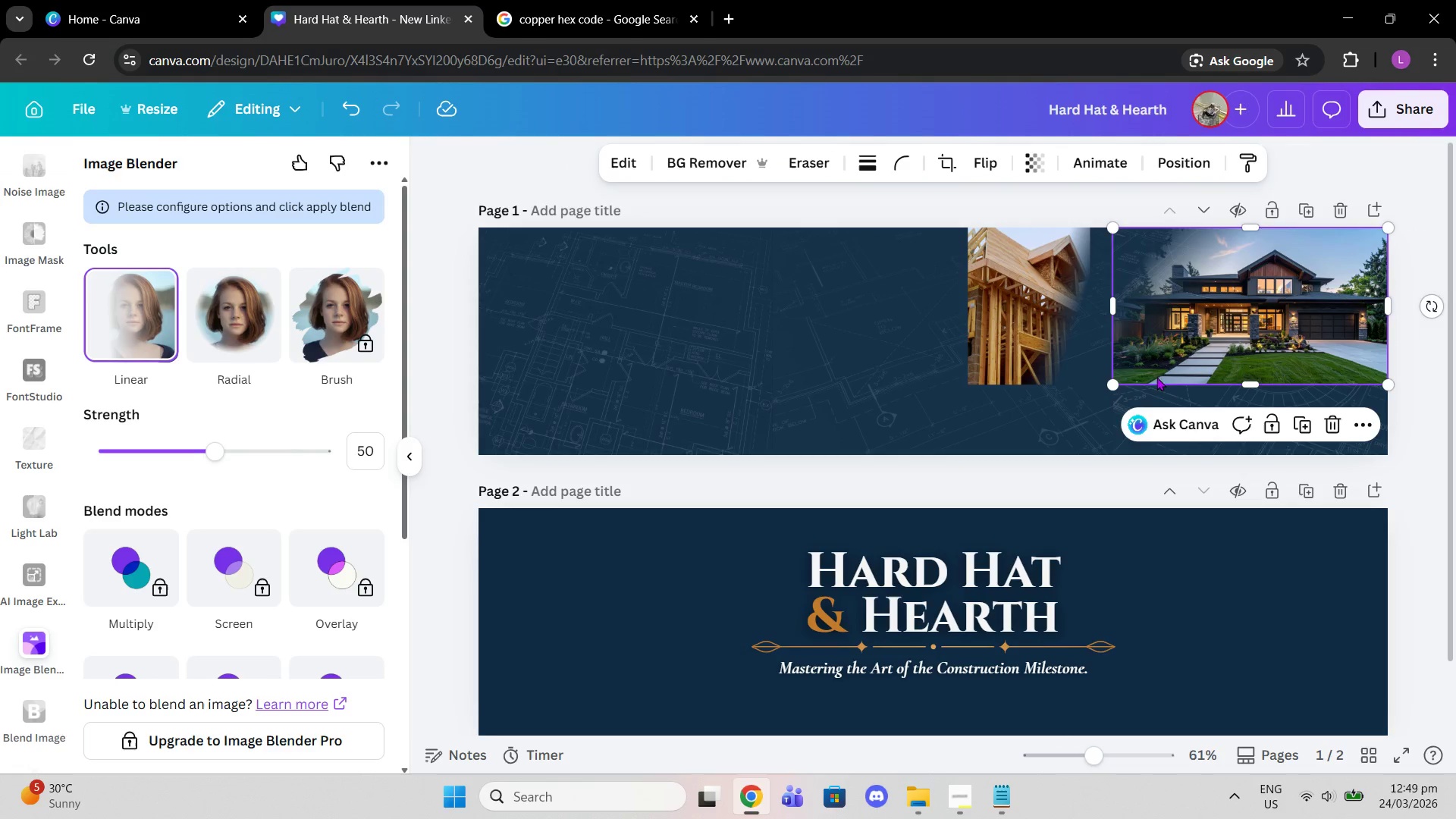 
double_click([1142, 401])
 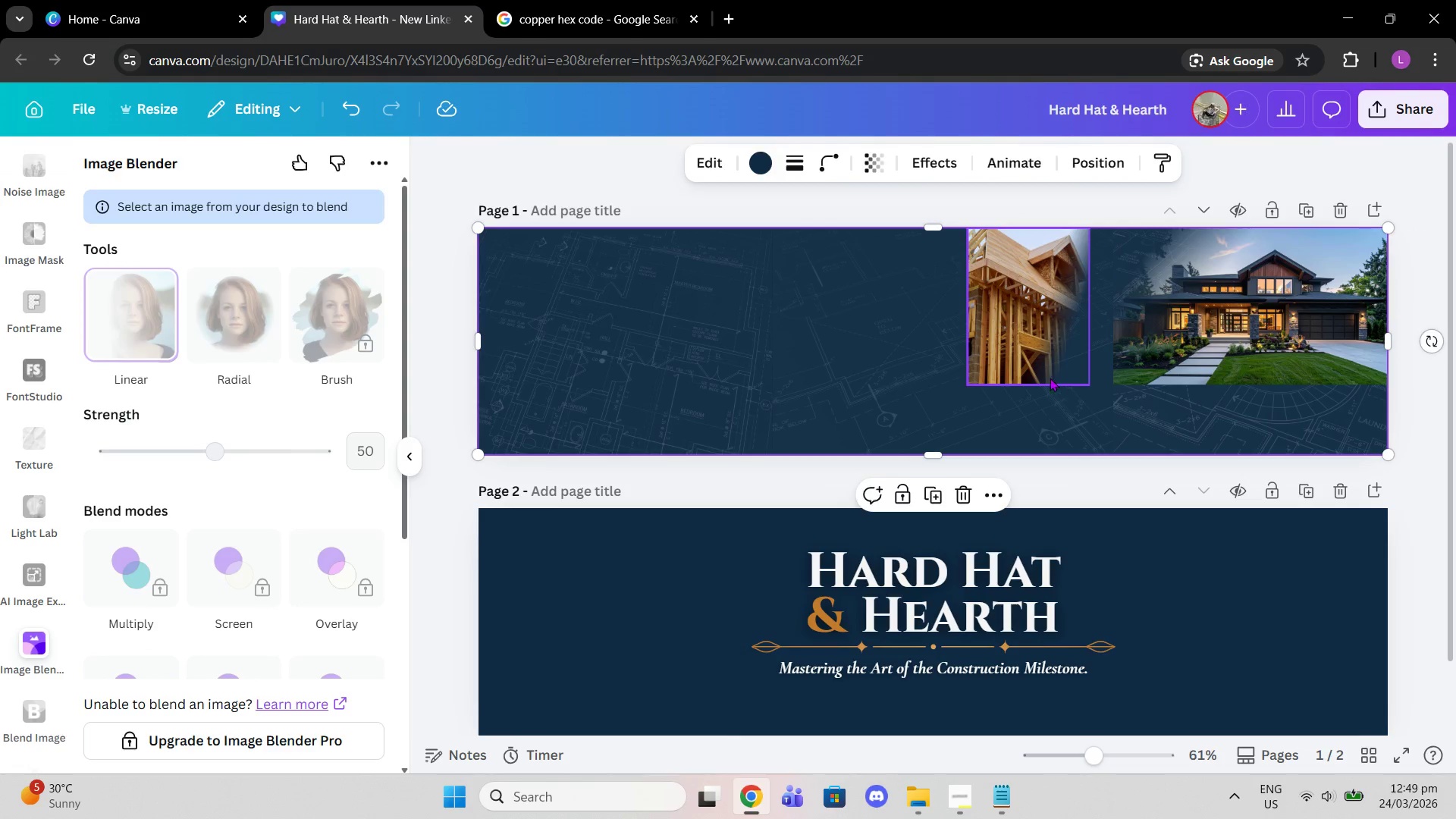 
left_click_drag(start_coordinate=[1025, 356], to_coordinate=[1097, 354])
 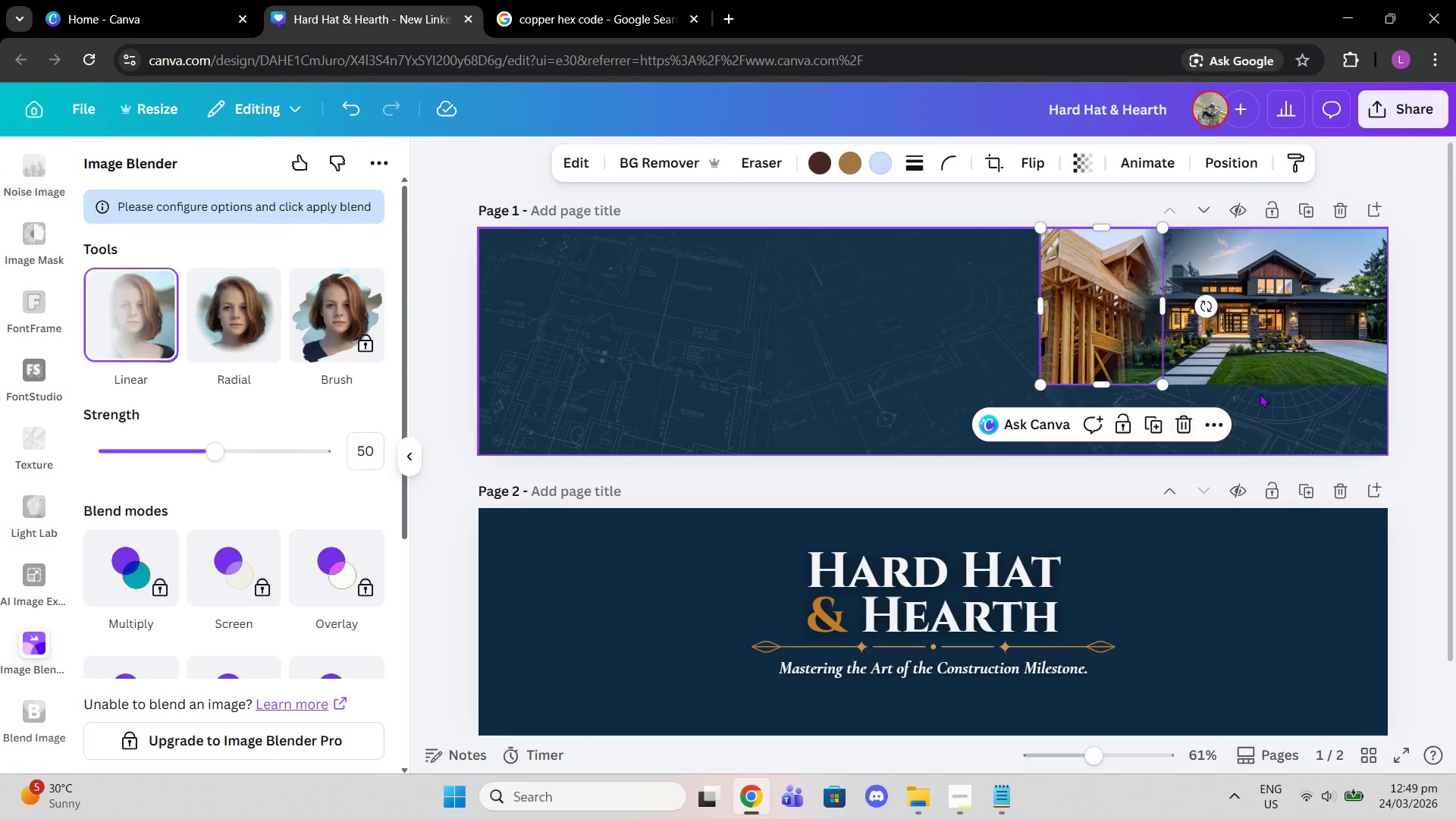 
left_click([1264, 393])
 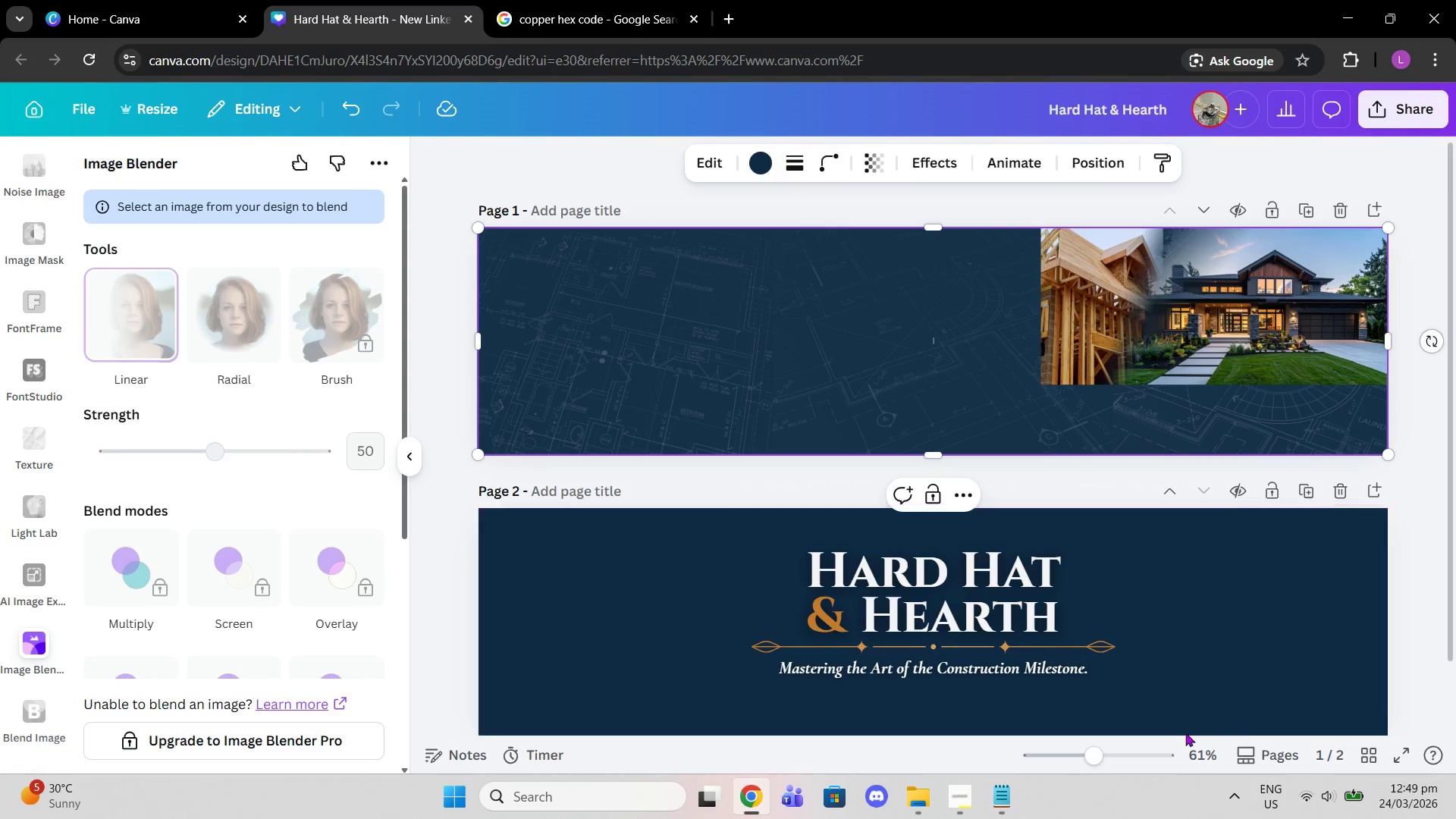 
left_click_drag(start_coordinate=[1084, 760], to_coordinate=[1111, 760])
 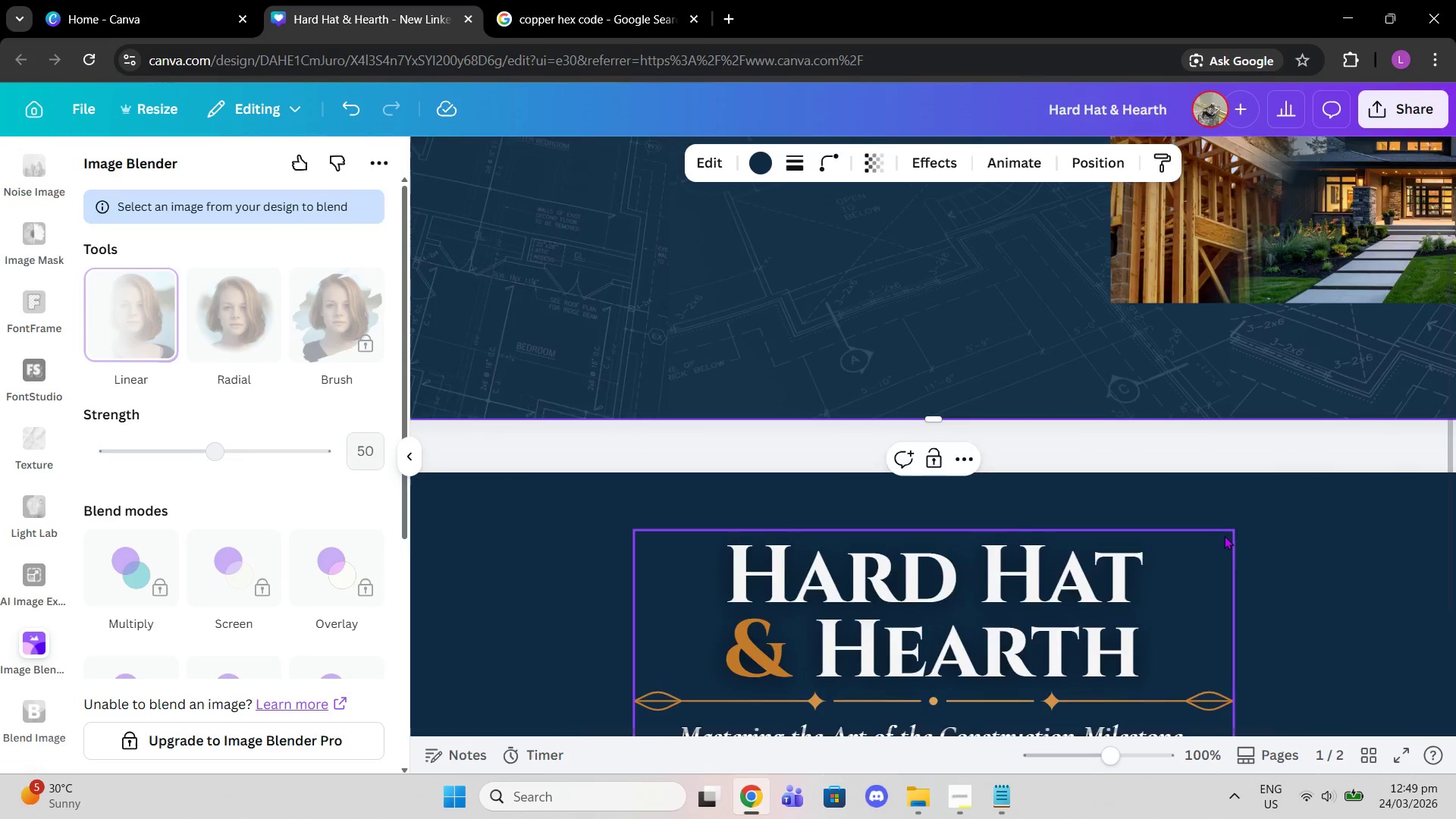 
scroll: coordinate [1224, 535], scroll_direction: up, amount: 2.0
 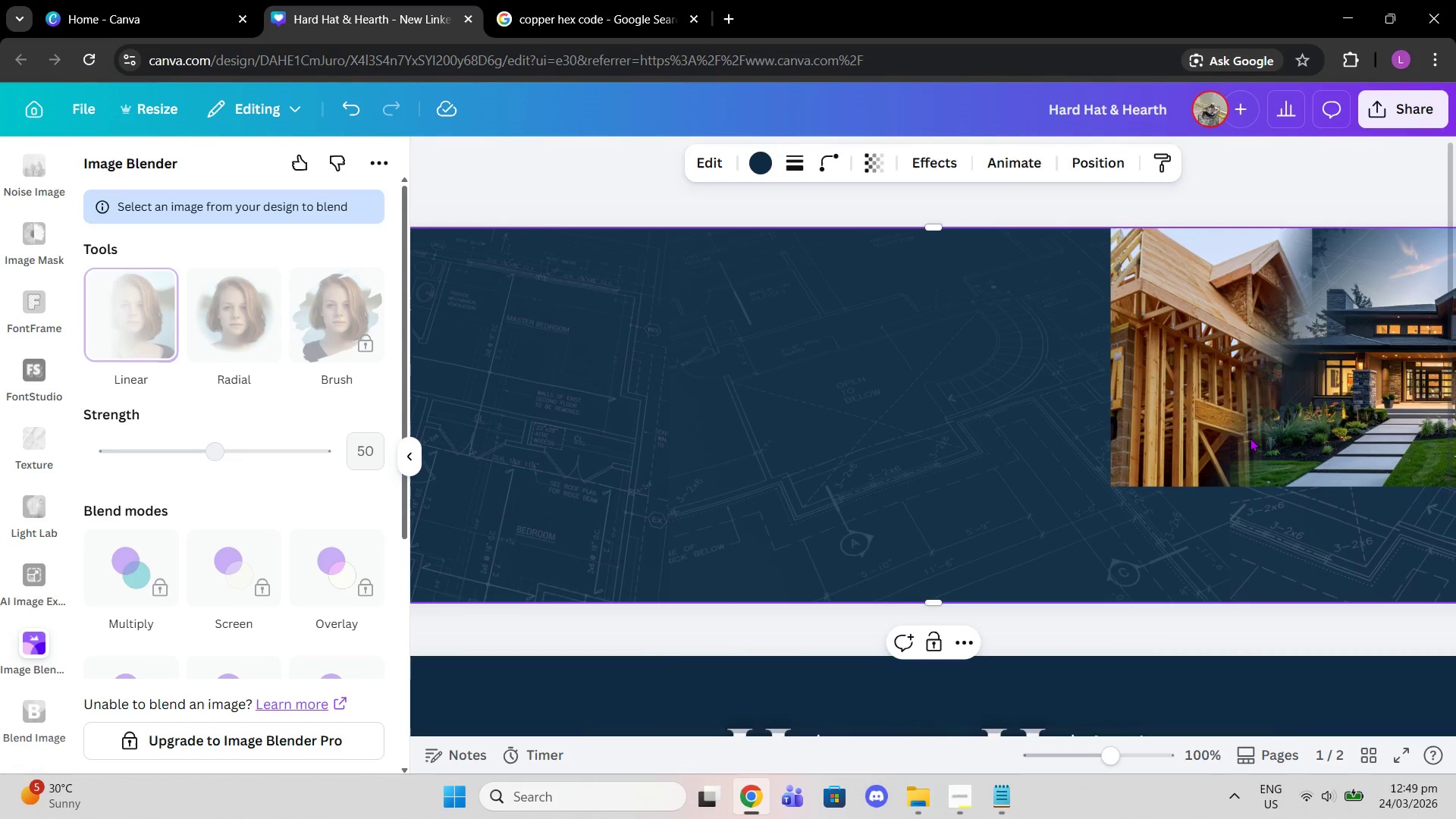 
left_click([1215, 410])
 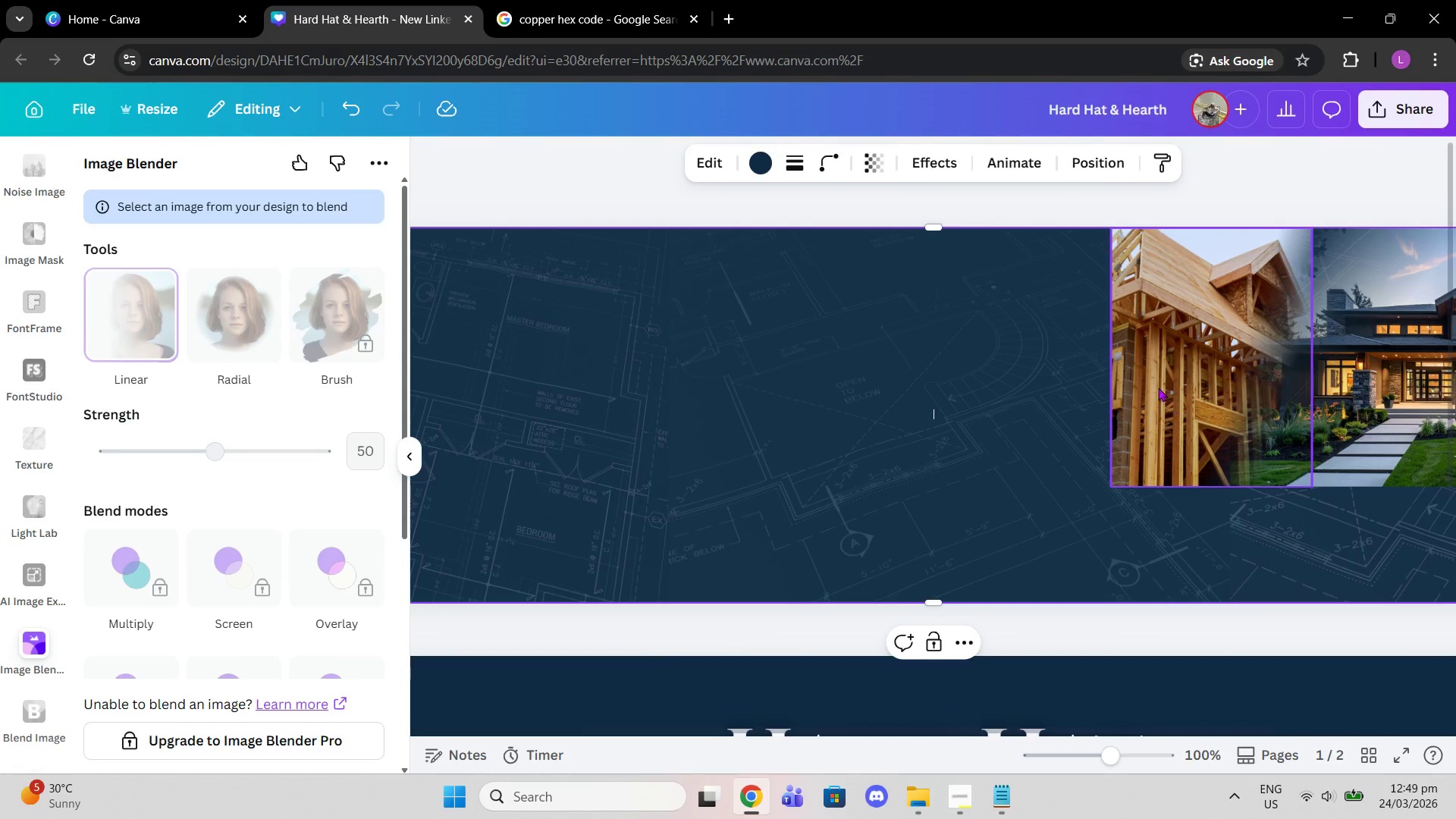 
left_click_drag(start_coordinate=[1156, 374], to_coordinate=[1130, 372])
 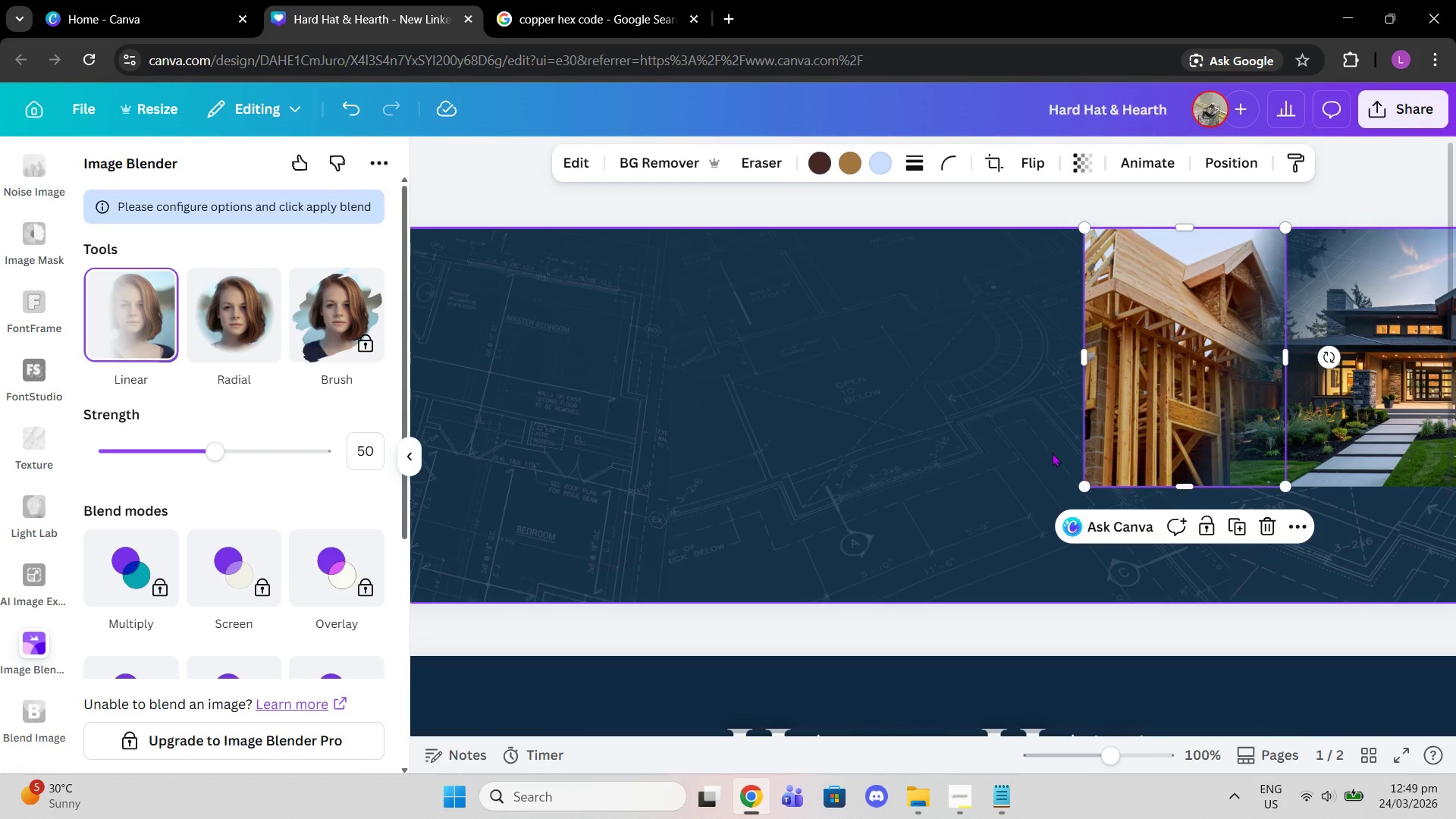 
left_click([1045, 450])
 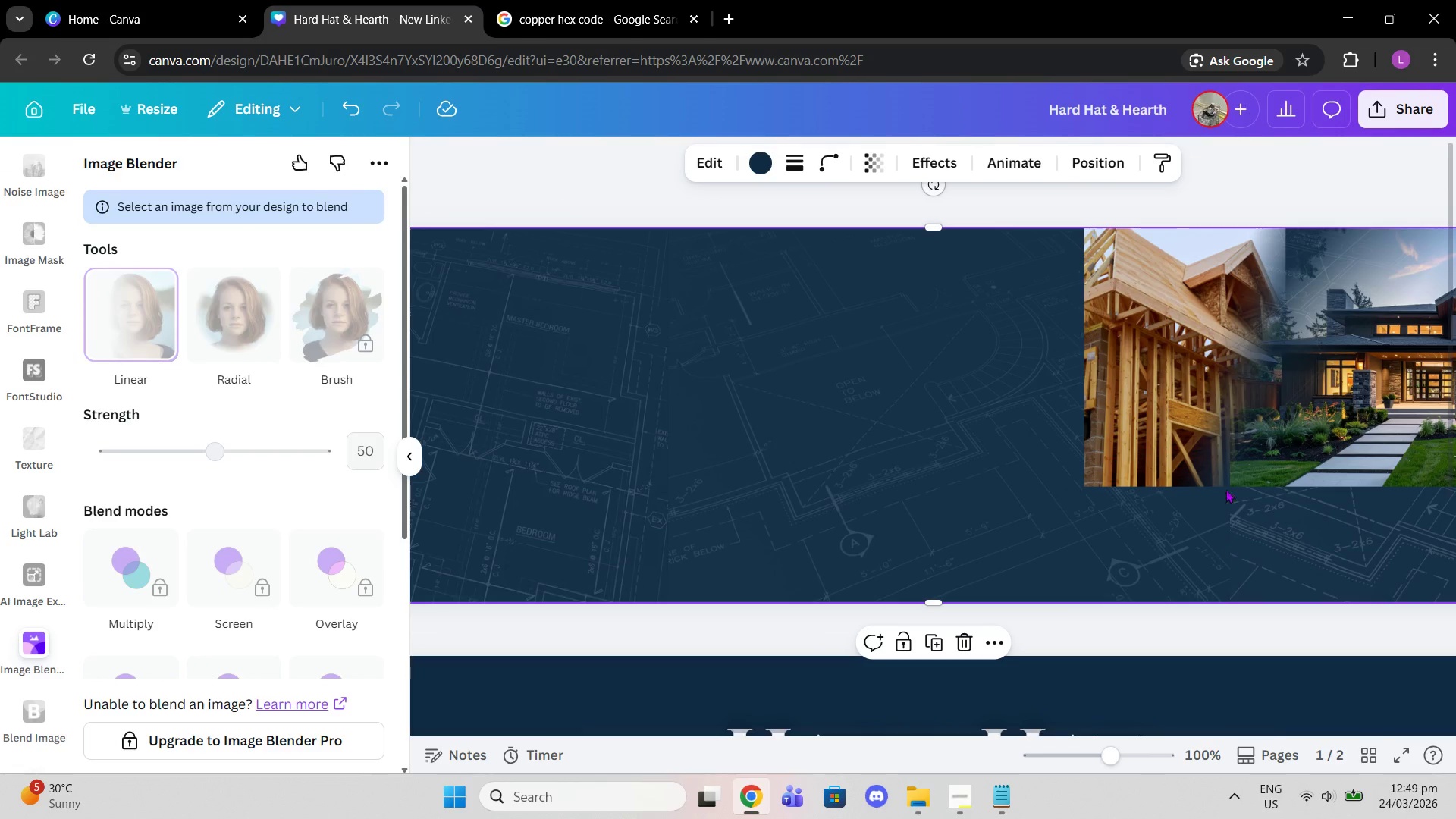 
left_click([1237, 384])
 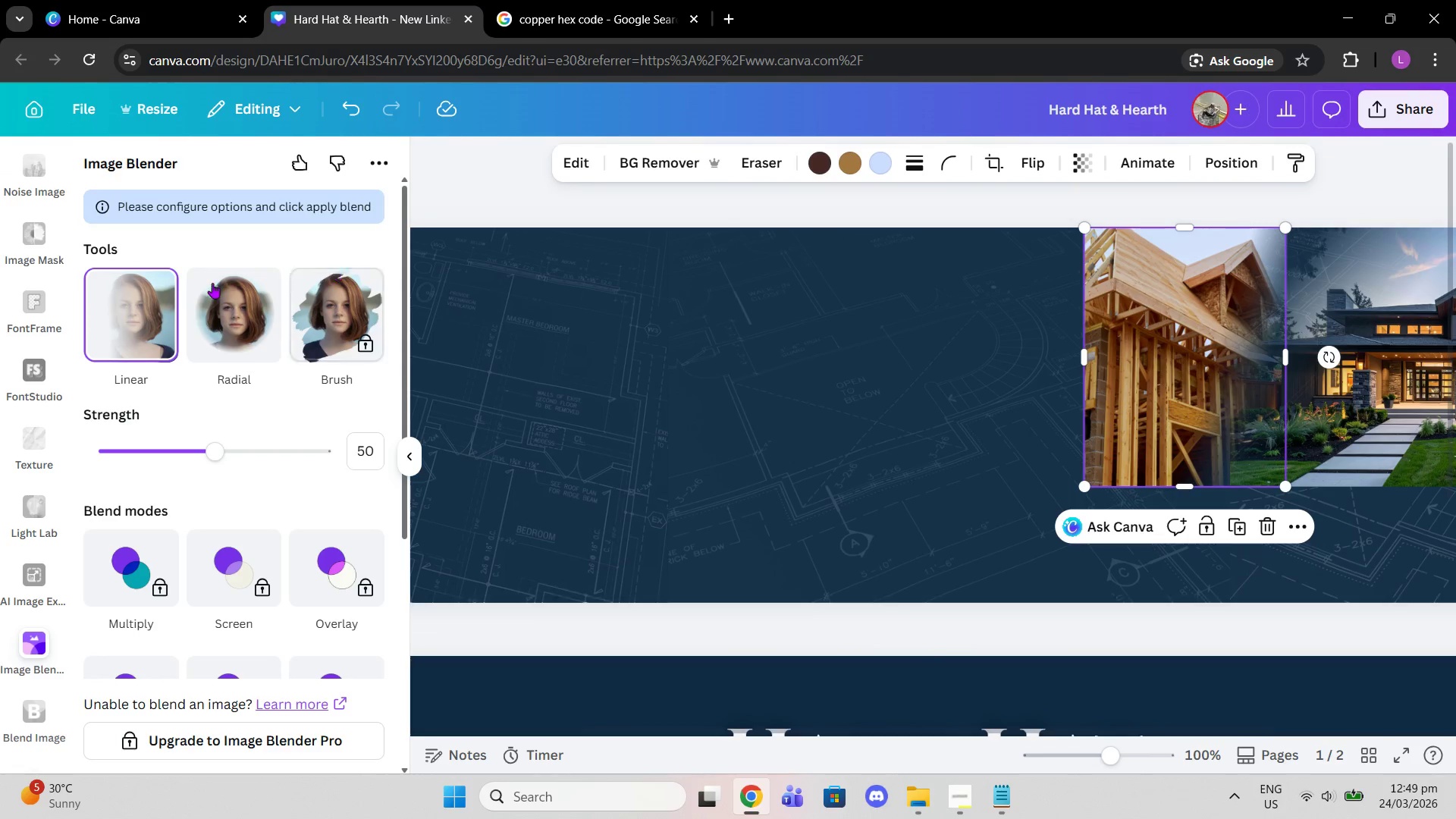 
left_click([249, 309])
 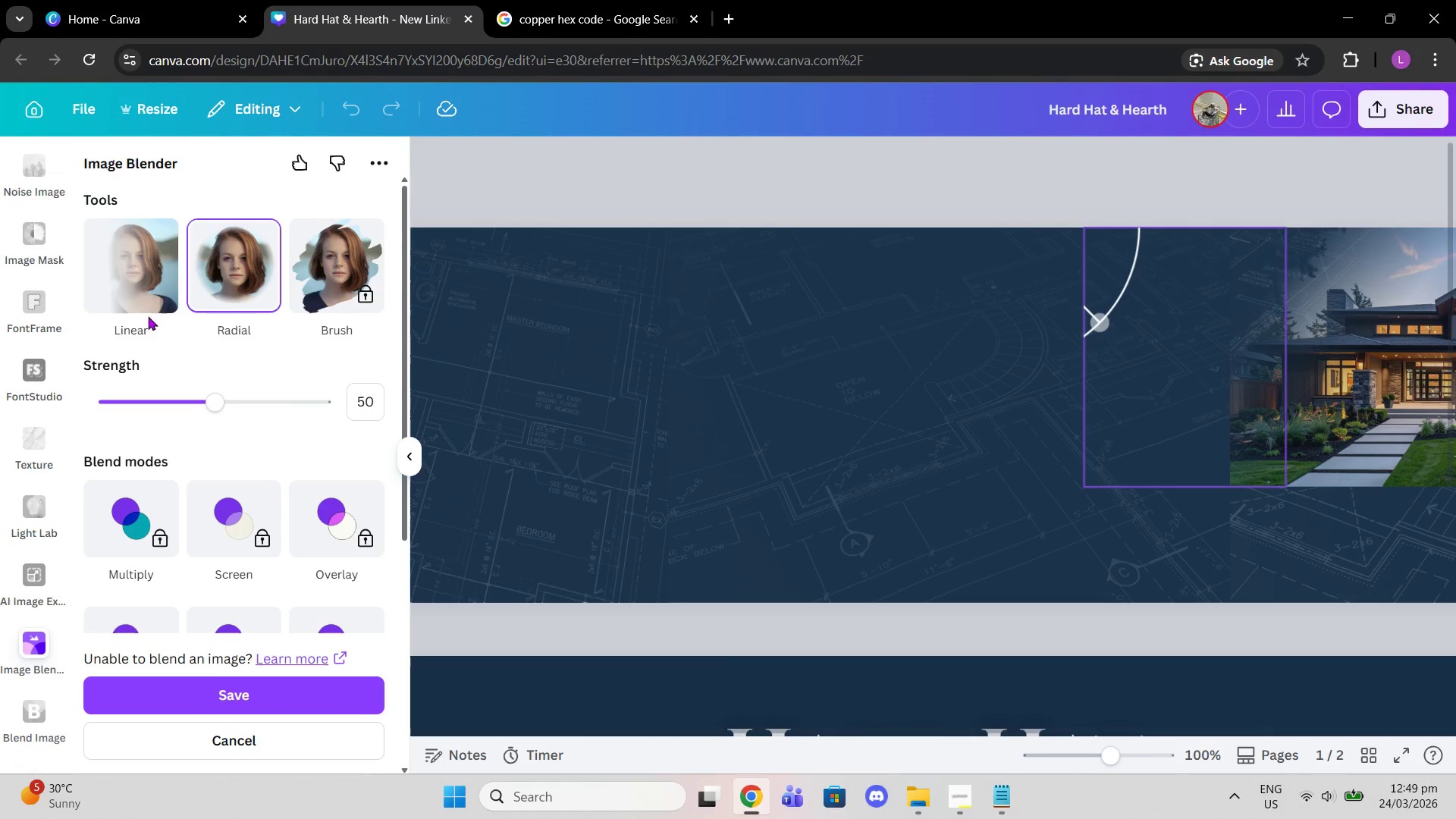 
left_click([148, 316])
 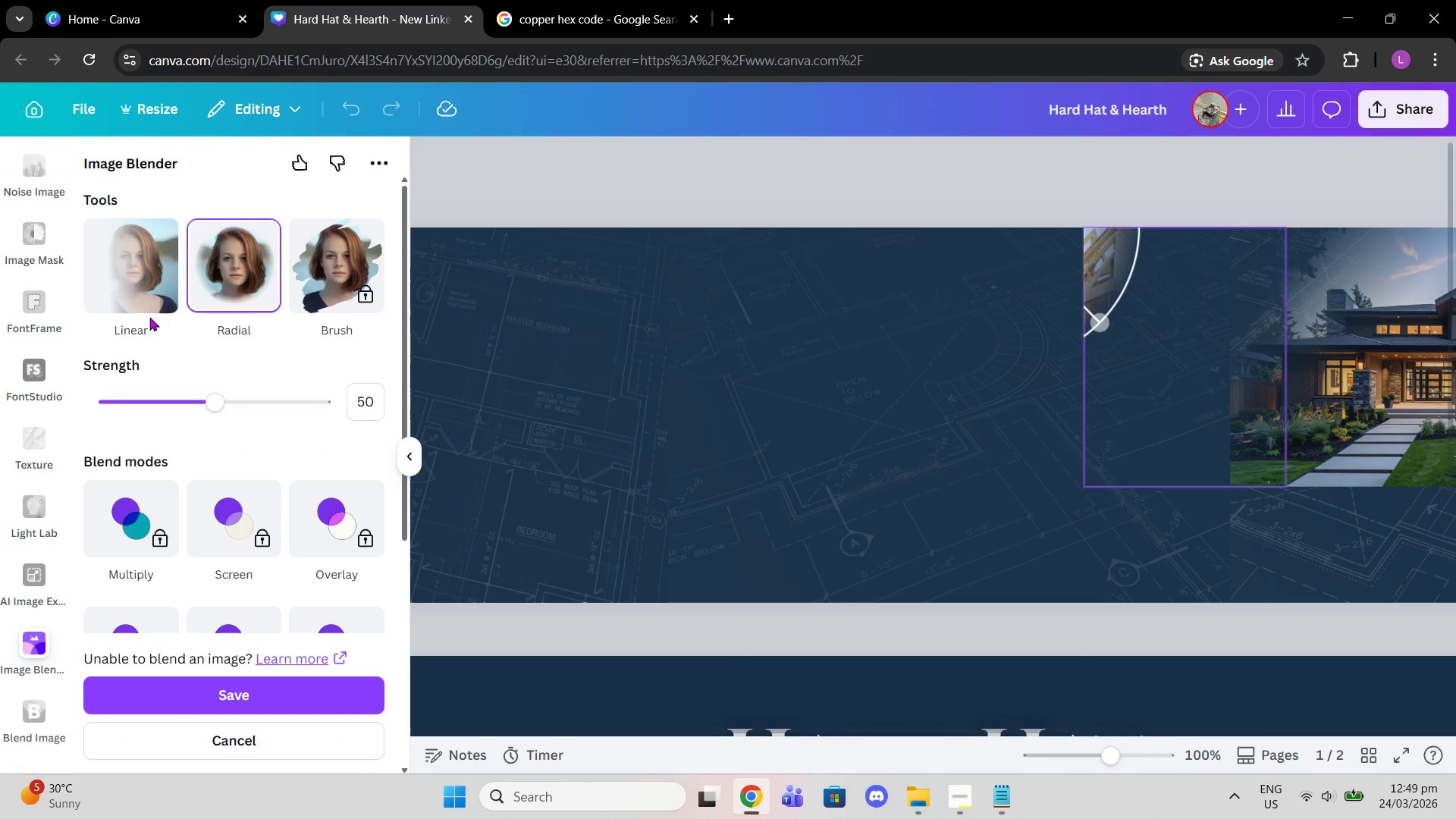 
left_click([130, 287])
 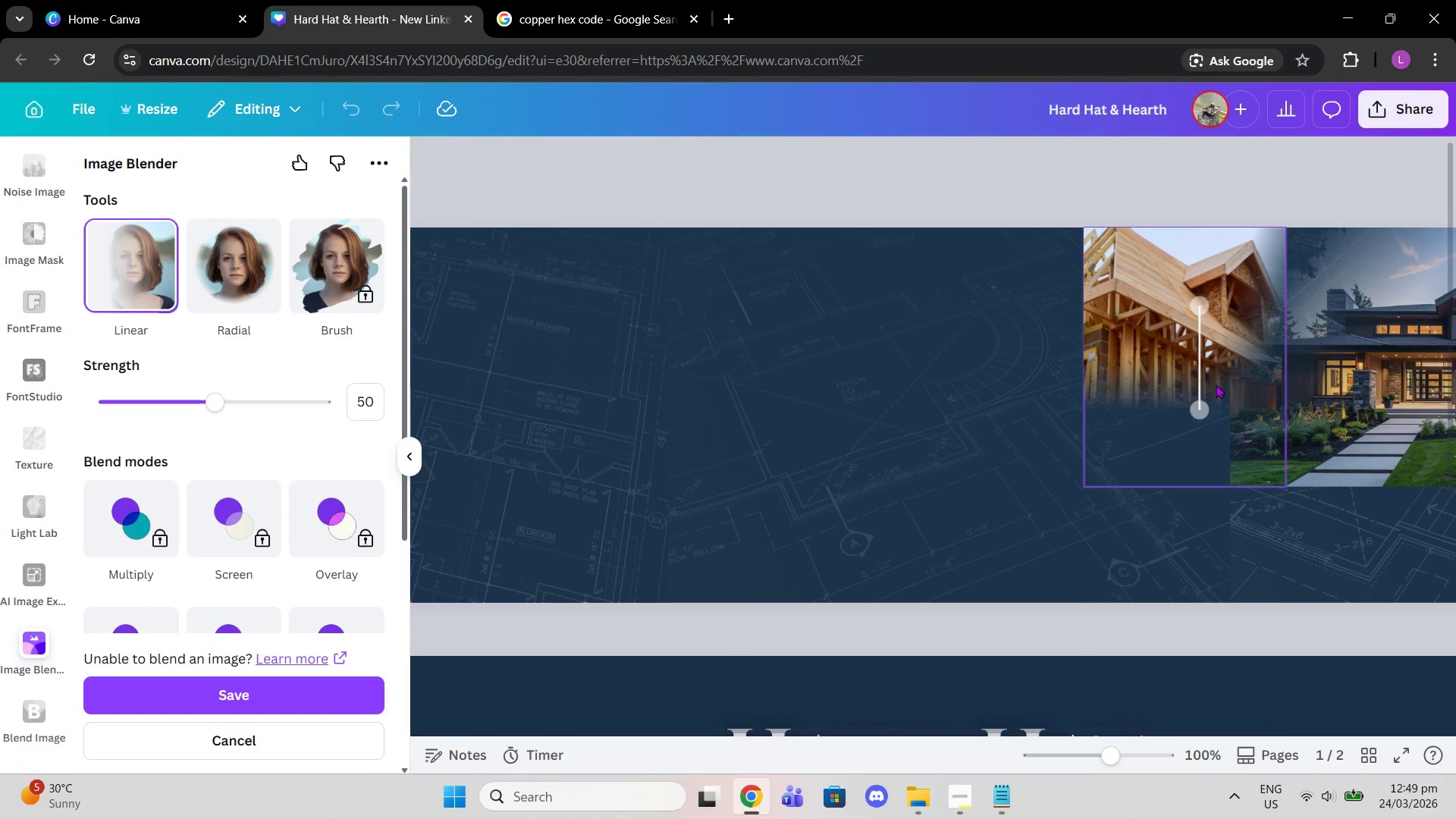 
left_click_drag(start_coordinate=[1200, 409], to_coordinate=[1262, 275])
 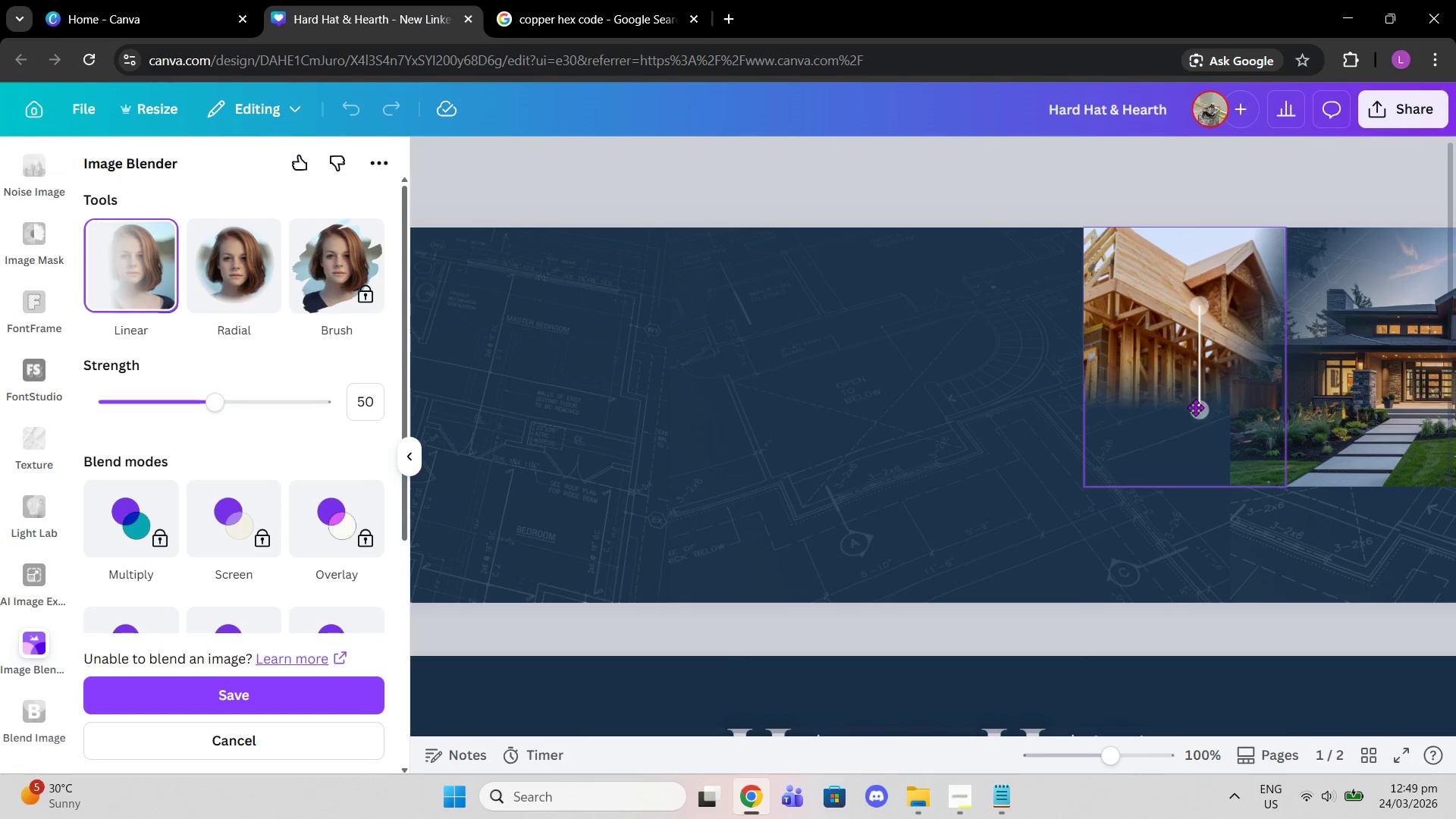 
left_click_drag(start_coordinate=[1195, 407], to_coordinate=[1223, 303])
 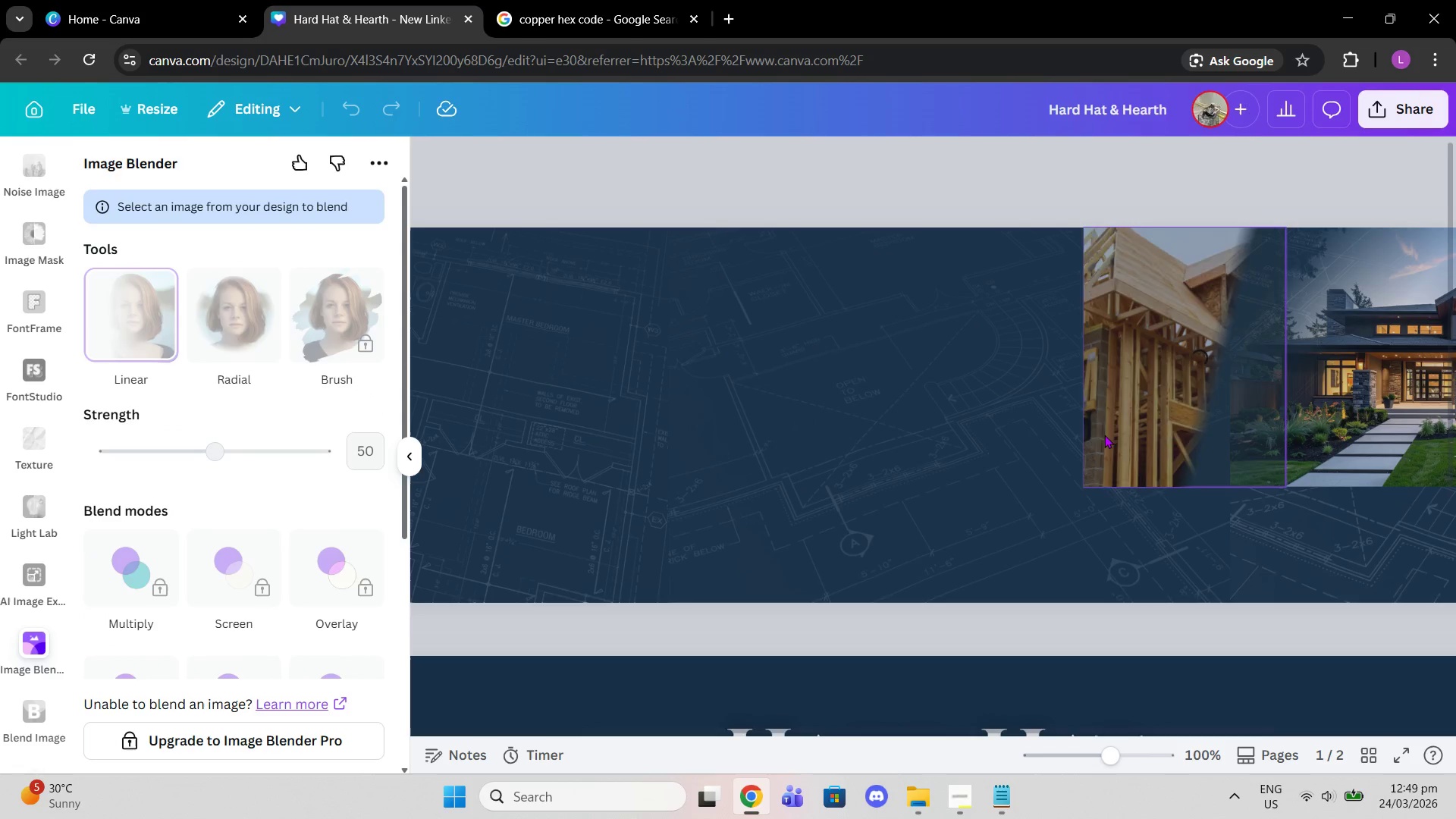 
left_click([1059, 432])
 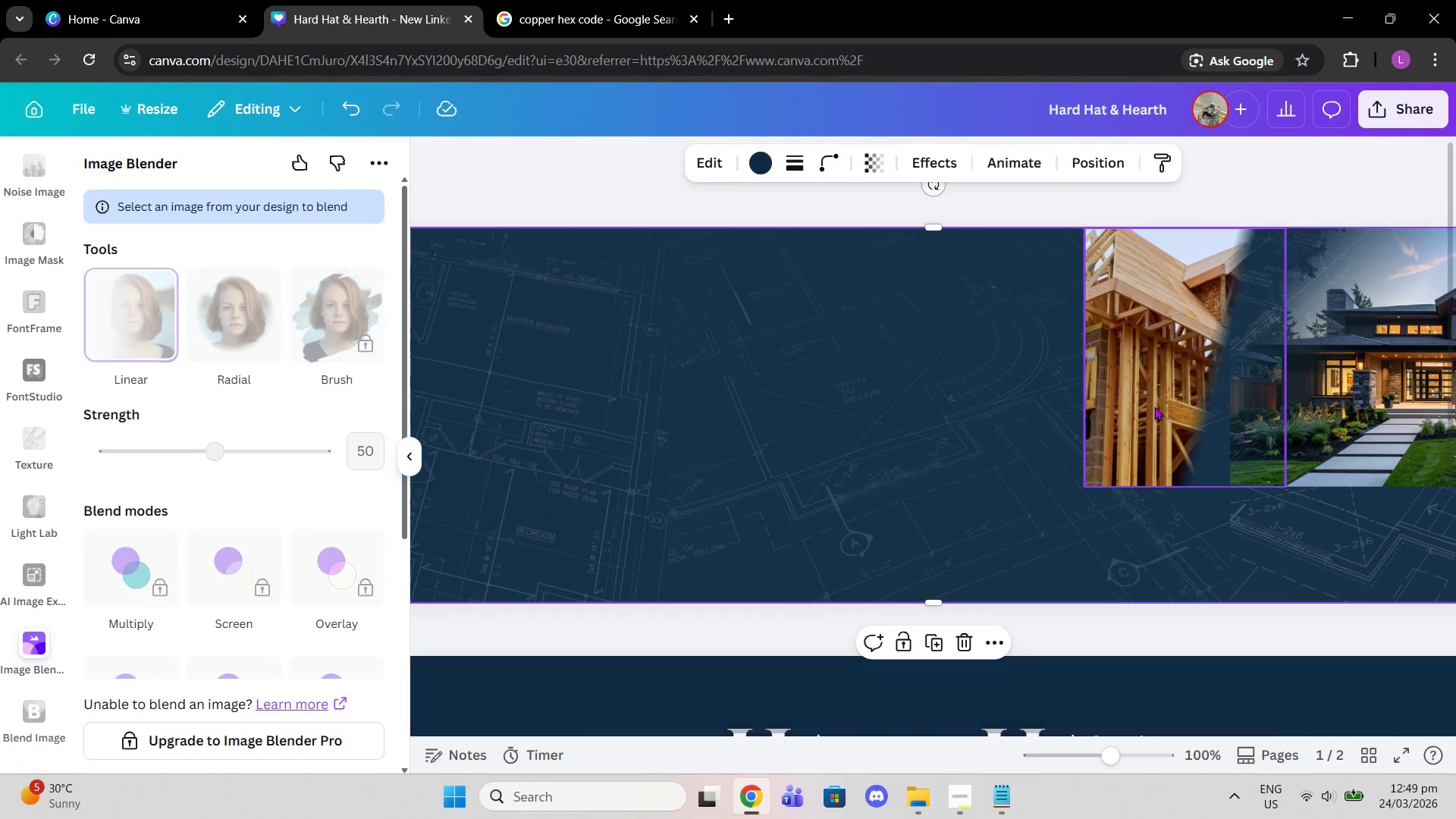 
left_click_drag(start_coordinate=[1154, 406], to_coordinate=[1212, 402])
 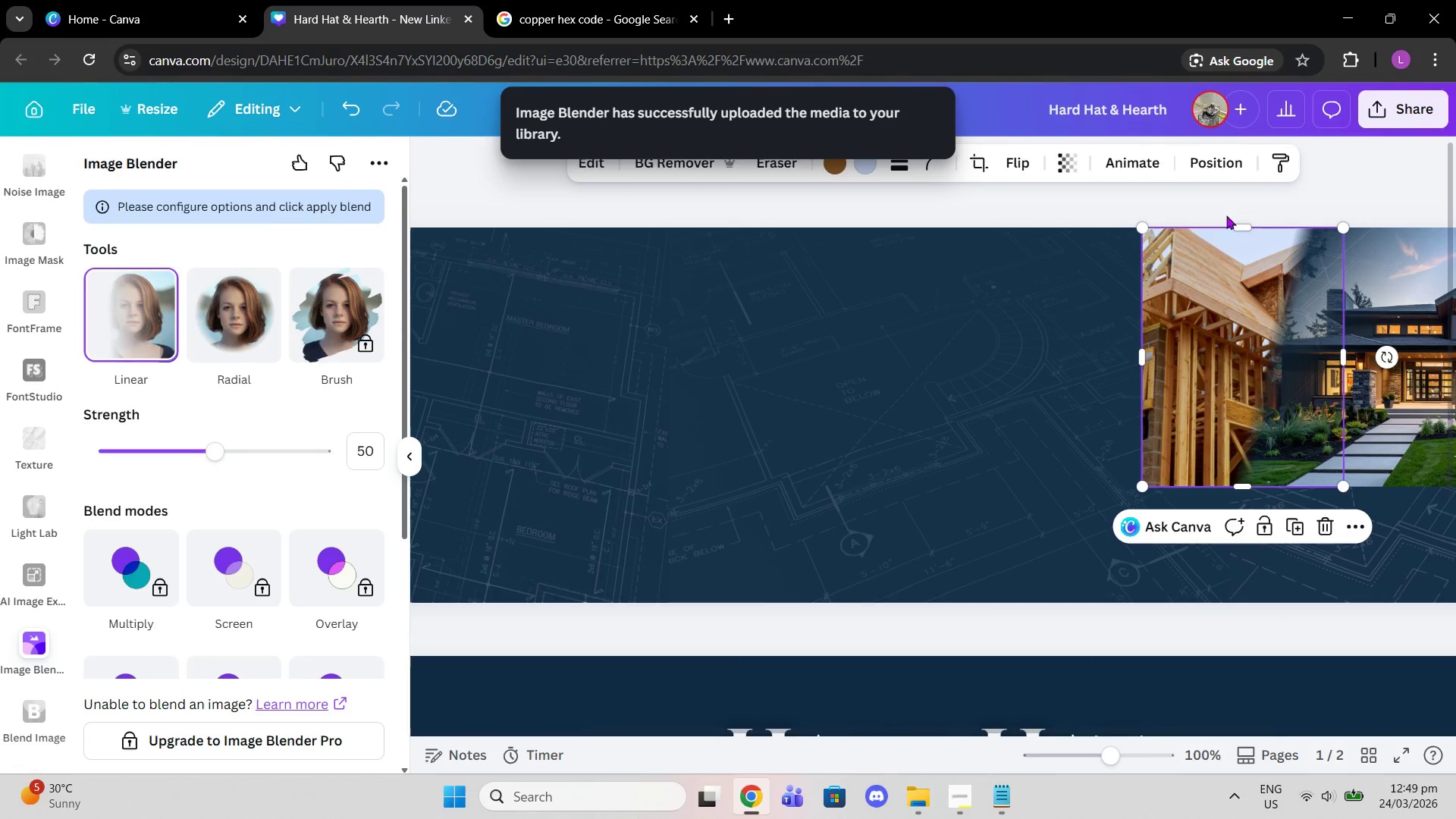 
left_click([1226, 215])
 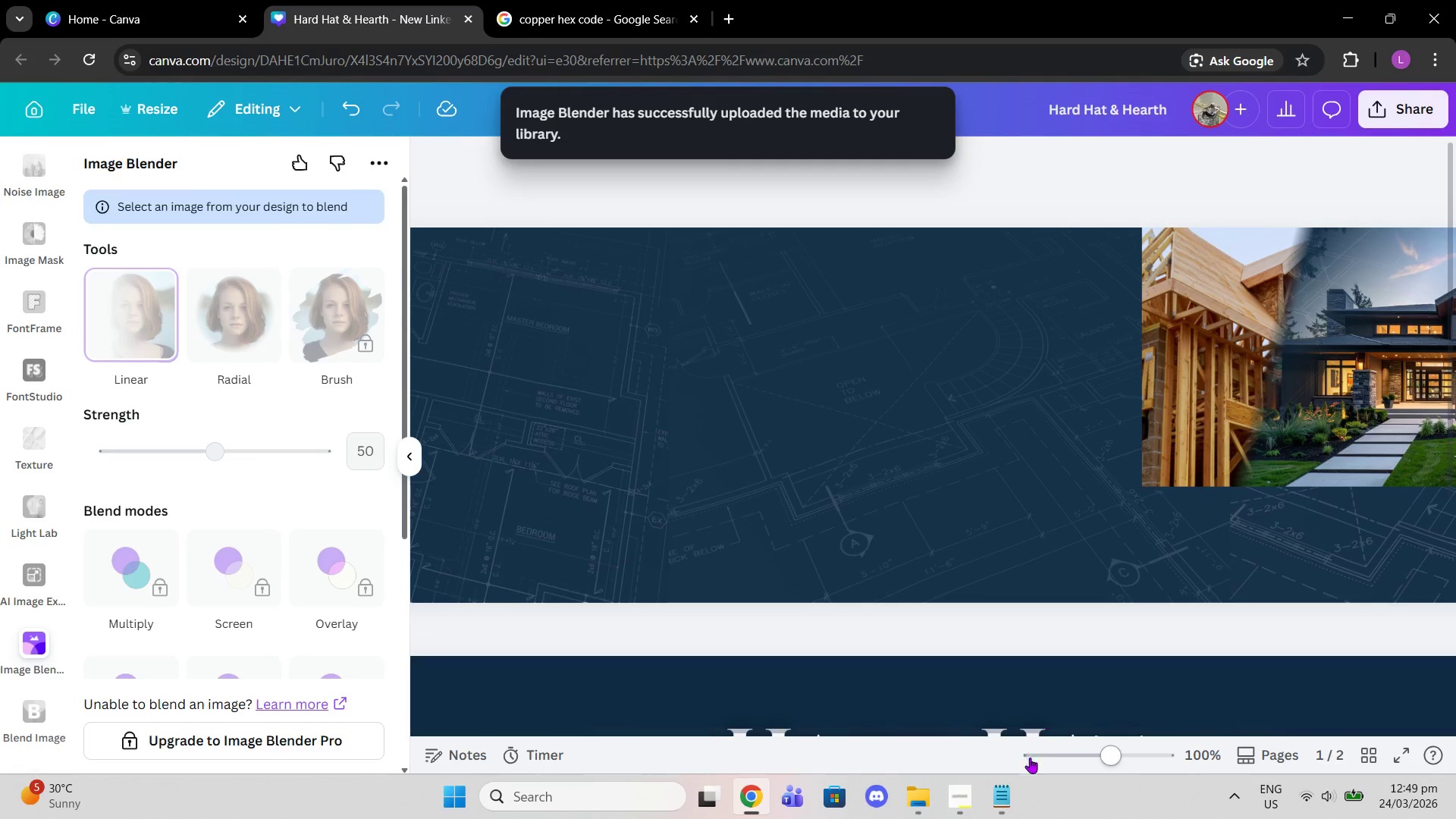 
left_click_drag(start_coordinate=[1100, 744], to_coordinate=[1108, 745])
 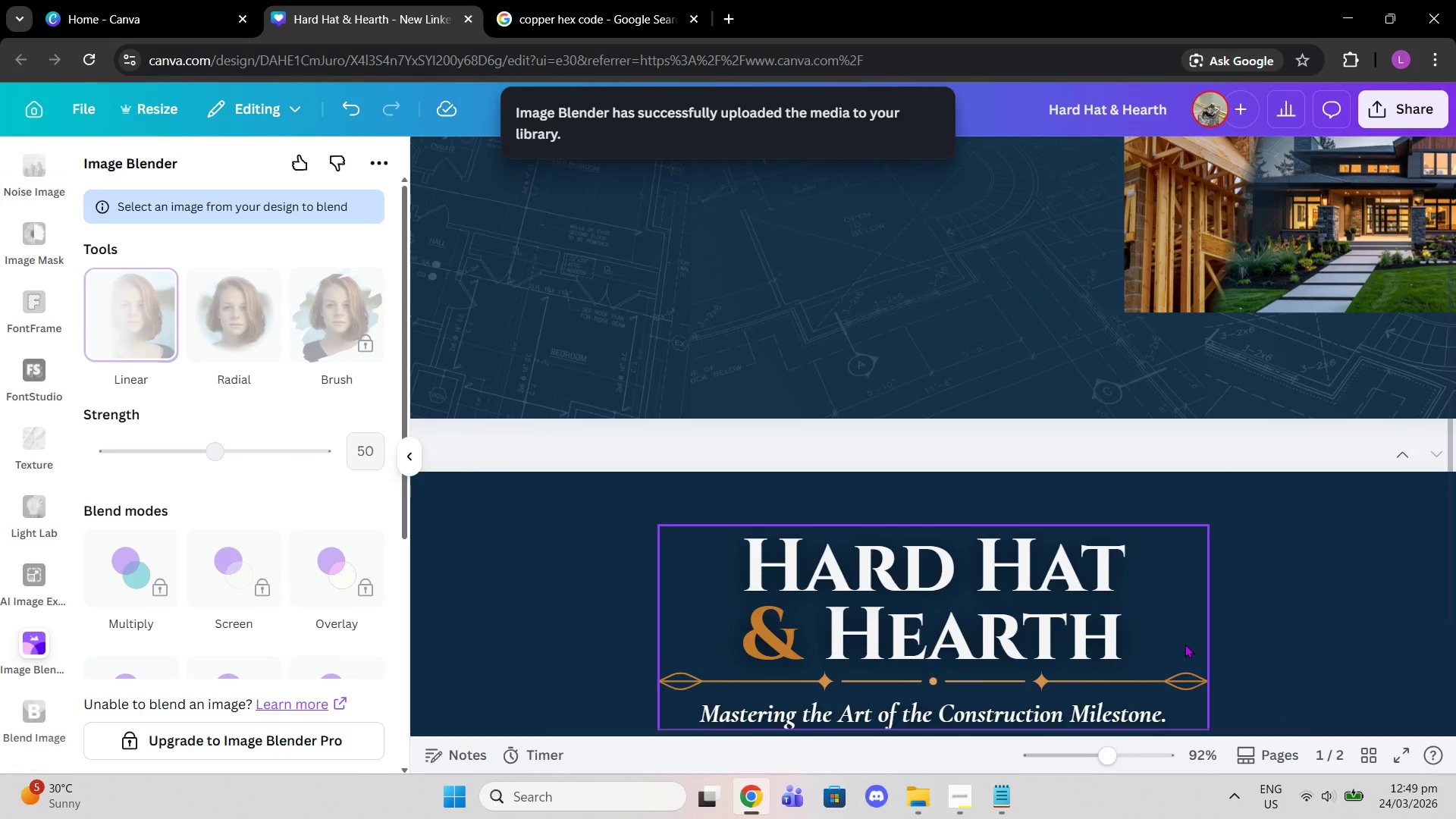 
left_click([1332, 382])
 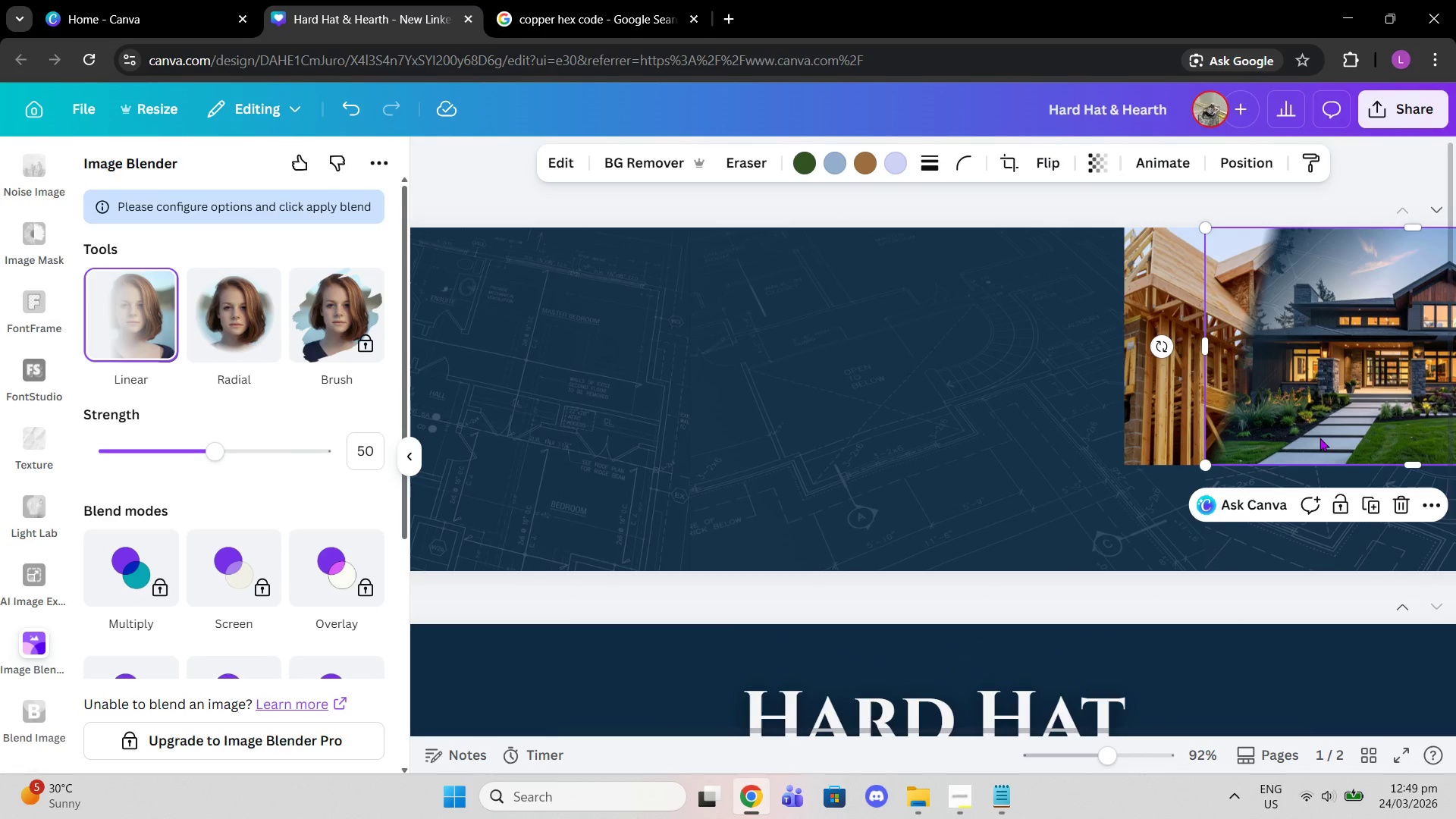 
scroll: coordinate [1185, 644], scroll_direction: up, amount: 3.0
 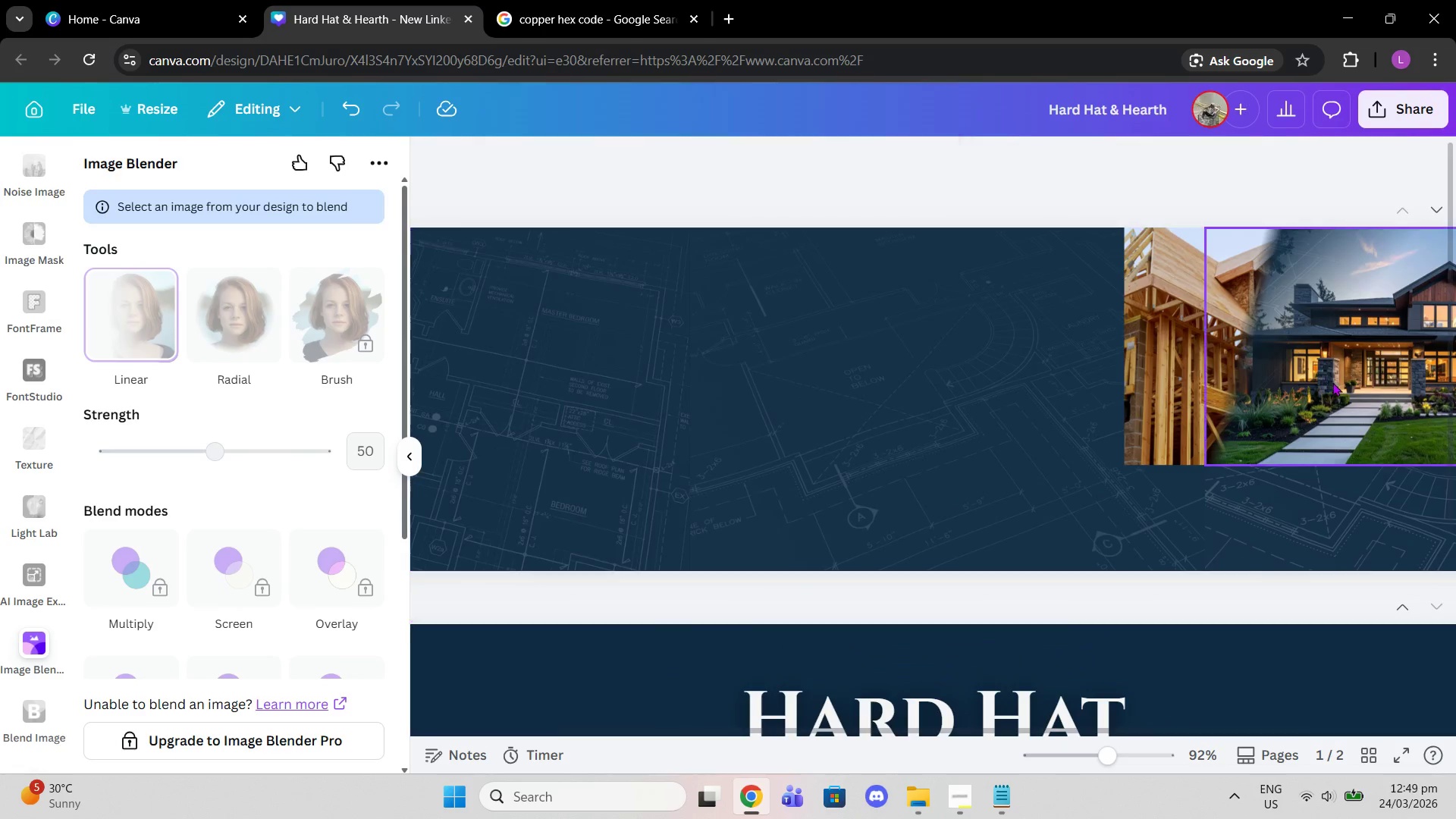 
left_click([1172, 304])
 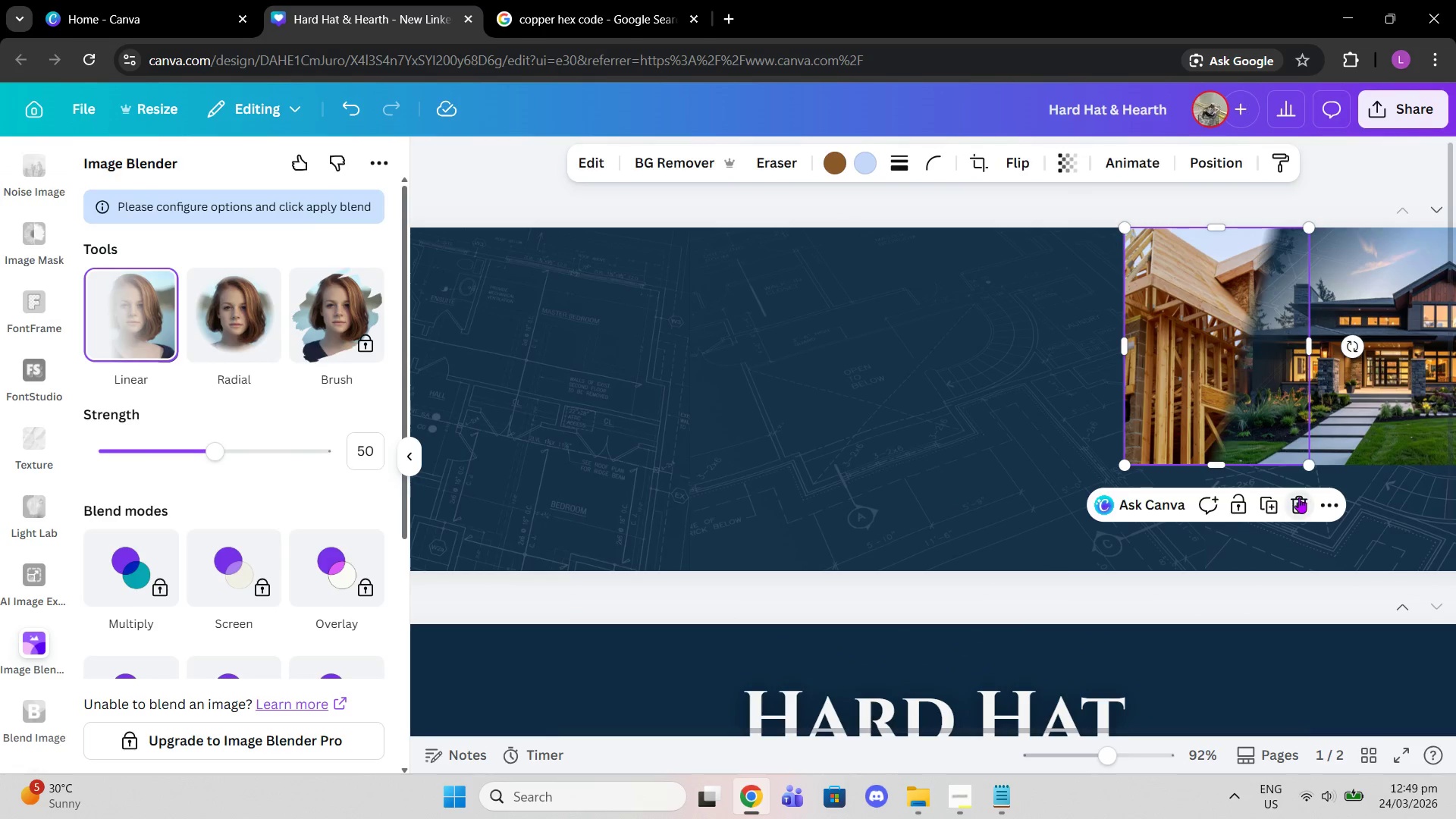 
double_click([1275, 392])
 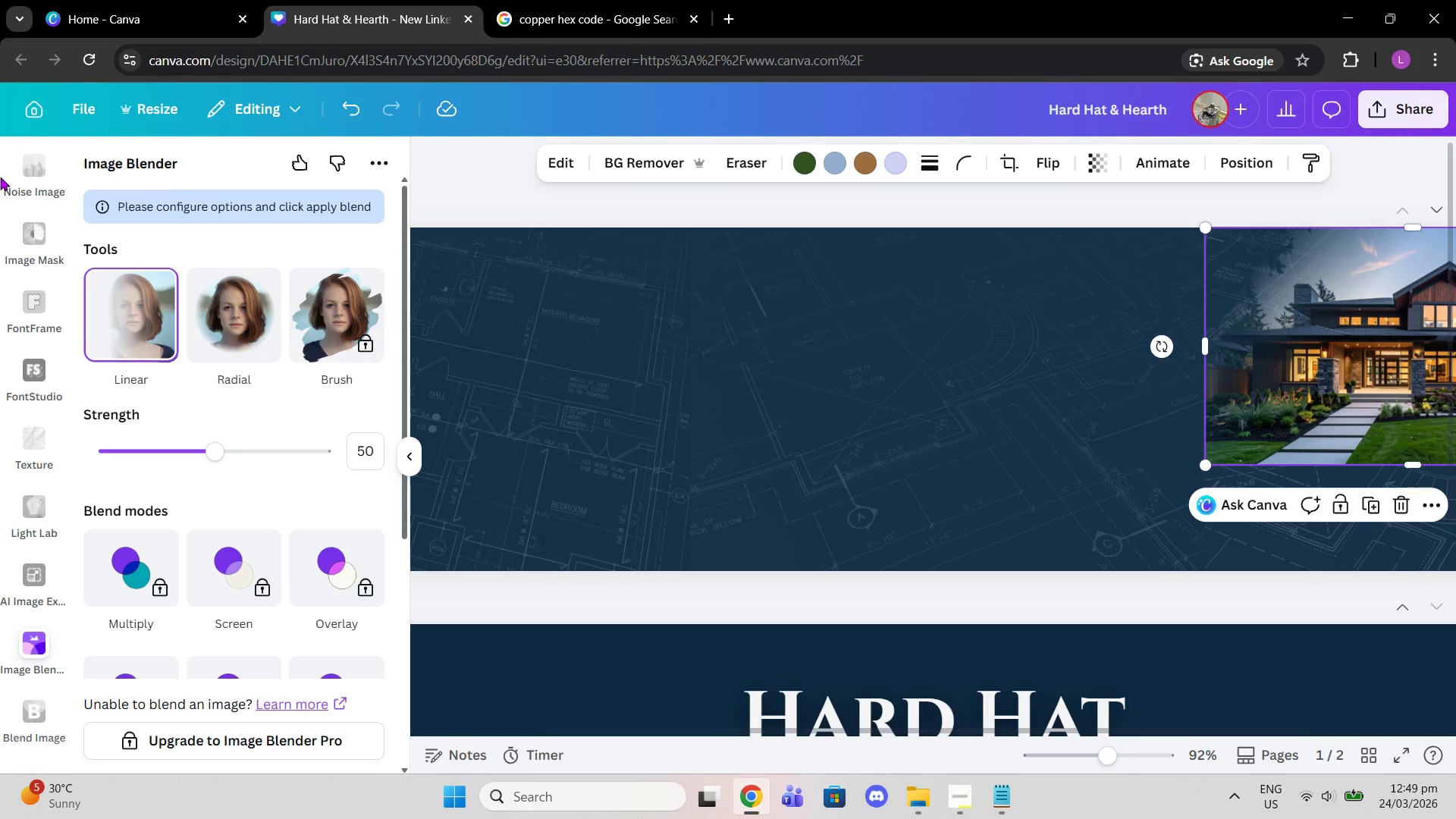 
scroll: coordinate [7, 281], scroll_direction: up, amount: 14.0
 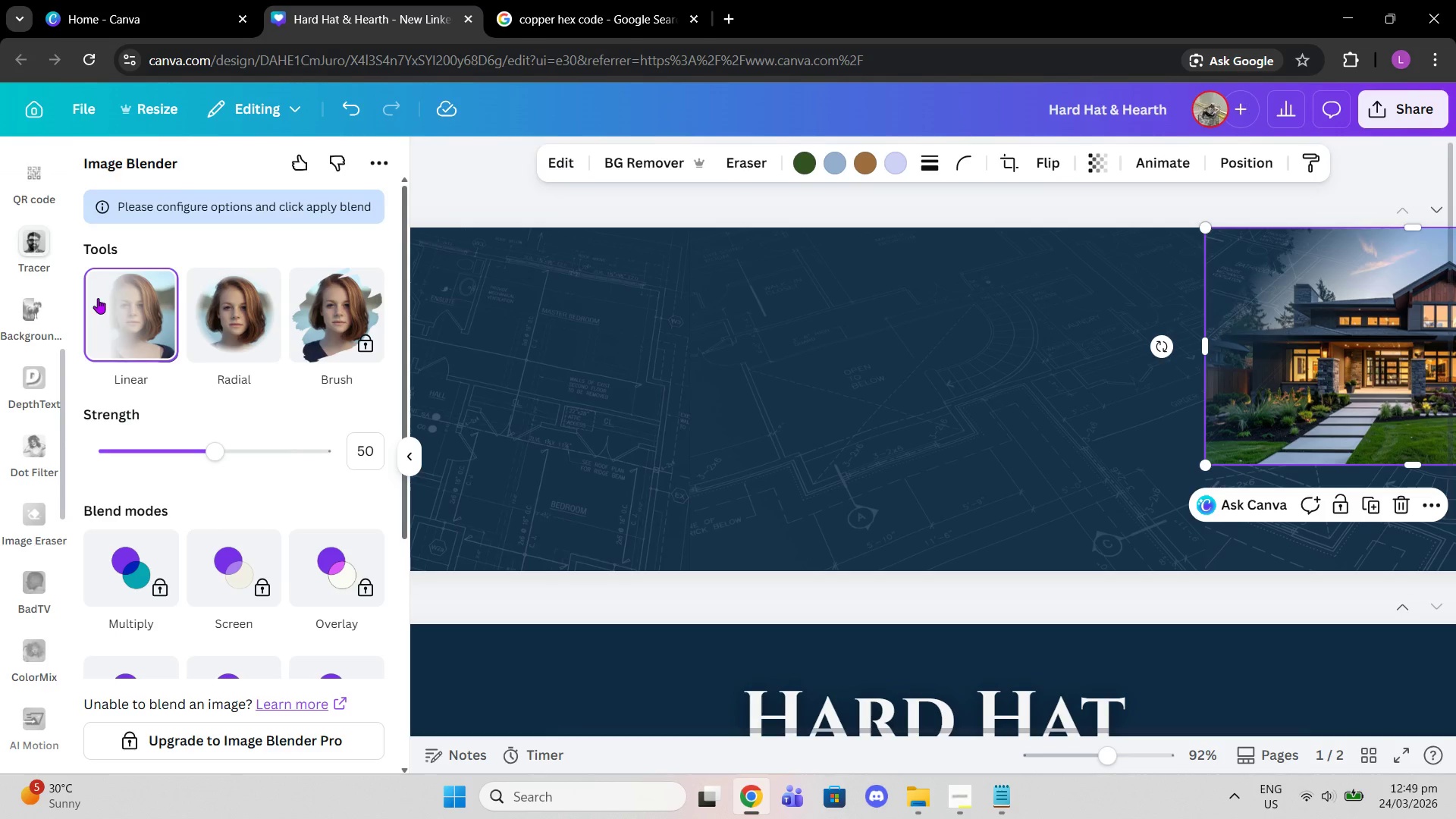 
left_click([42, 240])
 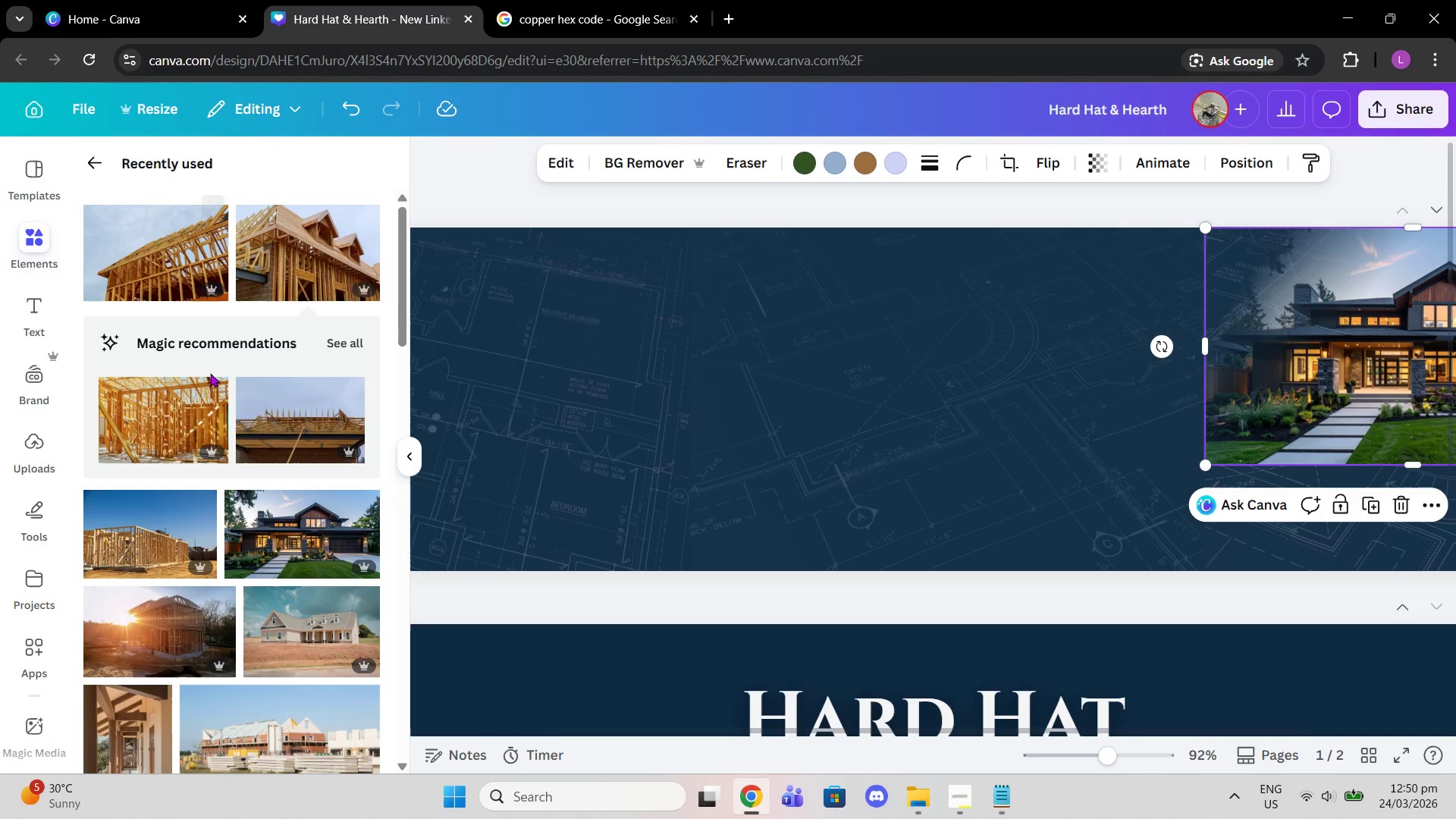 
scroll: coordinate [26, 288], scroll_direction: up, amount: 17.0
 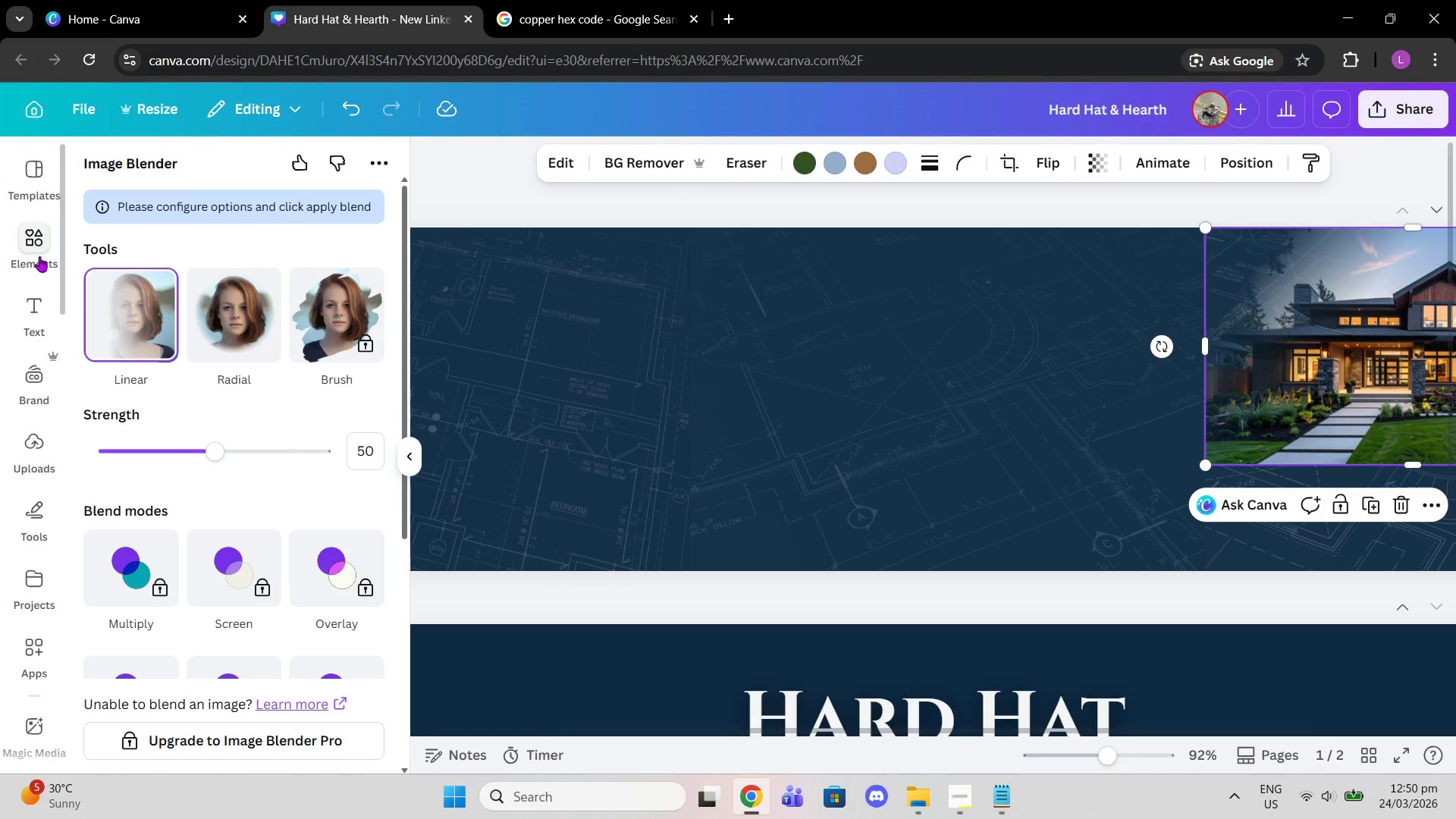 
scroll: coordinate [248, 485], scroll_direction: down, amount: 2.0
 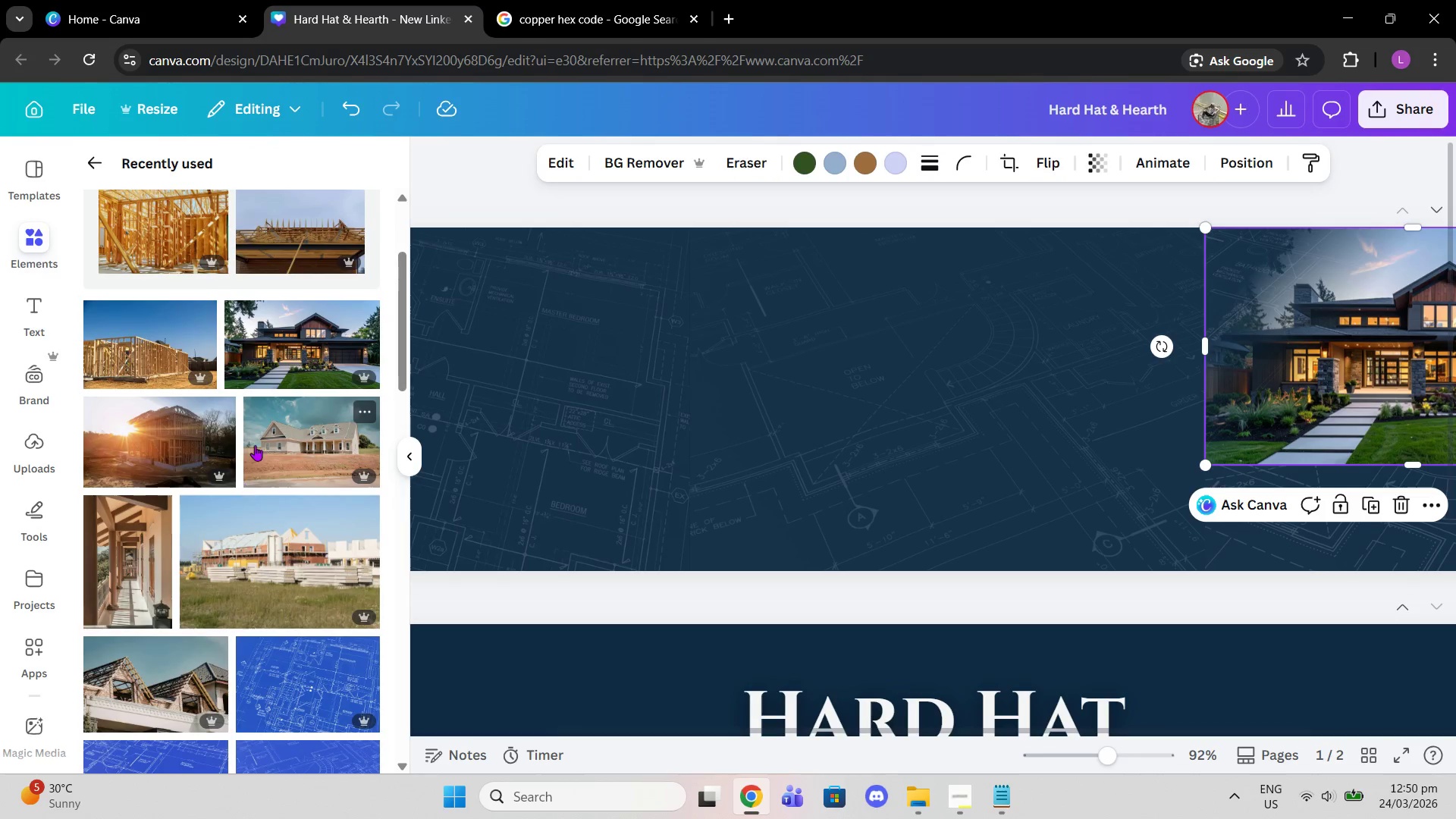 
scroll: coordinate [275, 437], scroll_direction: up, amount: 4.0
 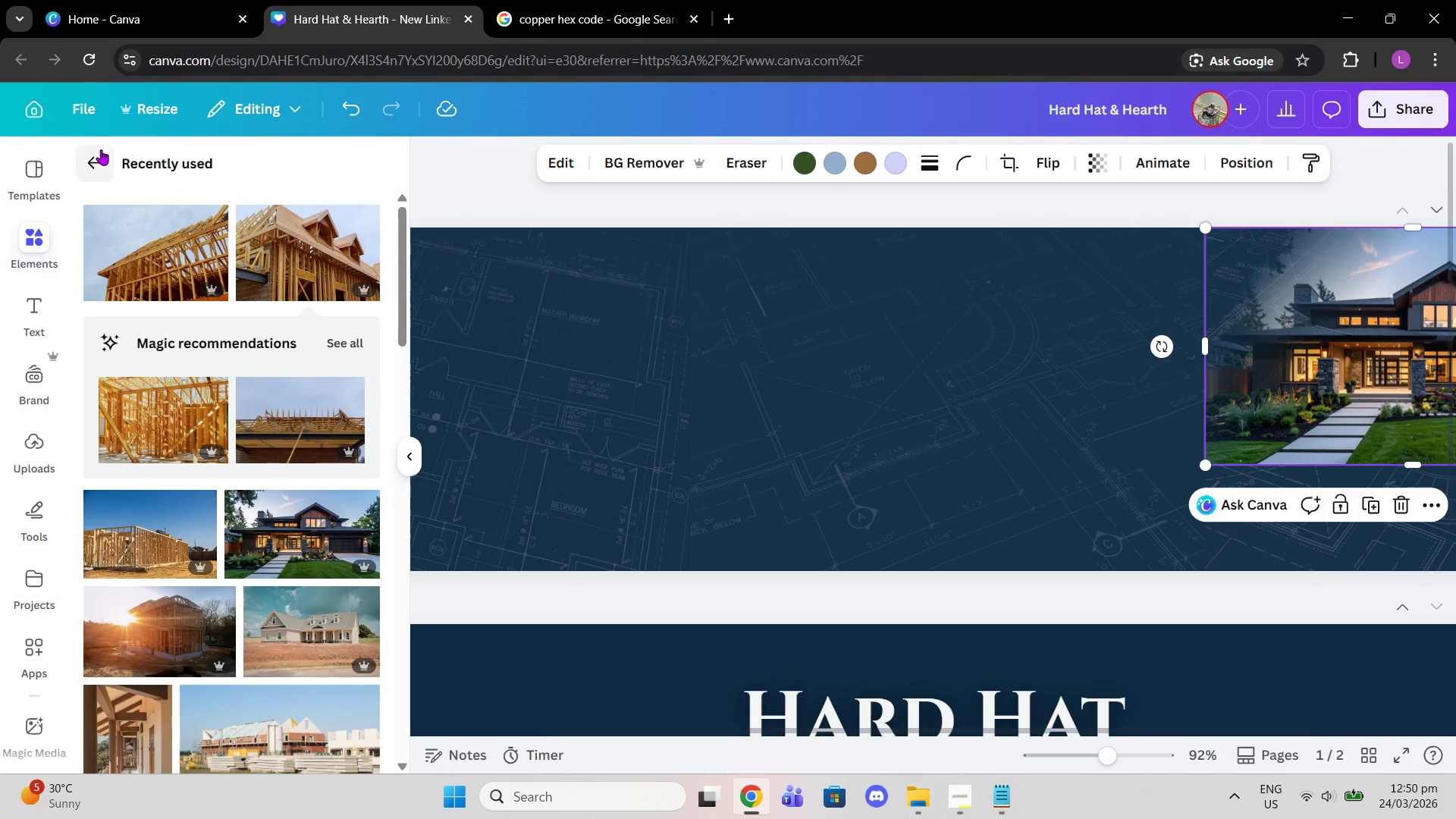 
left_click([99, 156])
 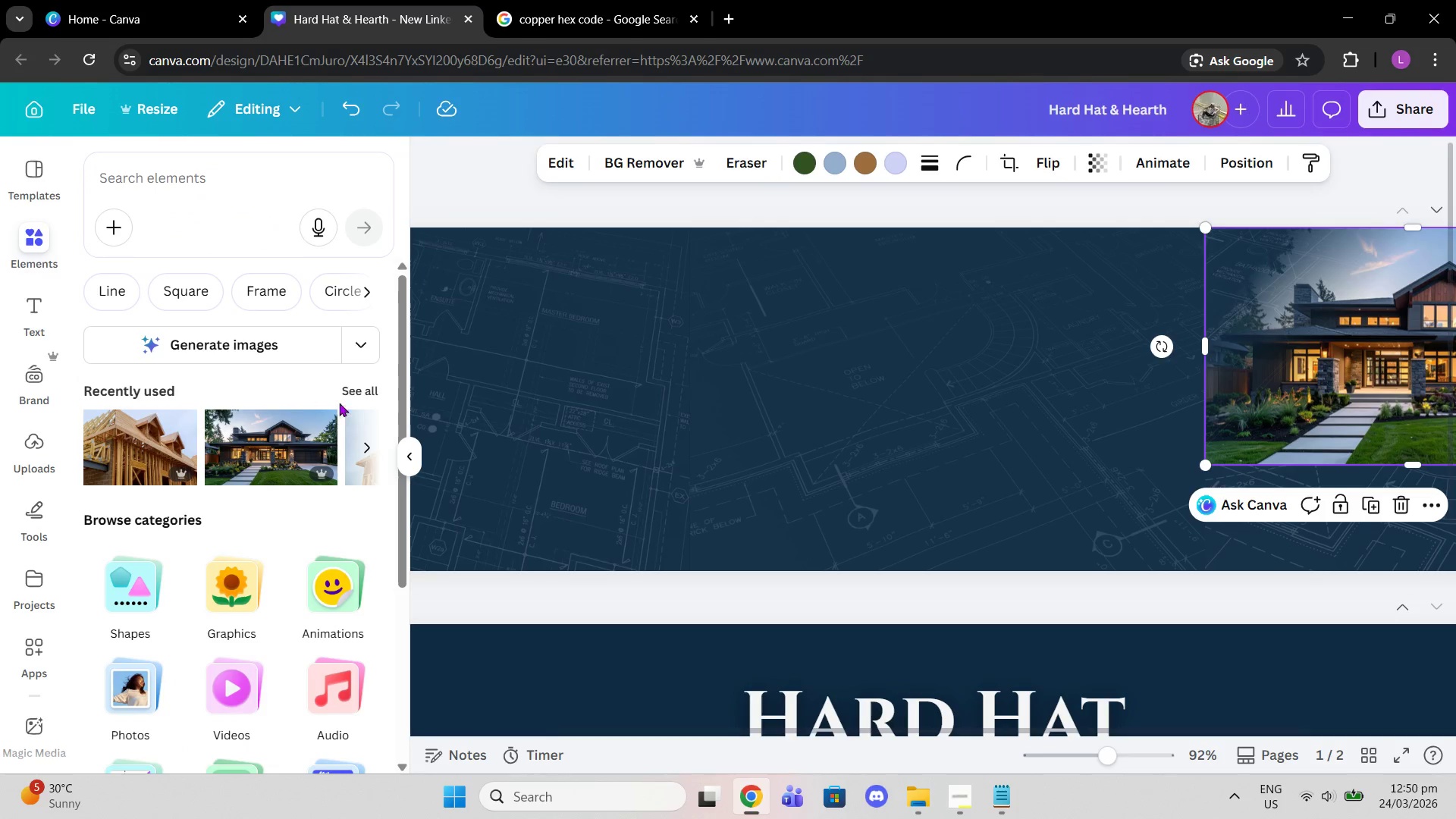 
left_click([360, 384])
 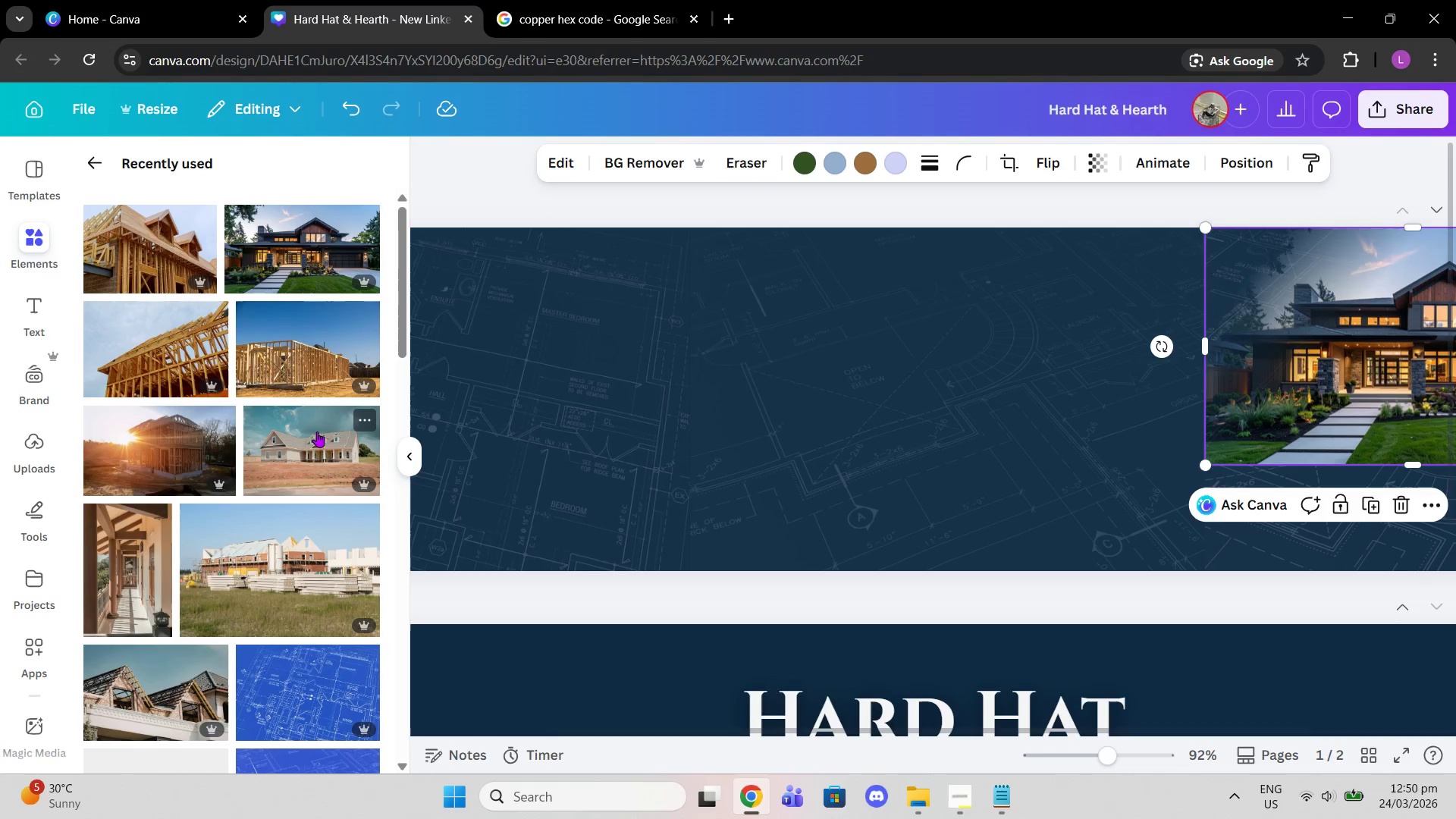 
scroll: coordinate [290, 460], scroll_direction: down, amount: 4.0
 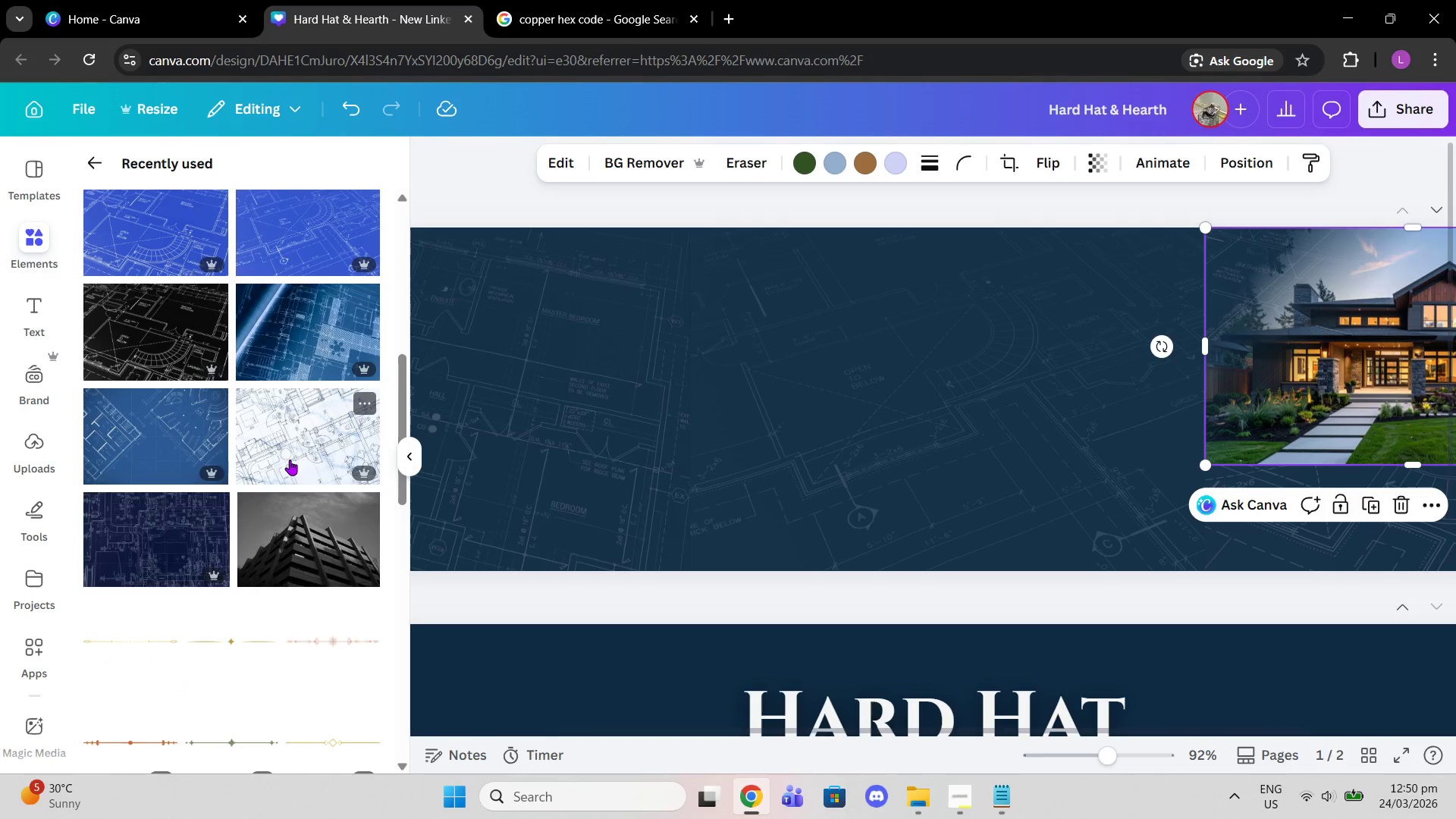 
scroll: coordinate [279, 452], scroll_direction: up, amount: 5.0
 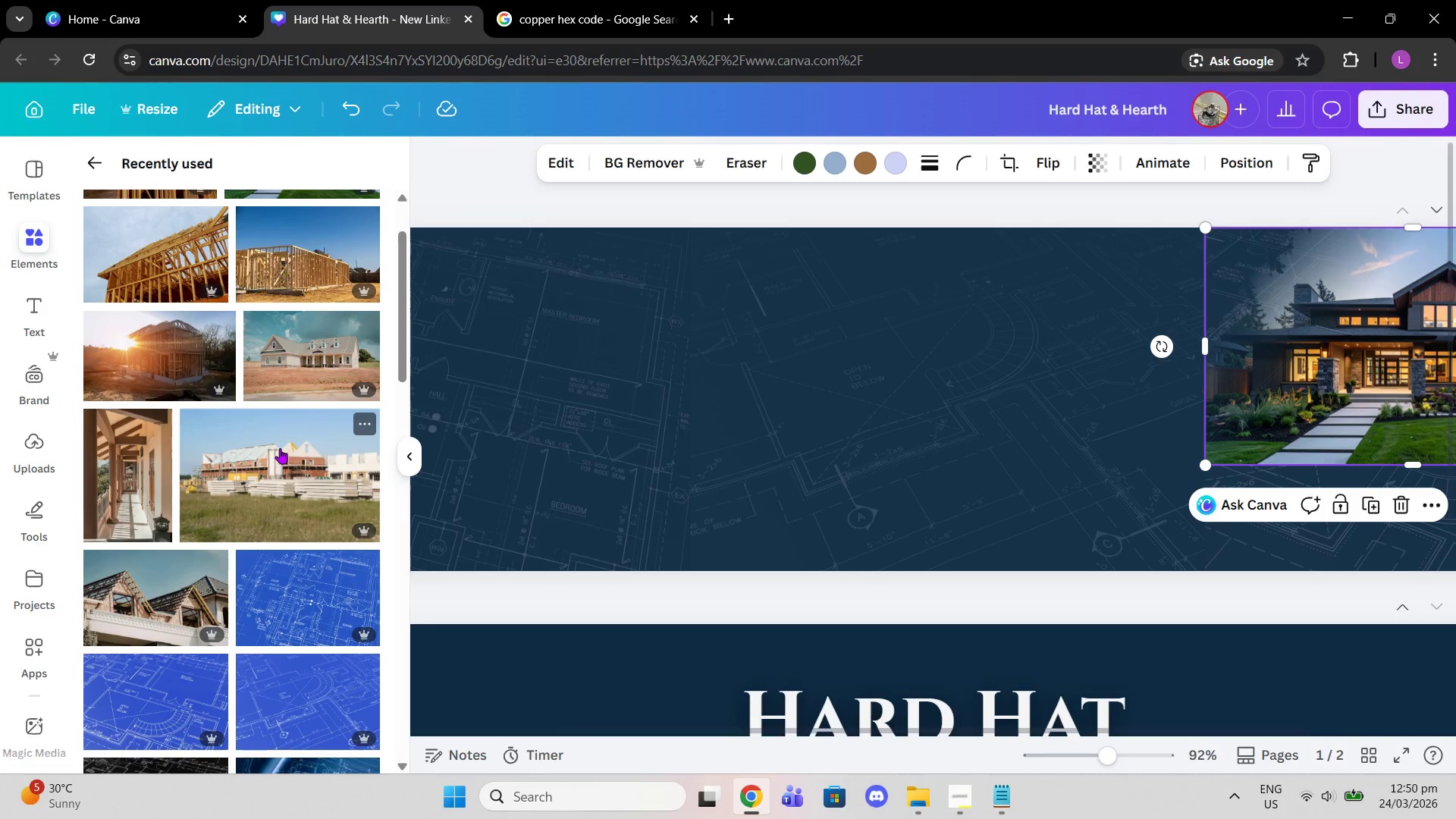 
wait(5.19)
 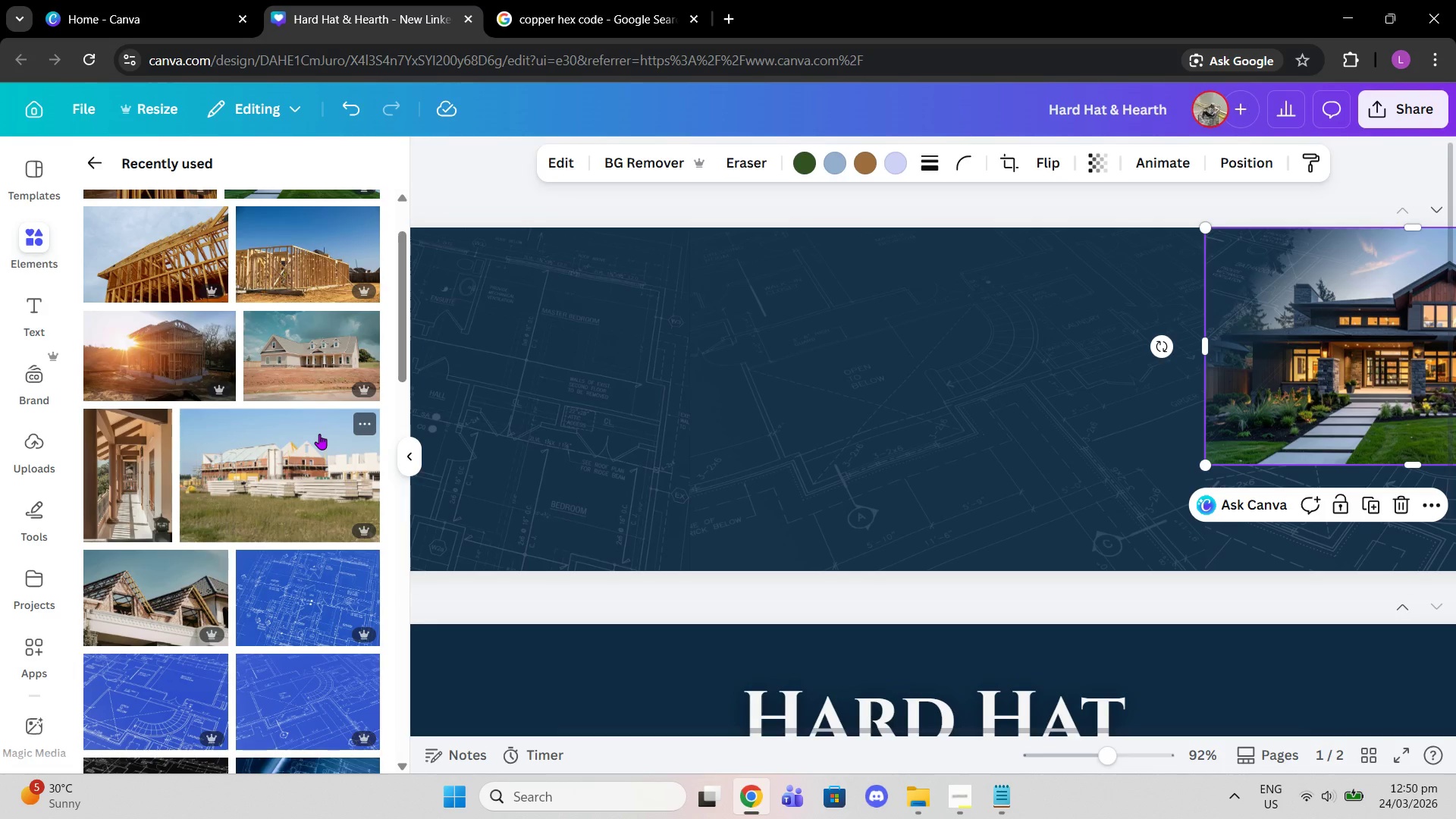 
scroll: coordinate [262, 429], scroll_direction: down, amount: 12.0
 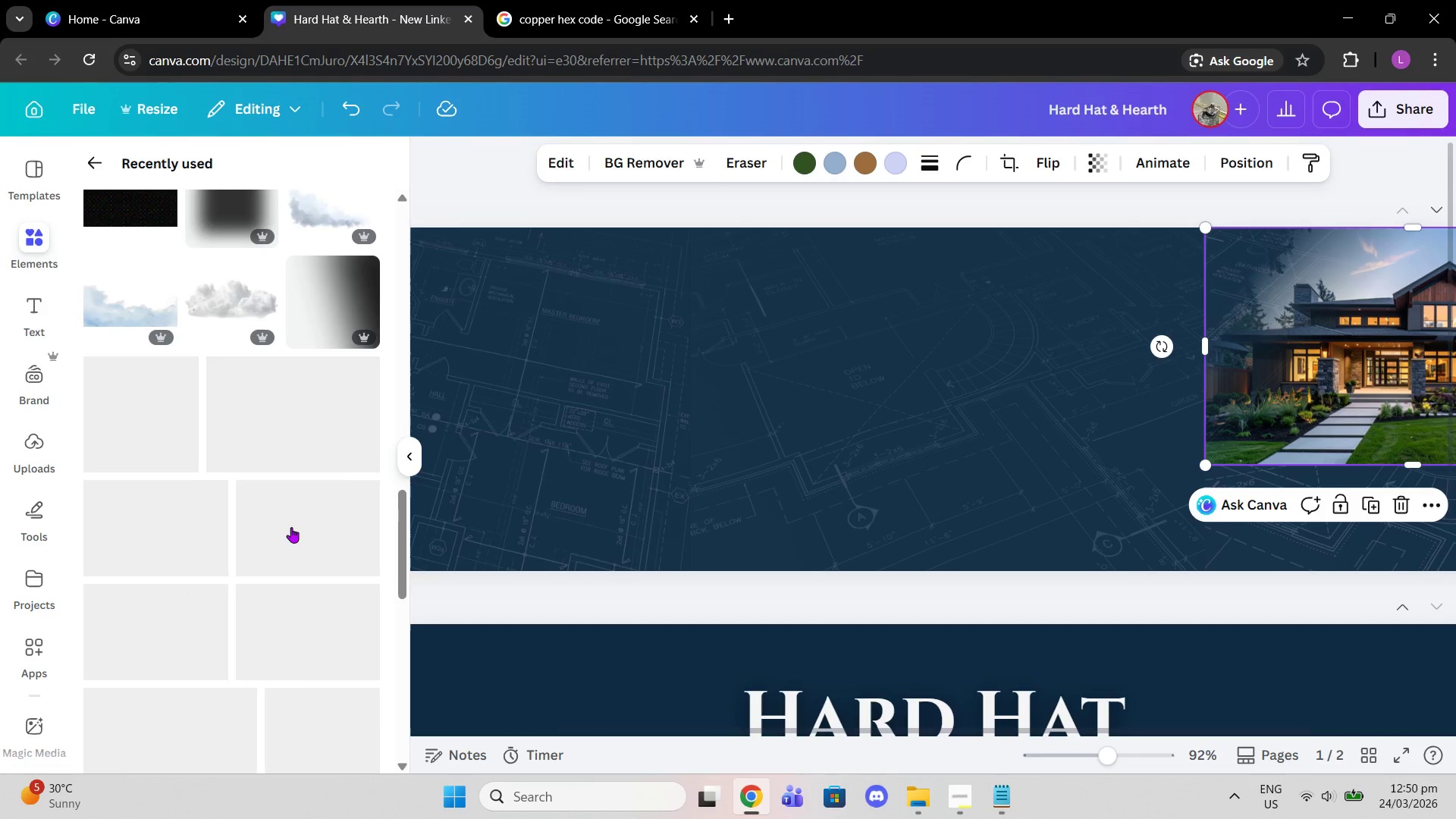 
scroll: coordinate [289, 513], scroll_direction: up, amount: 16.0
 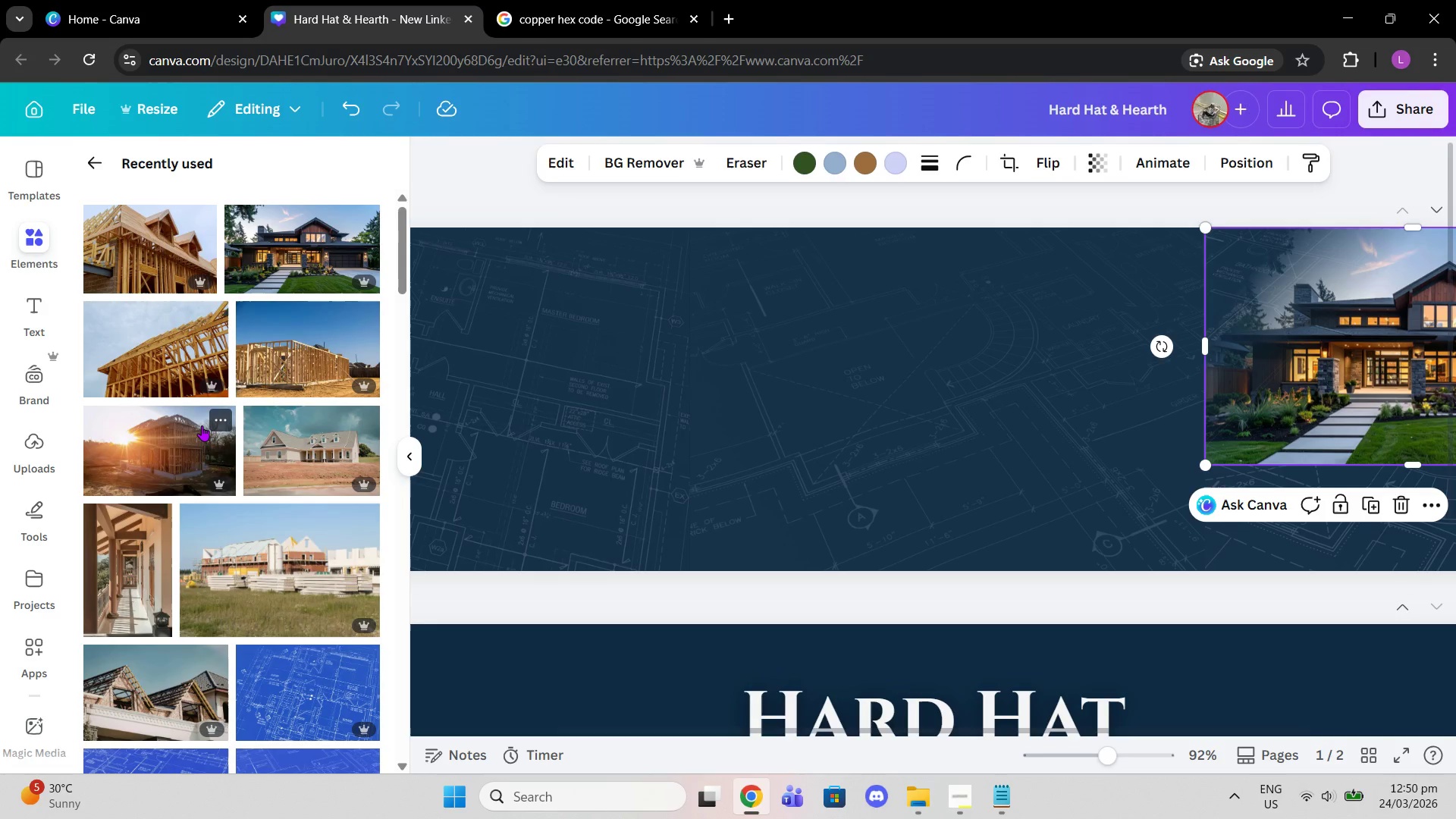 
left_click_drag(start_coordinate=[858, 453], to_coordinate=[1057, 422])
 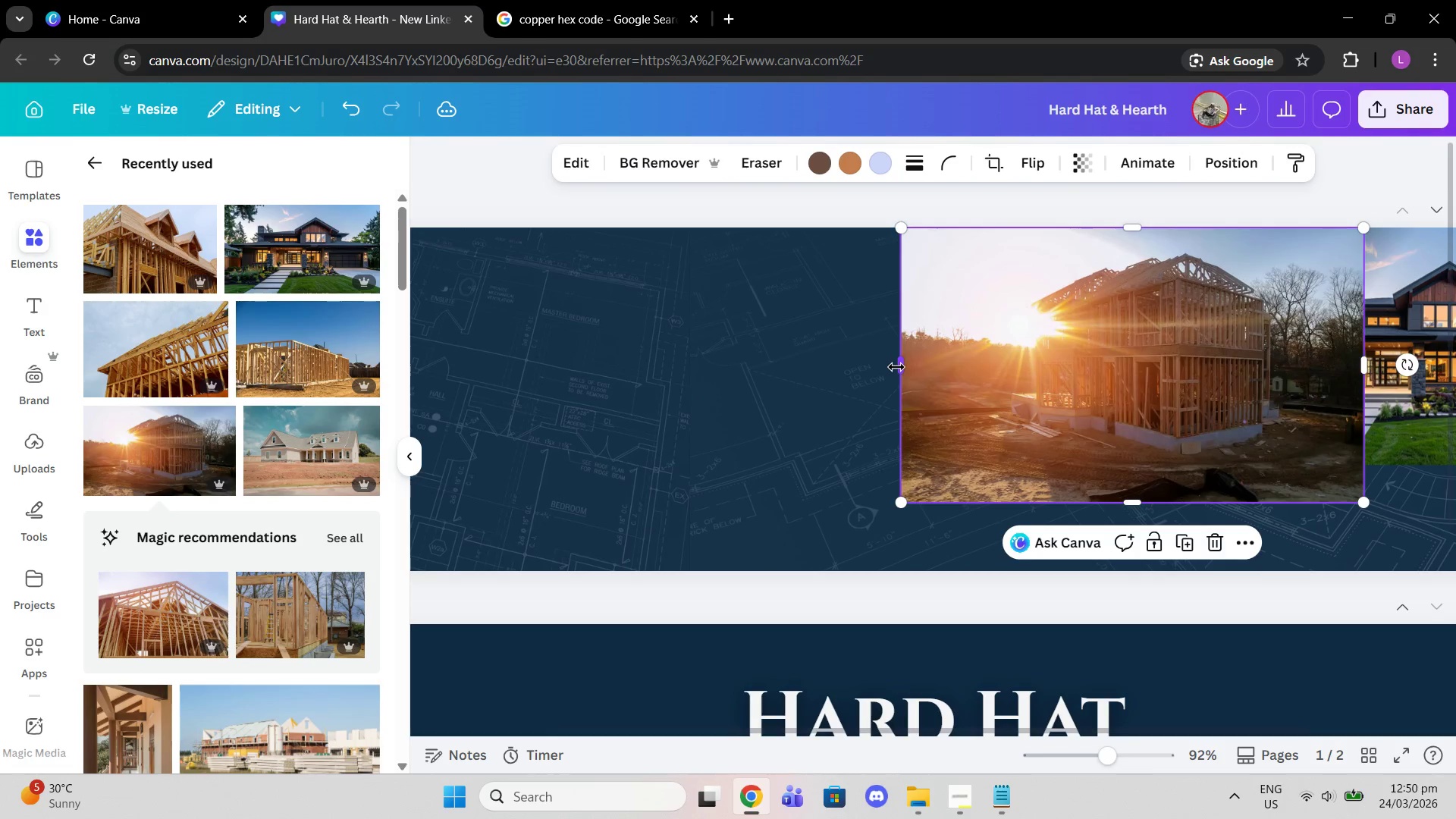 
left_click_drag(start_coordinate=[896, 367], to_coordinate=[987, 365])
 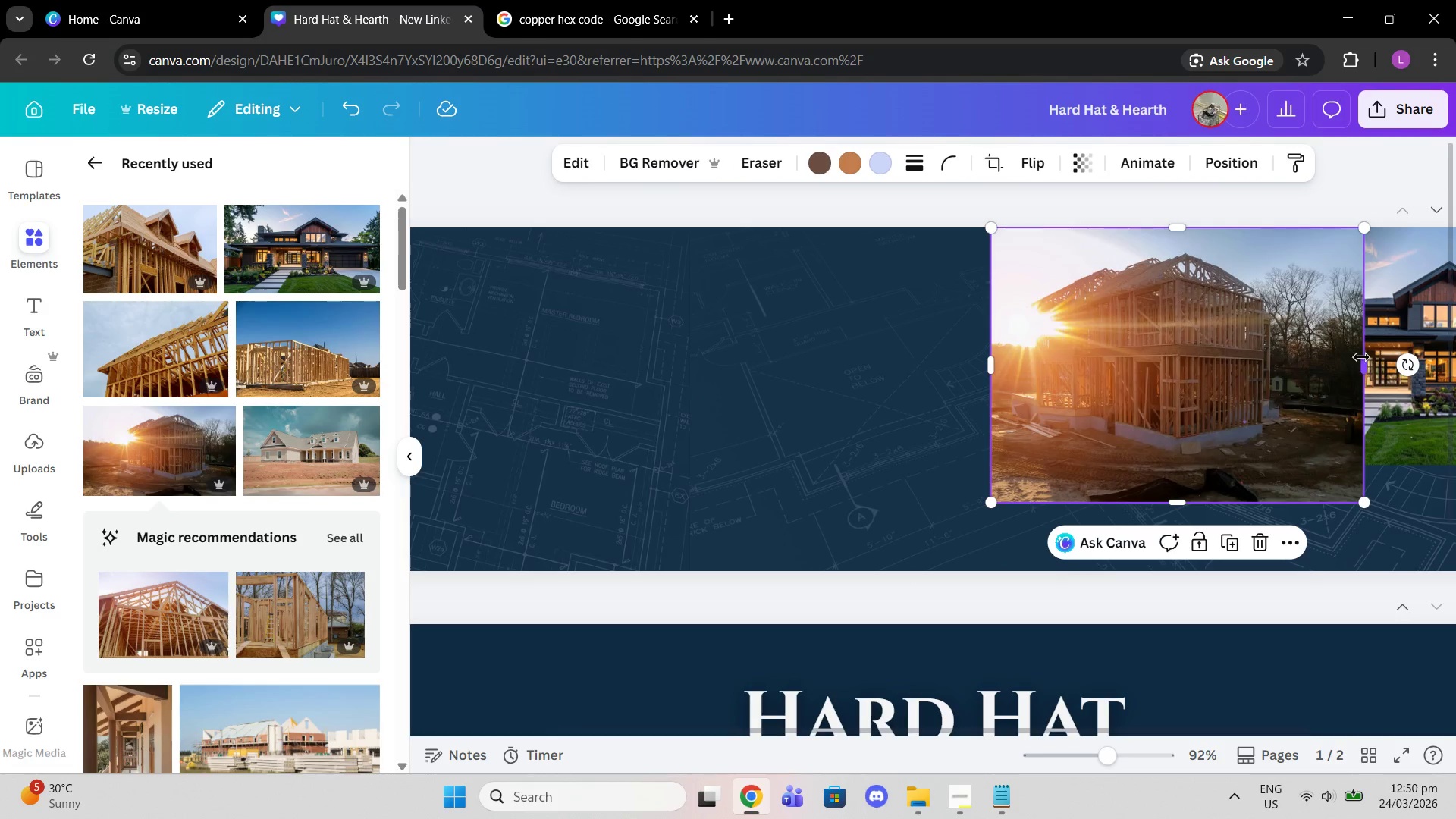 
left_click_drag(start_coordinate=[1362, 357], to_coordinate=[1249, 356])
 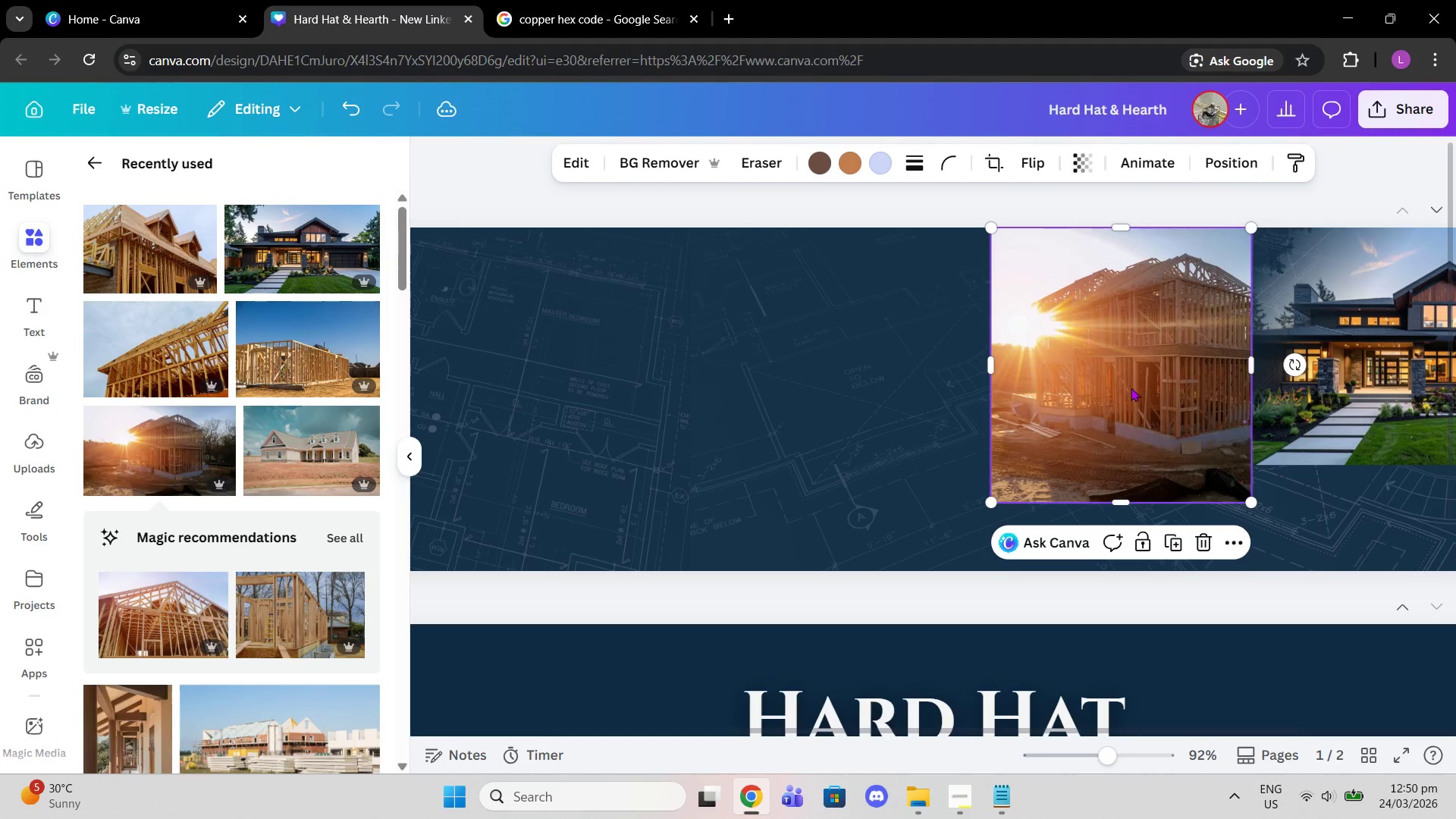 
left_click_drag(start_coordinate=[1131, 388], to_coordinate=[1128, 412])
 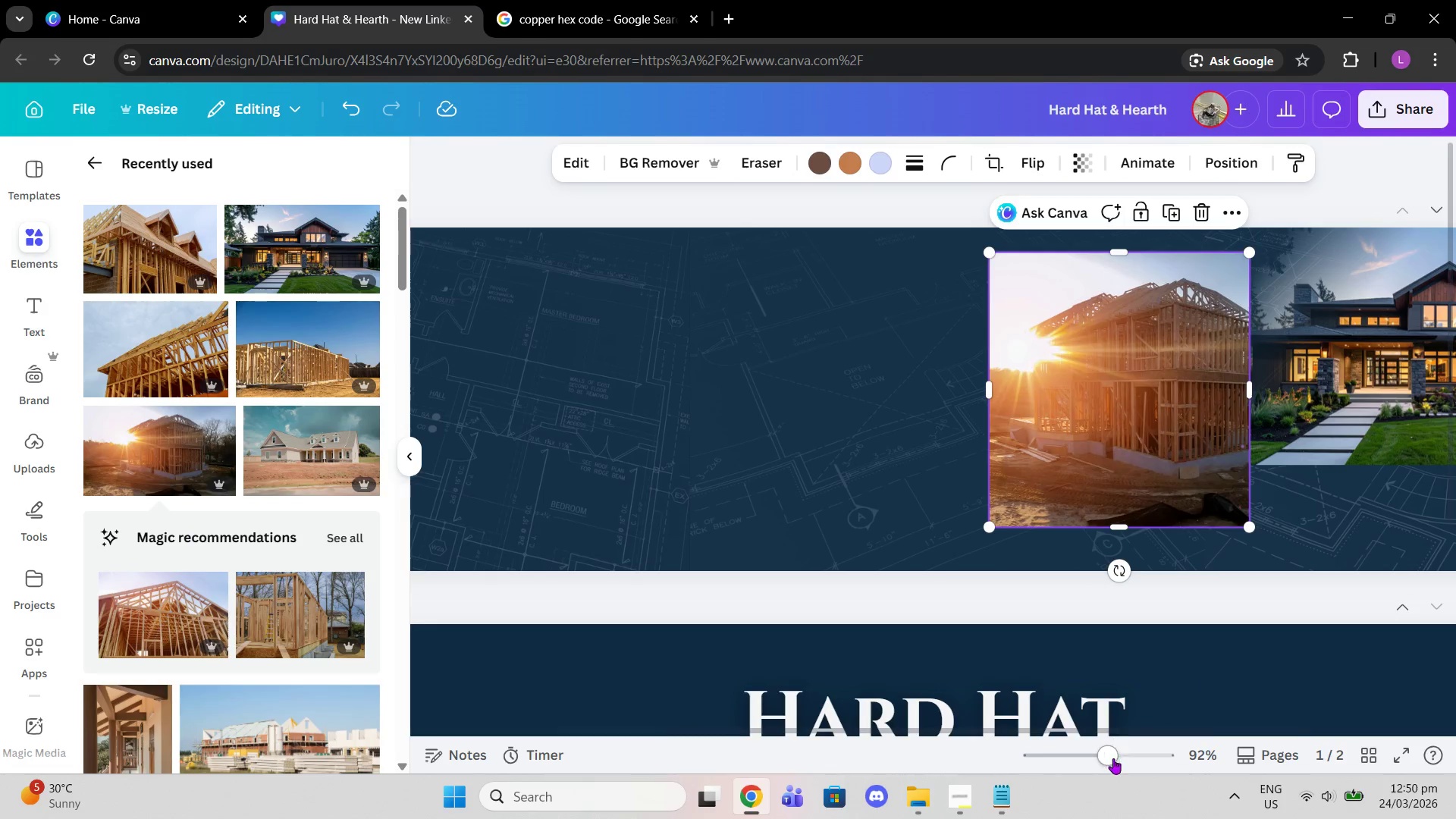 
left_click_drag(start_coordinate=[1109, 761], to_coordinate=[1099, 754])
 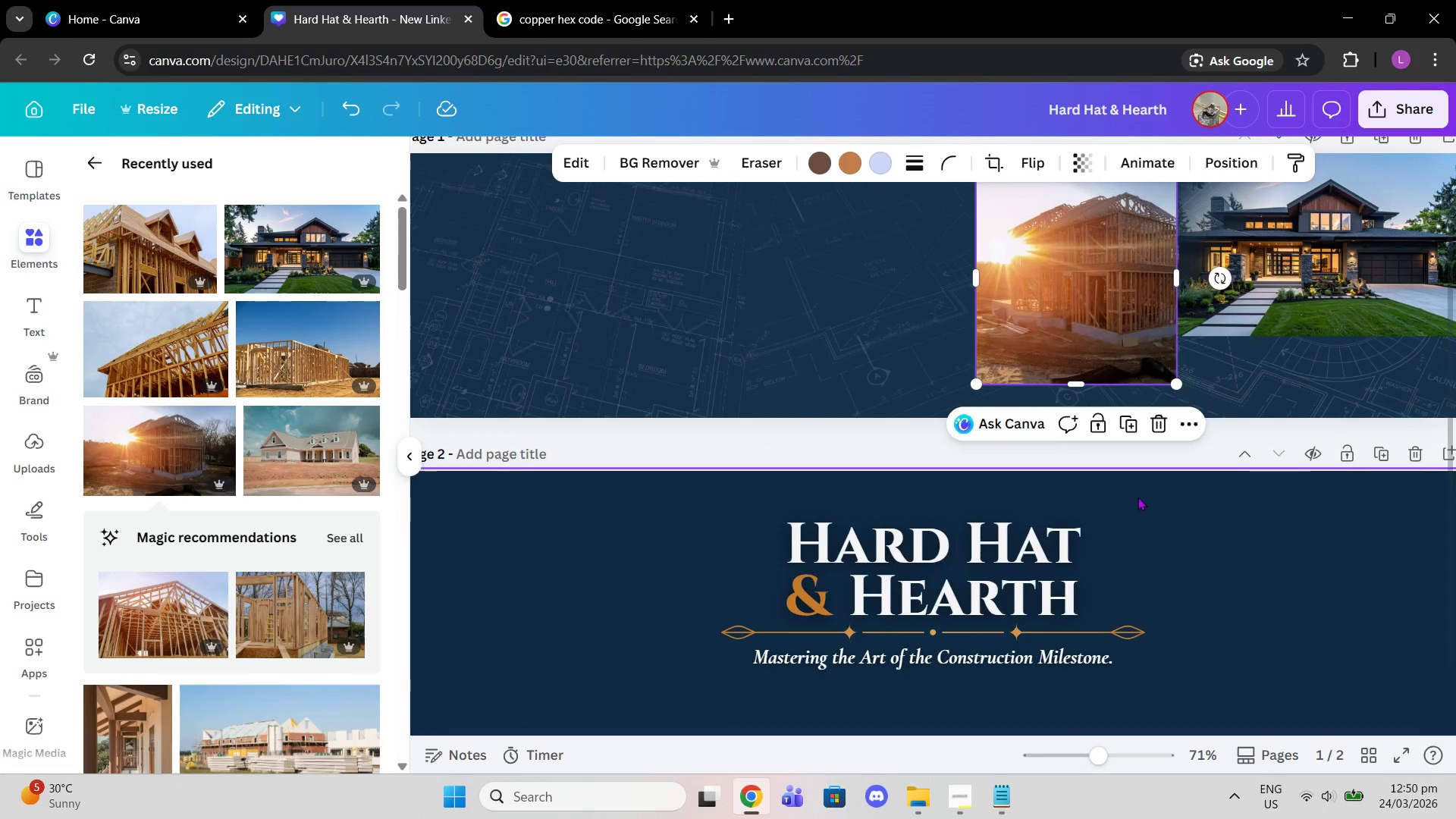 
scroll: coordinate [1138, 497], scroll_direction: up, amount: 1.0
 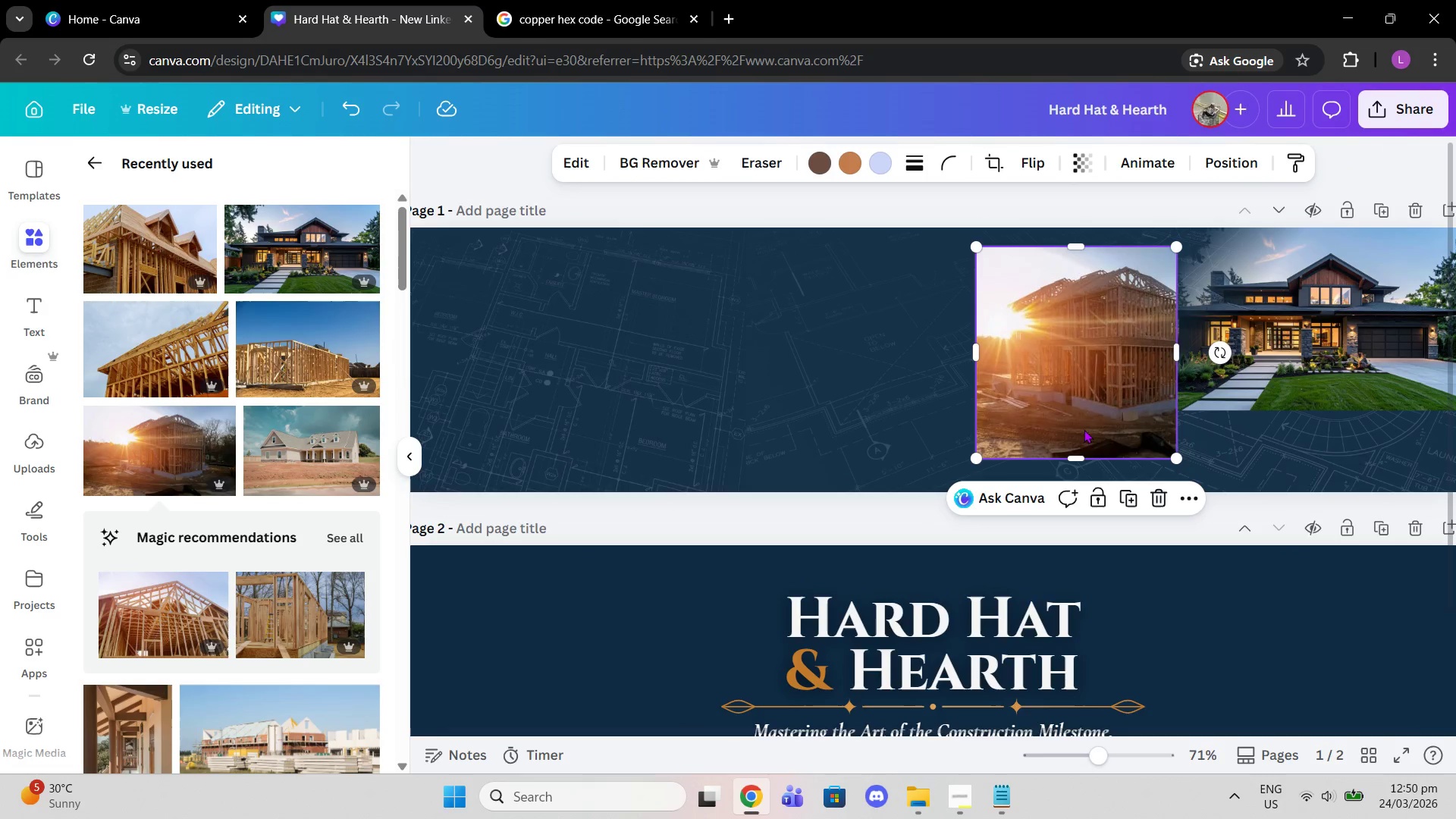 
left_click_drag(start_coordinate=[1084, 429], to_coordinate=[1147, 410])
 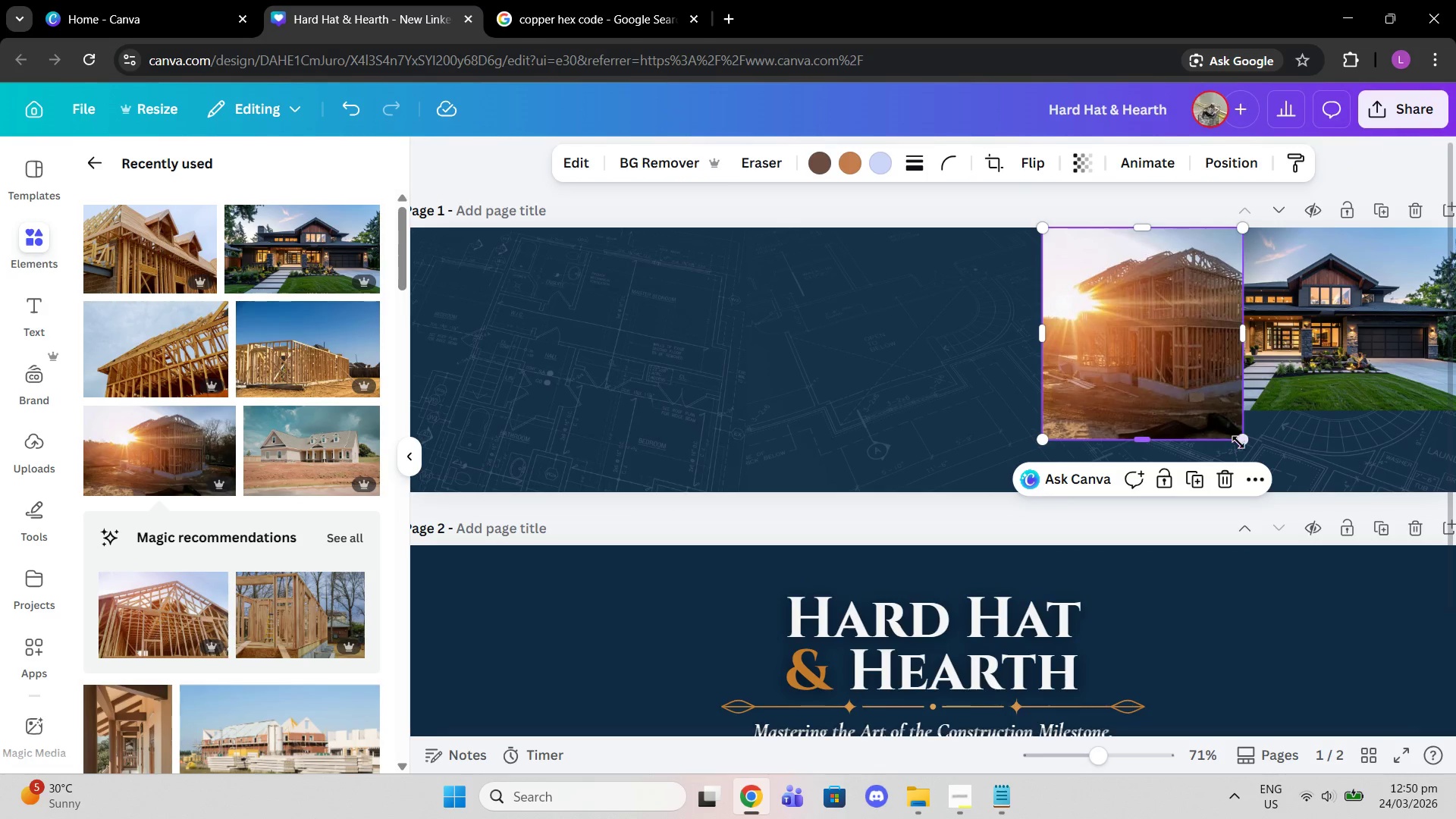 
left_click_drag(start_coordinate=[1247, 443], to_coordinate=[1272, 516])
 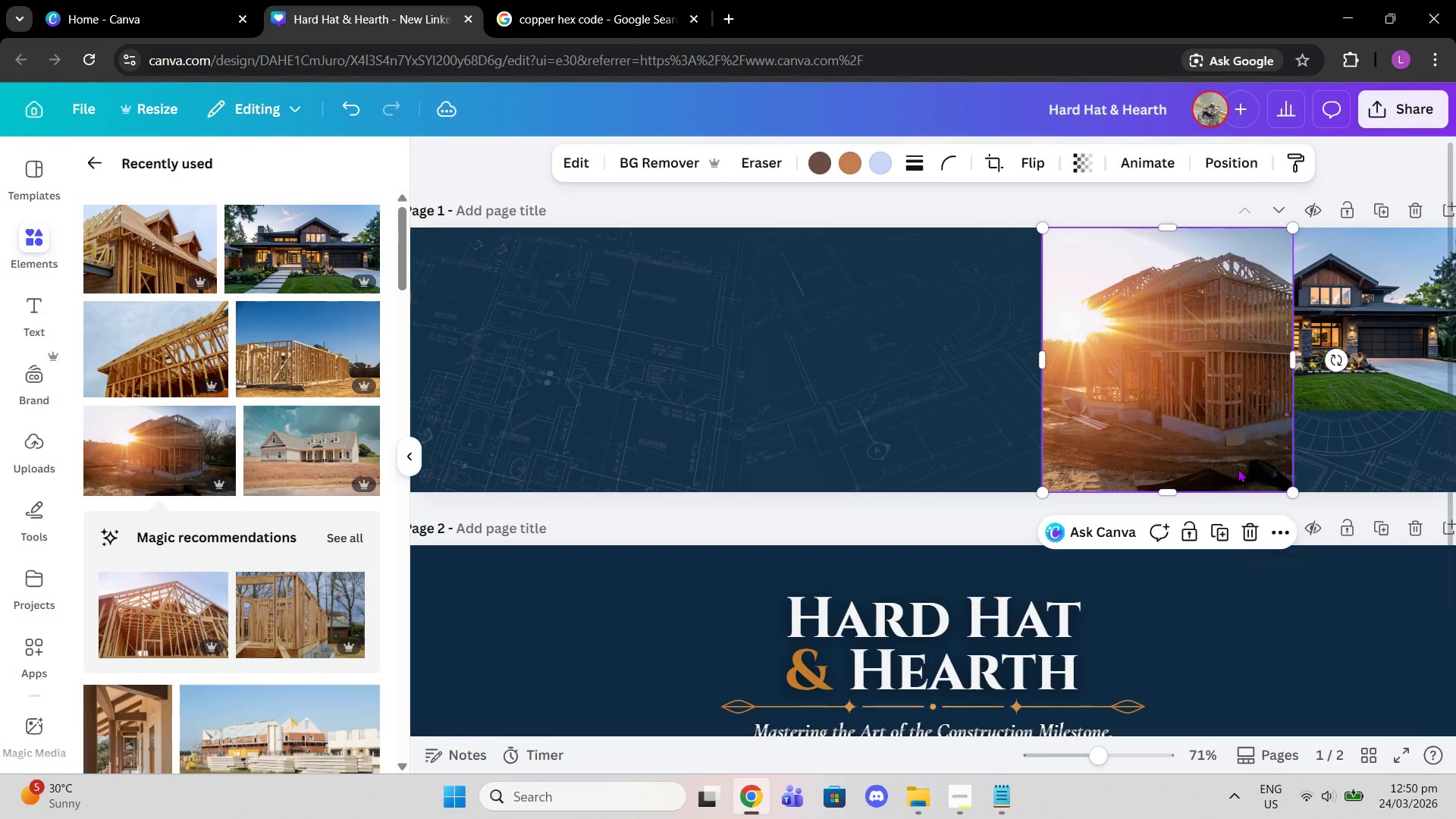 
left_click_drag(start_coordinate=[1238, 469], to_coordinate=[1254, 468])
 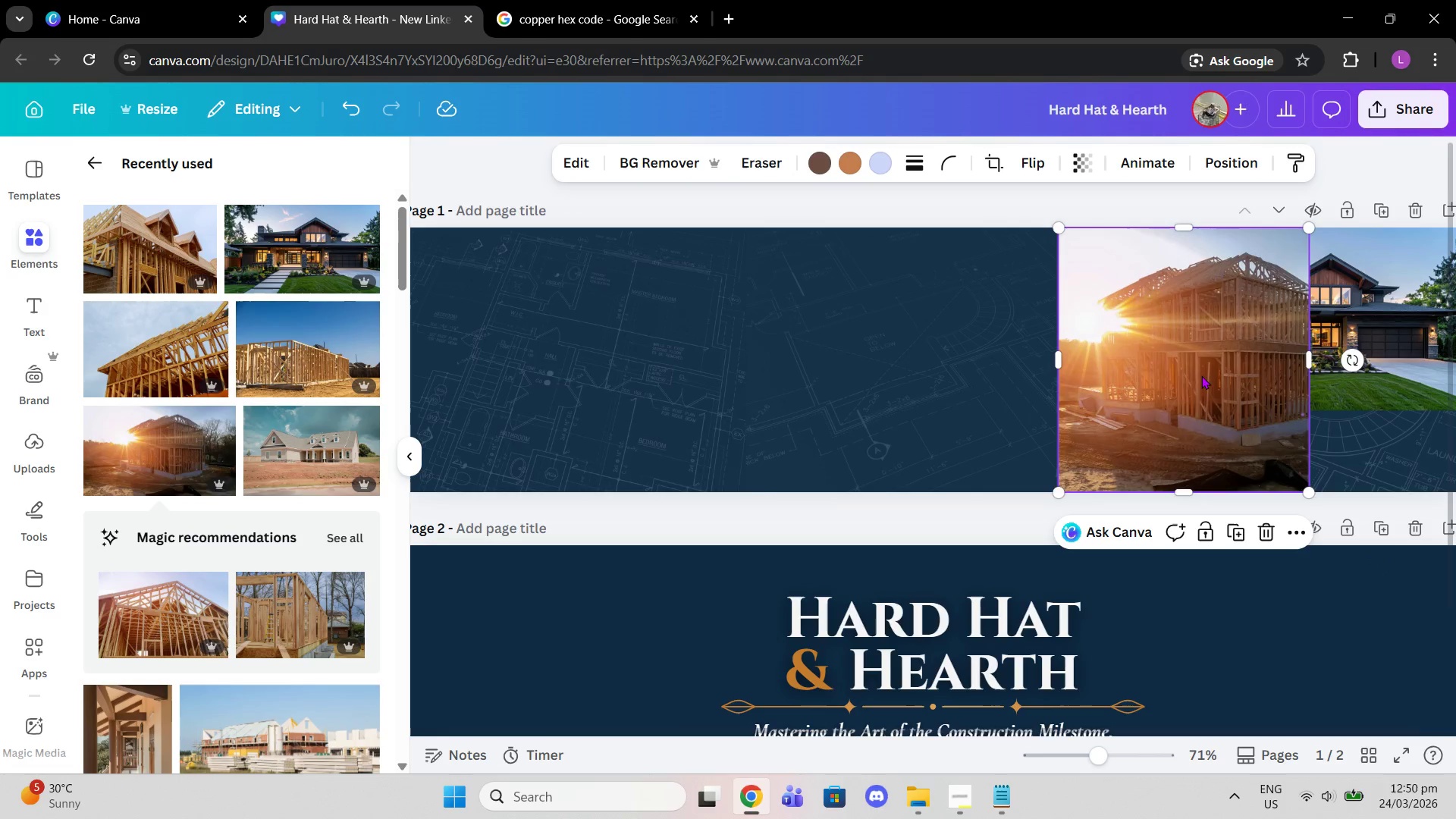 
left_click_drag(start_coordinate=[1201, 375], to_coordinate=[982, 375])
 